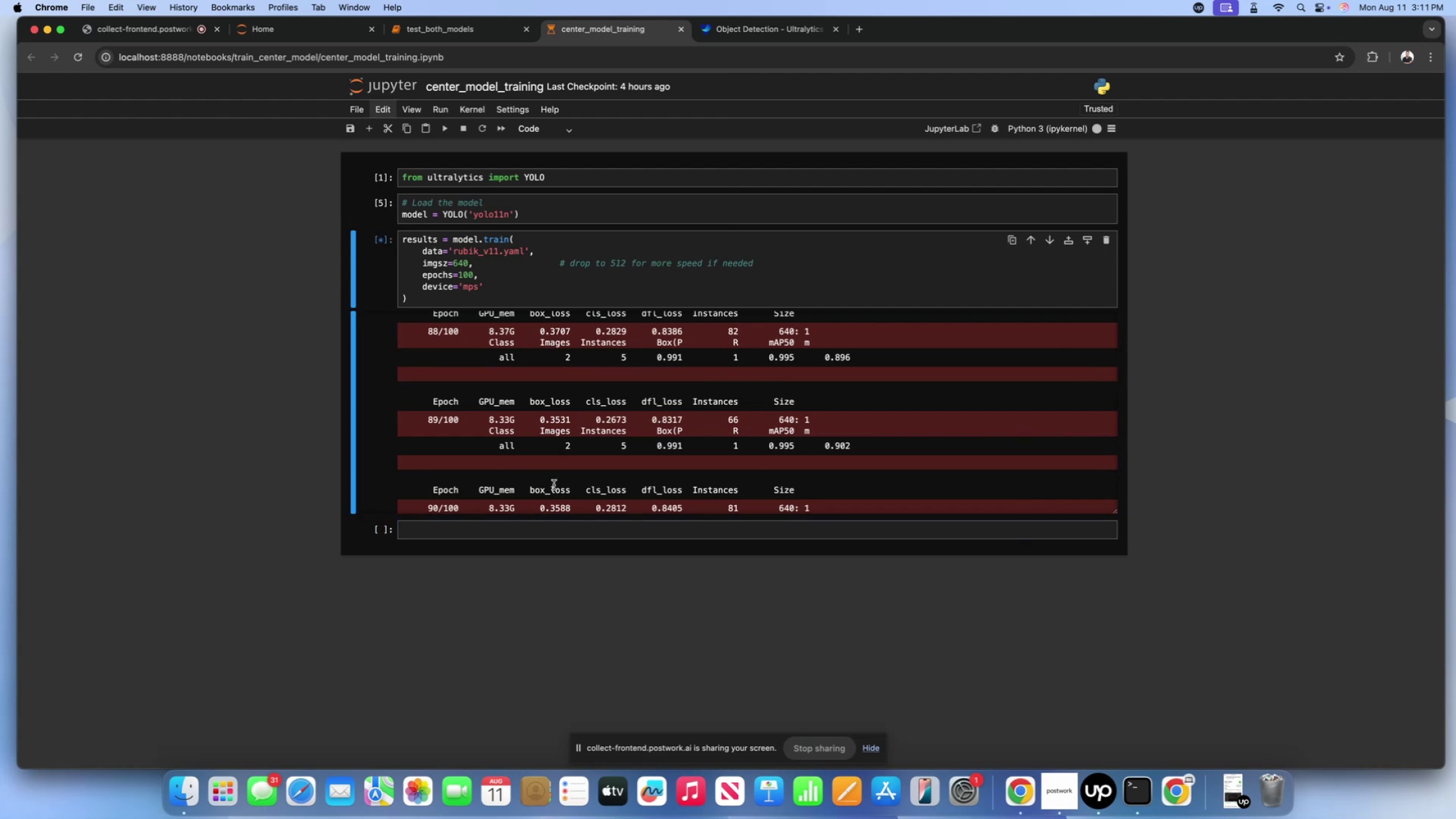 
scroll: coordinate [543, 465], scroll_direction: down, amount: 26.0
 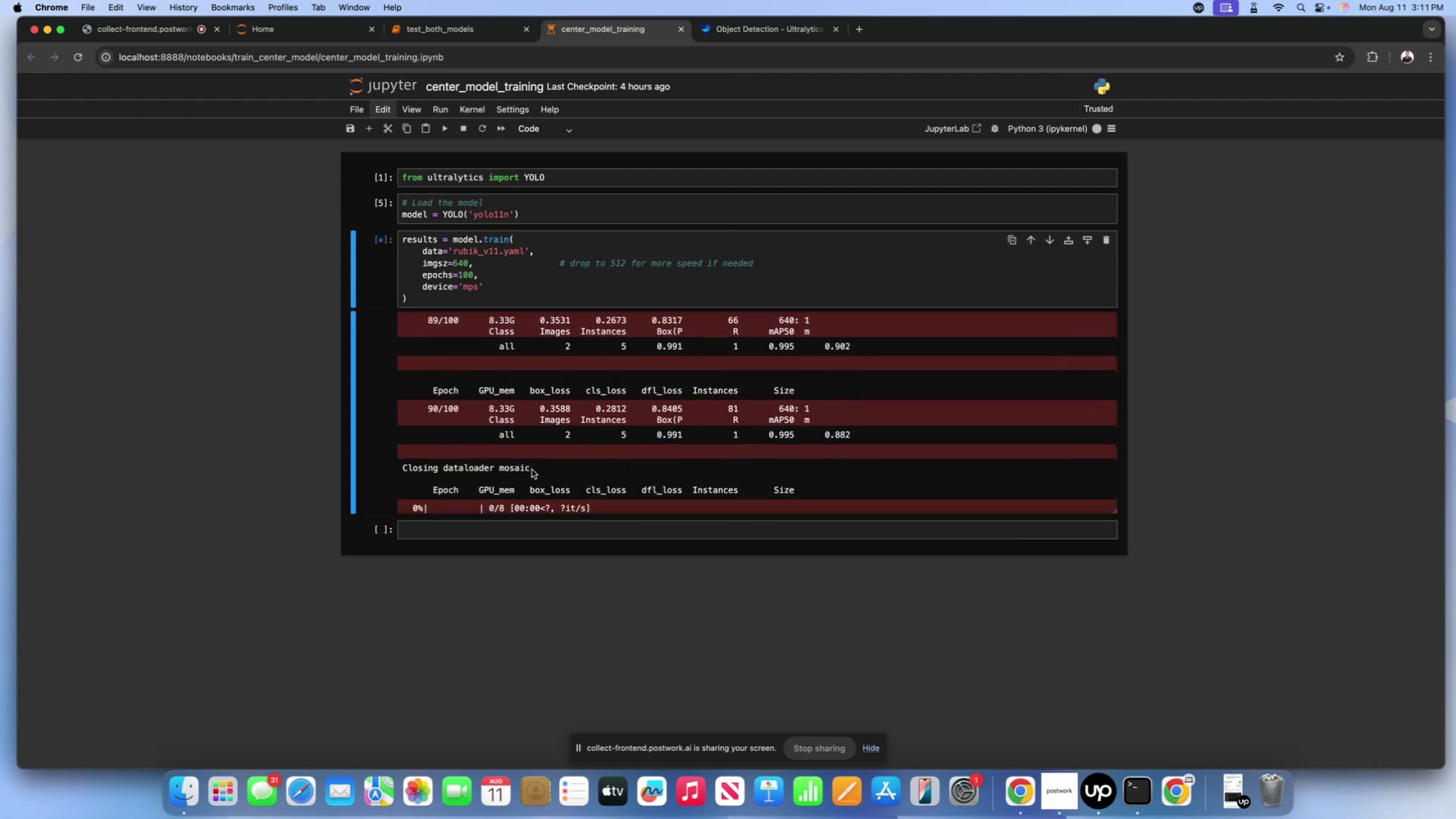 
left_click_drag(start_coordinate=[532, 469], to_coordinate=[410, 467])
 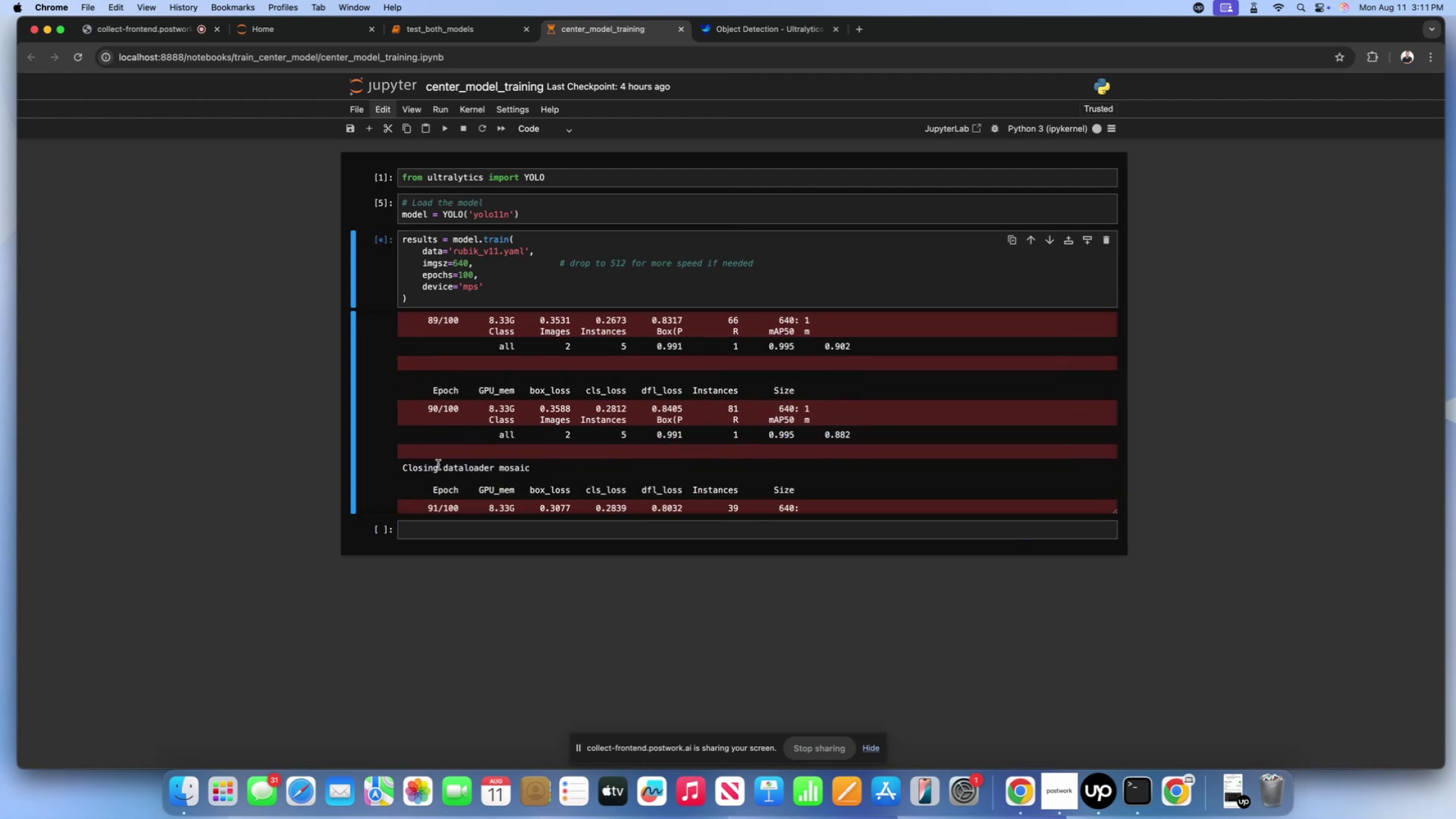 
scroll: coordinate [564, 453], scroll_direction: down, amount: 63.0
 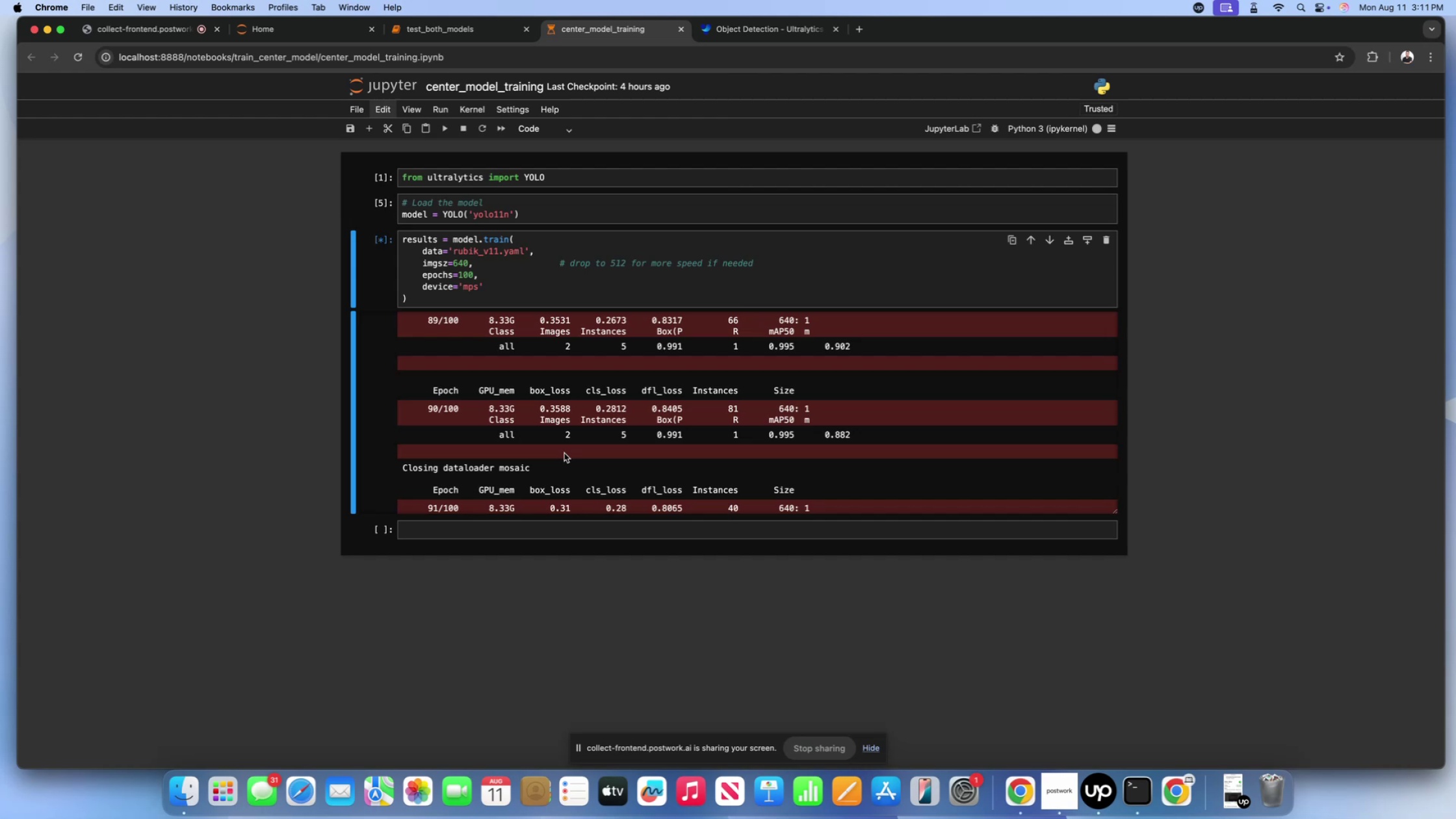 
wait(5.99)
 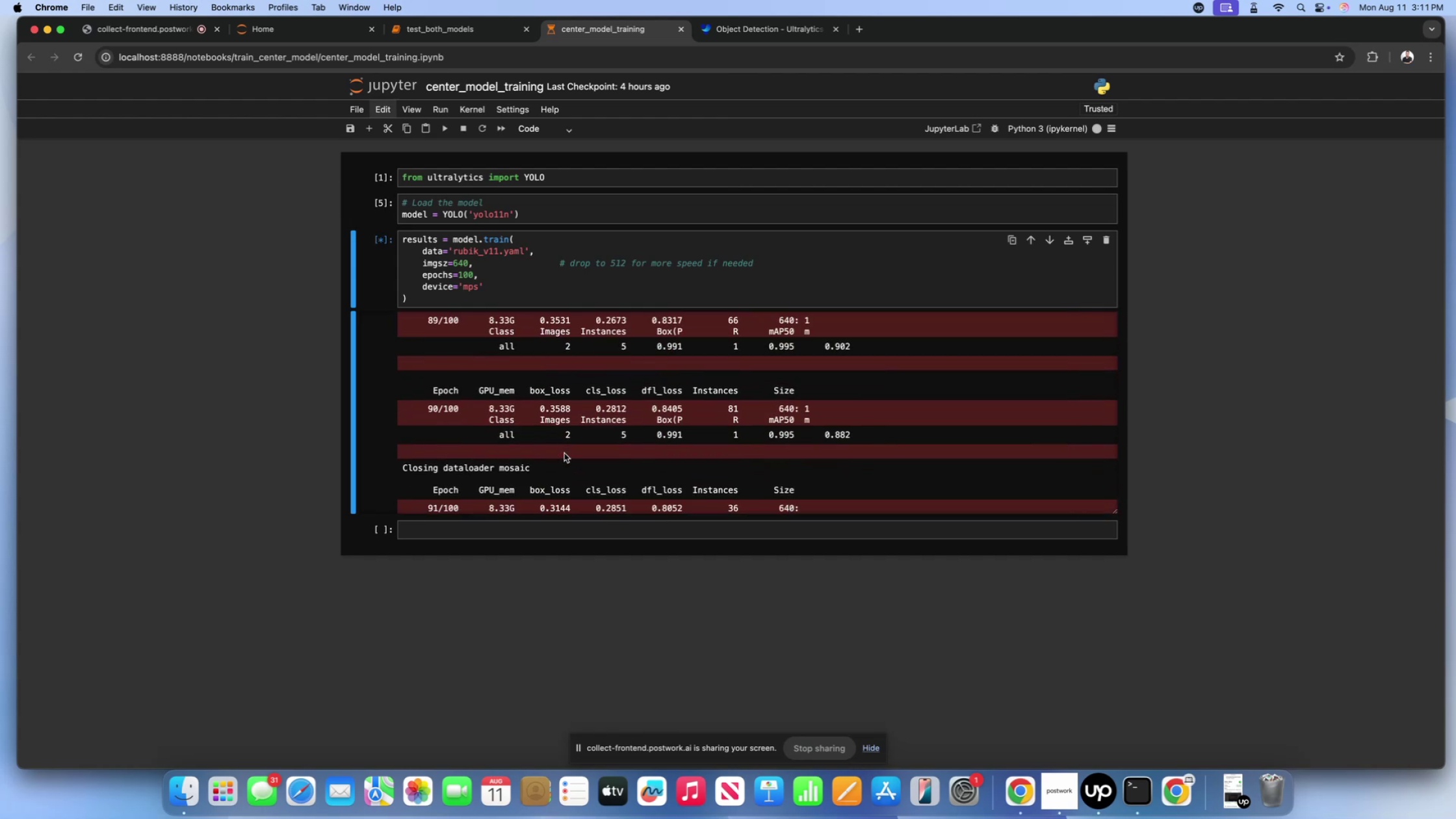 
scroll: coordinate [480, 436], scroll_direction: down, amount: 45.0
 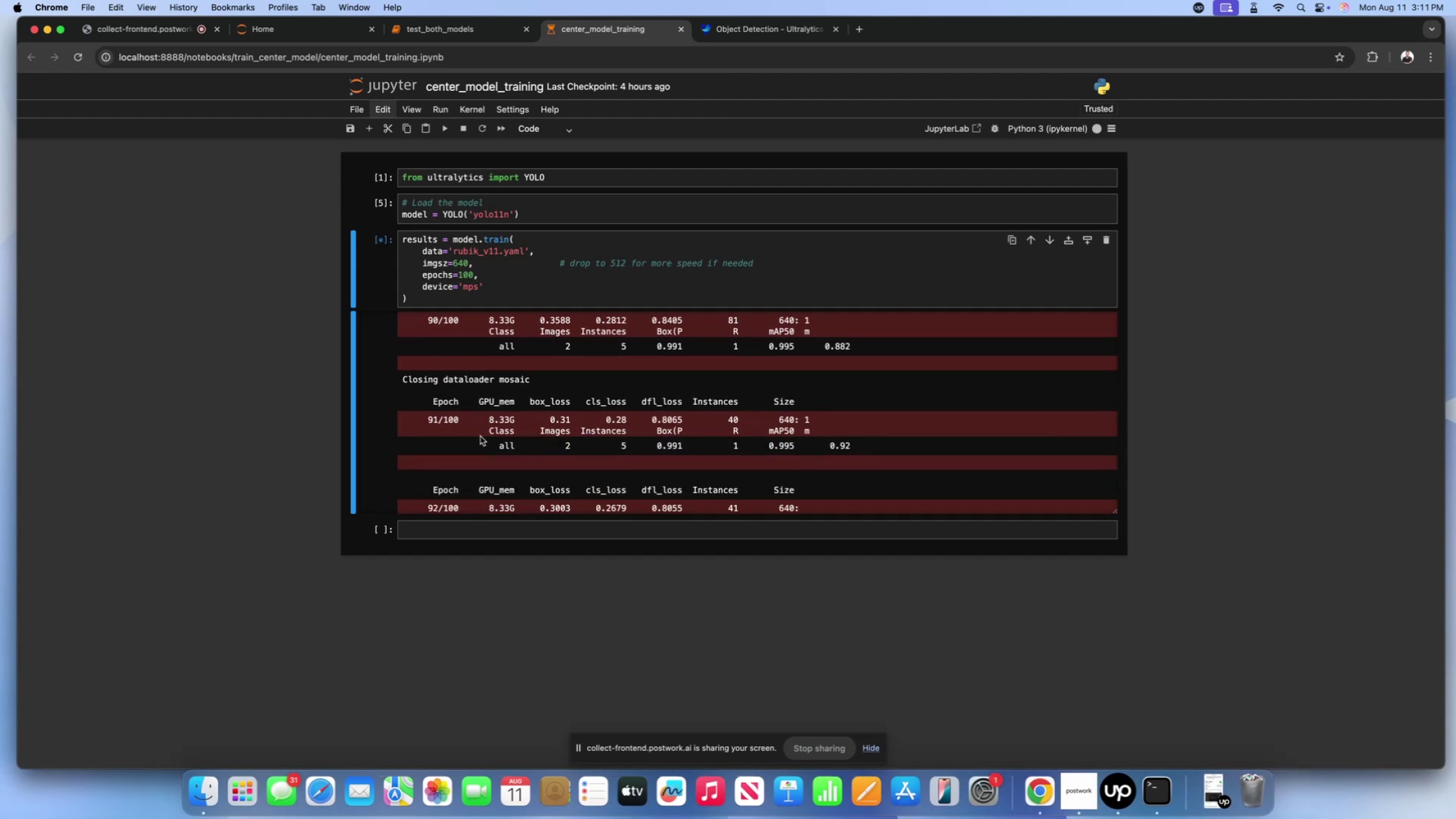 
left_click([480, 436])
 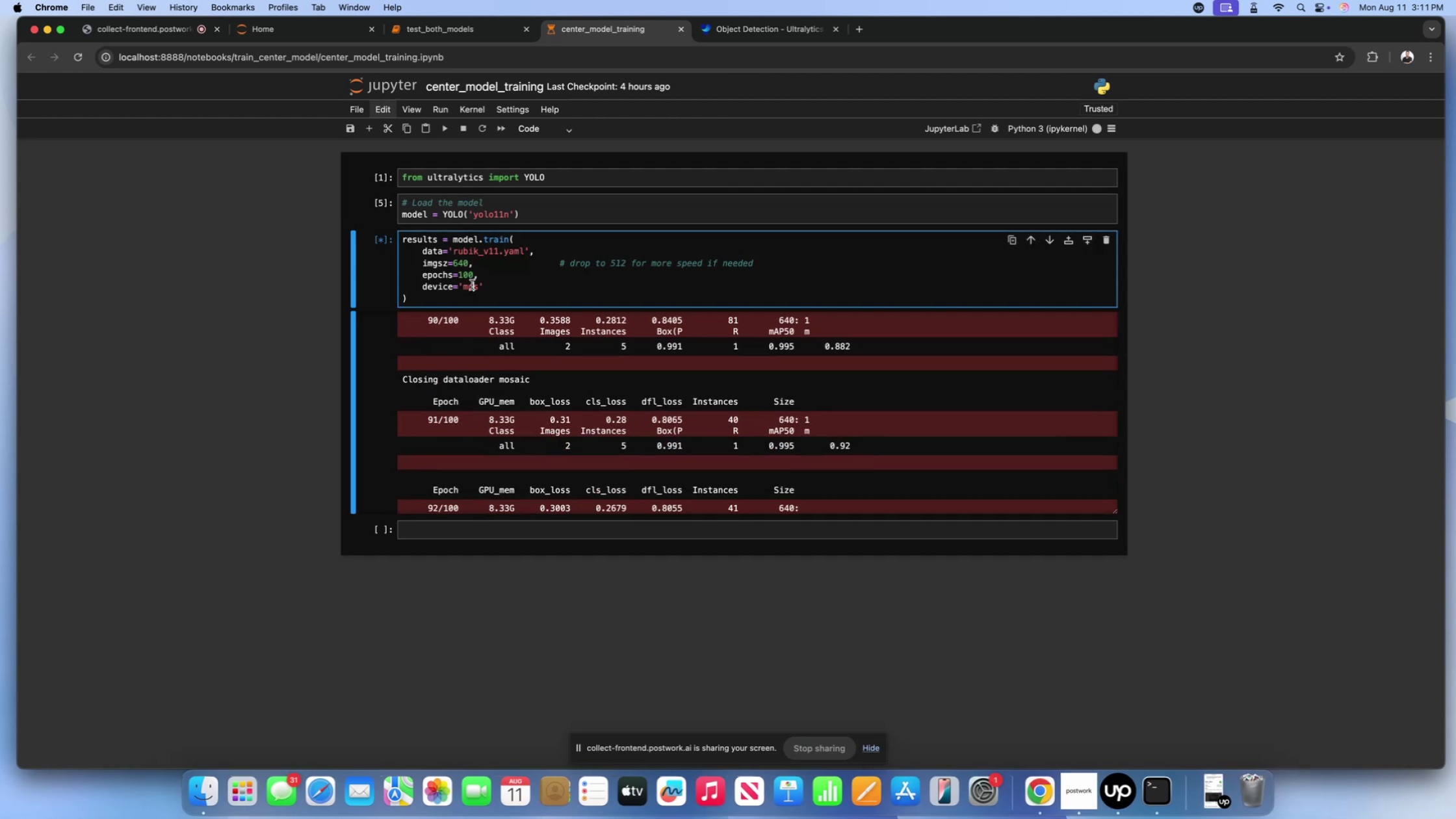 
double_click([554, 421])
 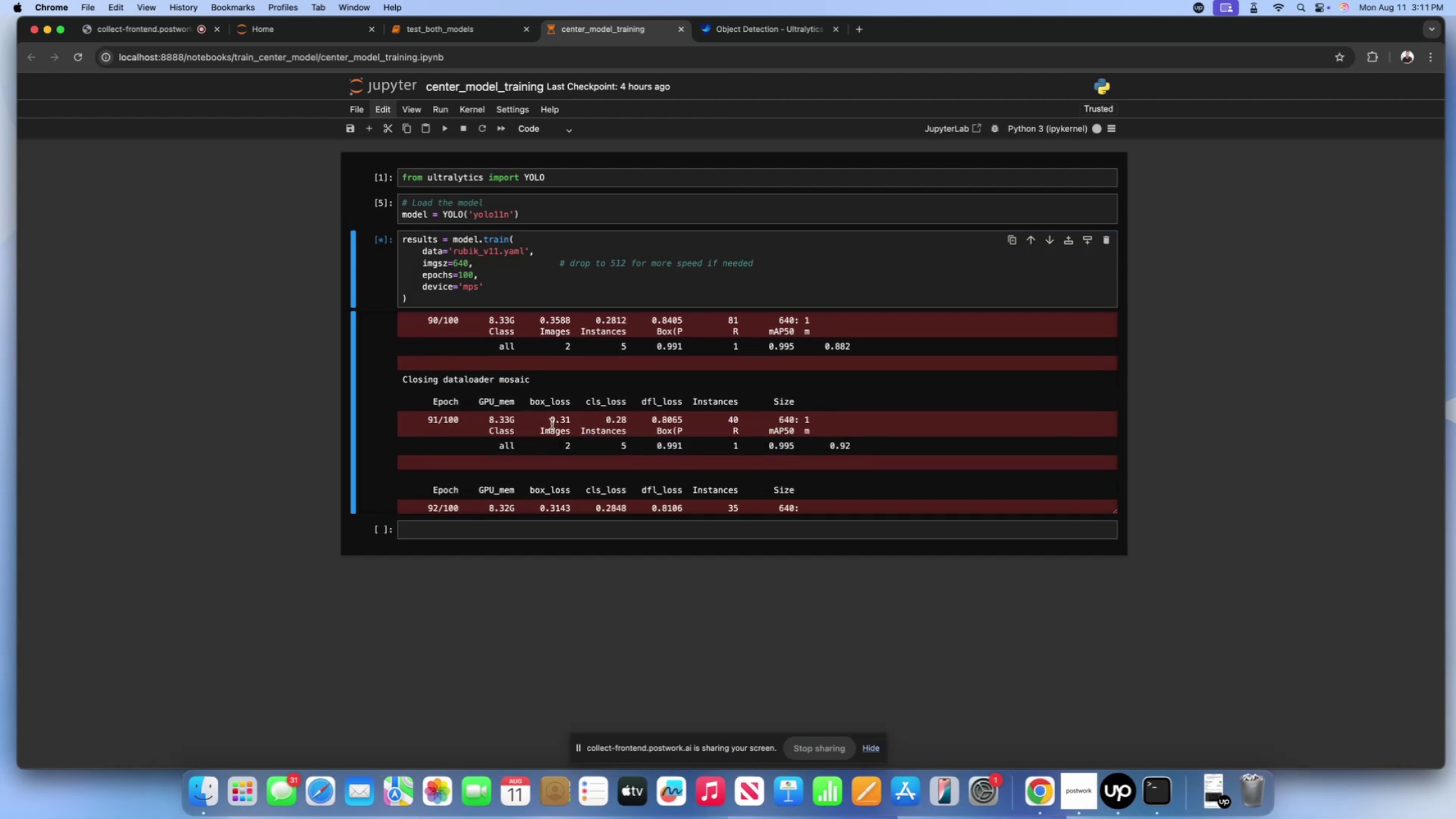 
scroll: coordinate [552, 424], scroll_direction: down, amount: 16.0
 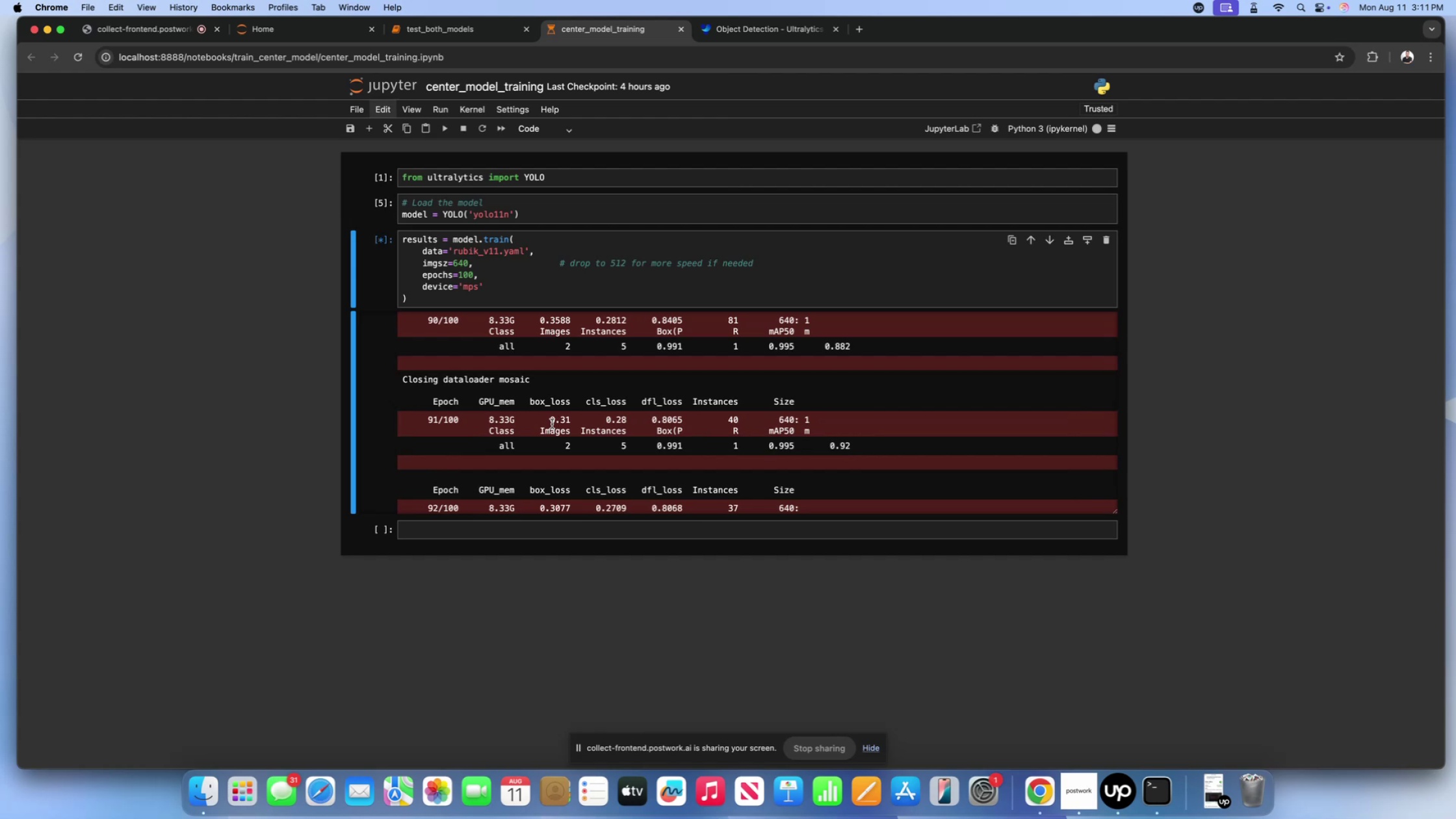 
wait(10.24)
 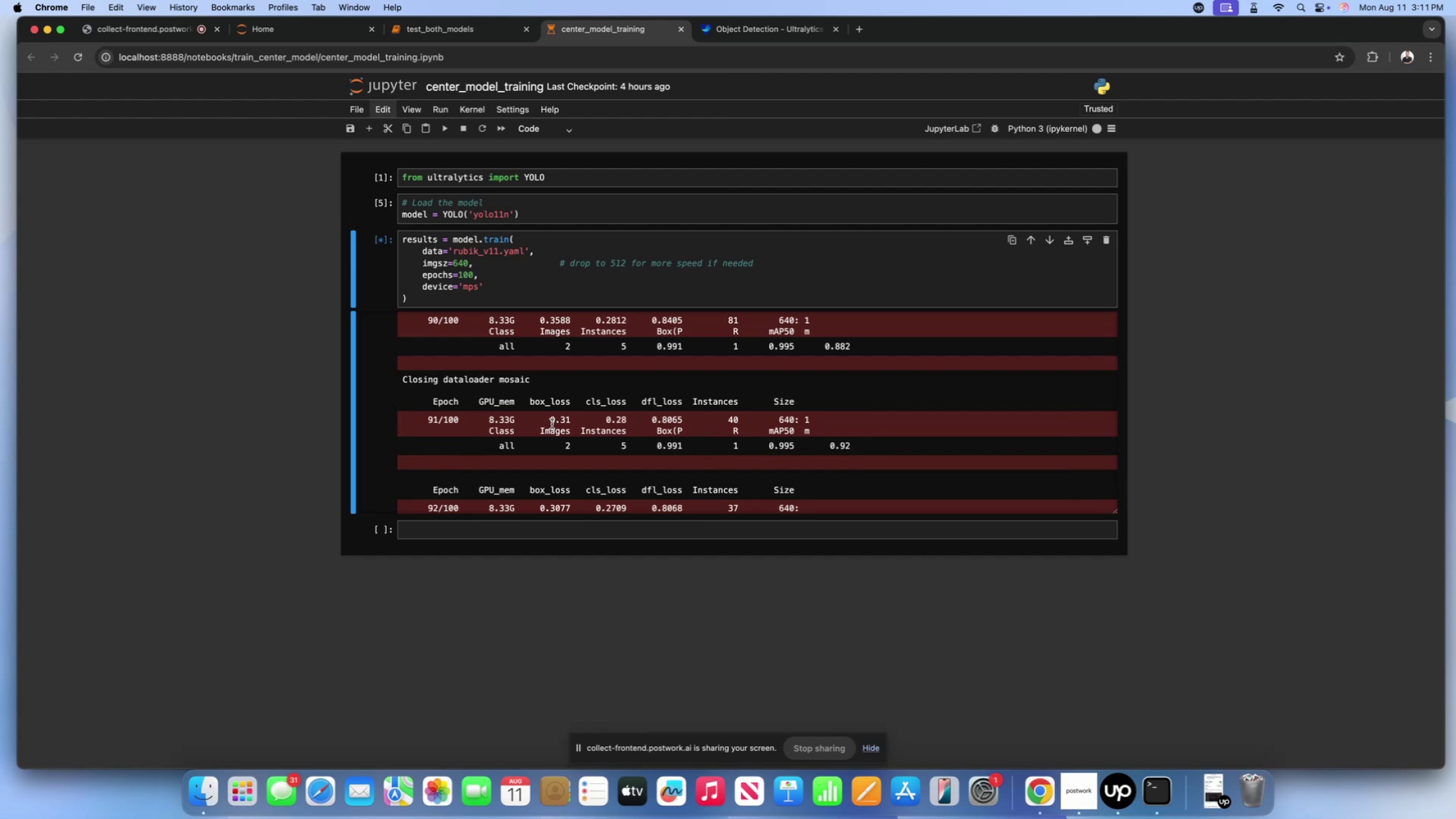 
scroll: coordinate [546, 438], scroll_direction: down, amount: 34.0
 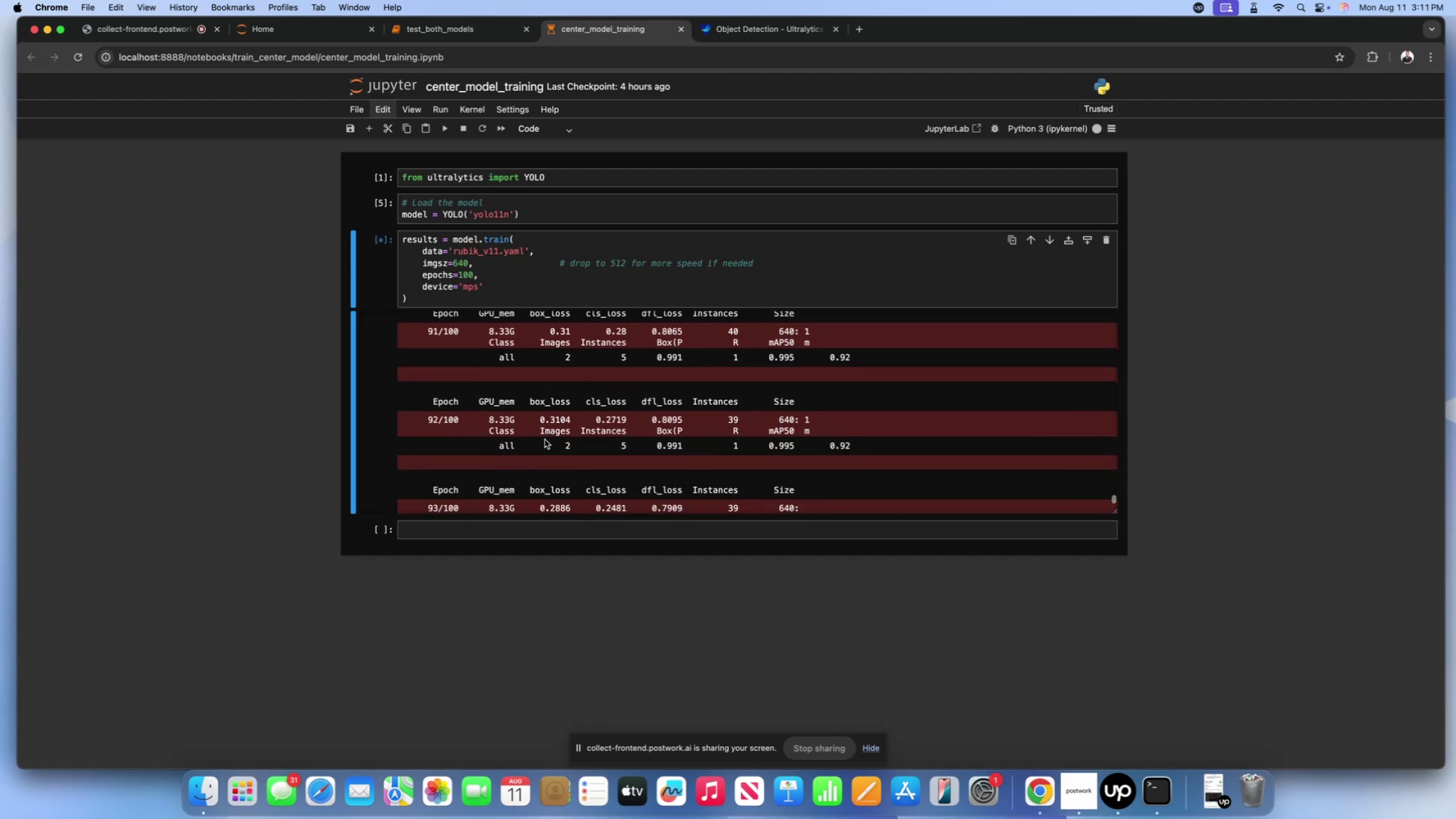 
left_click([545, 439])
 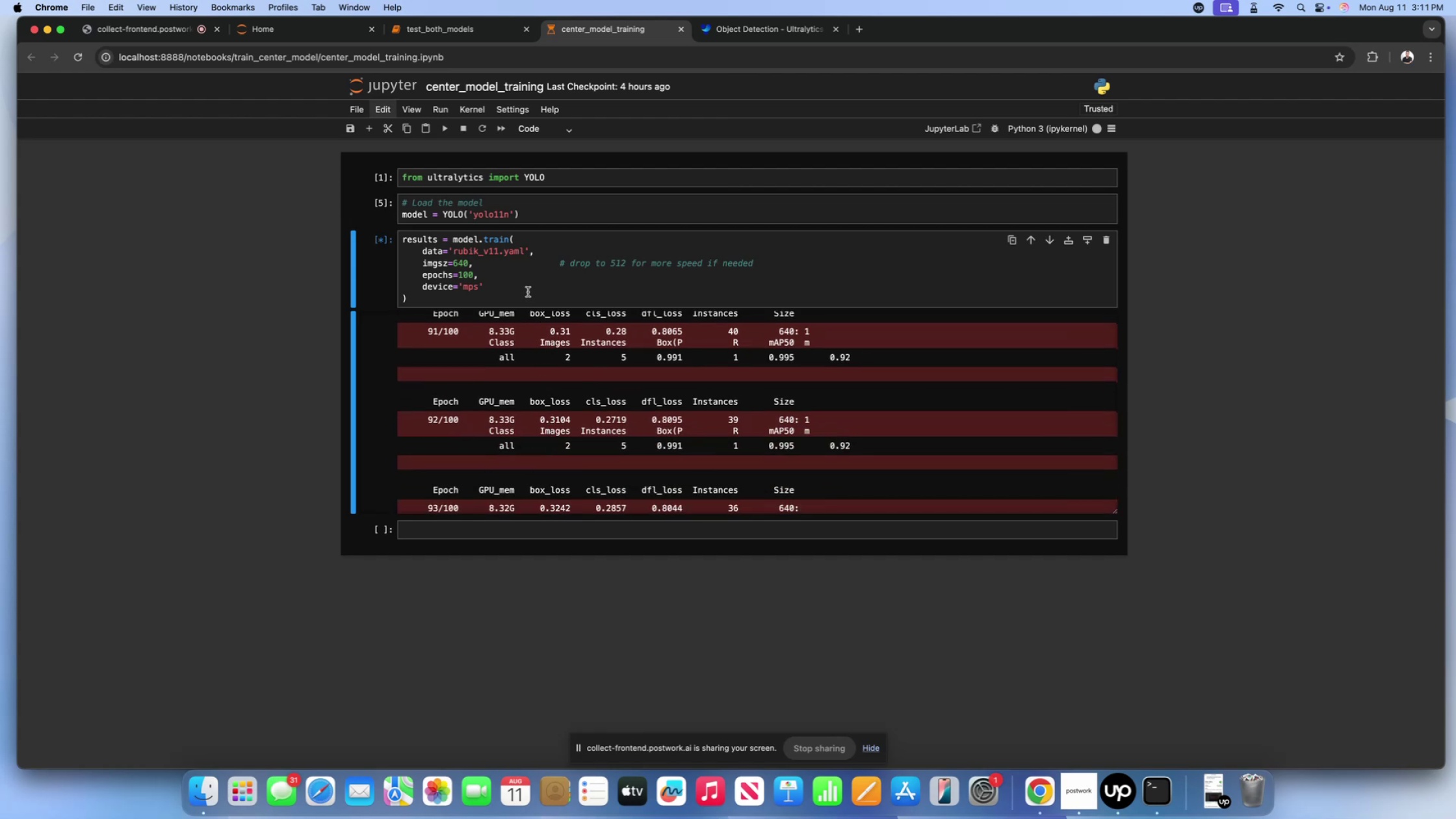 
left_click([528, 292])
 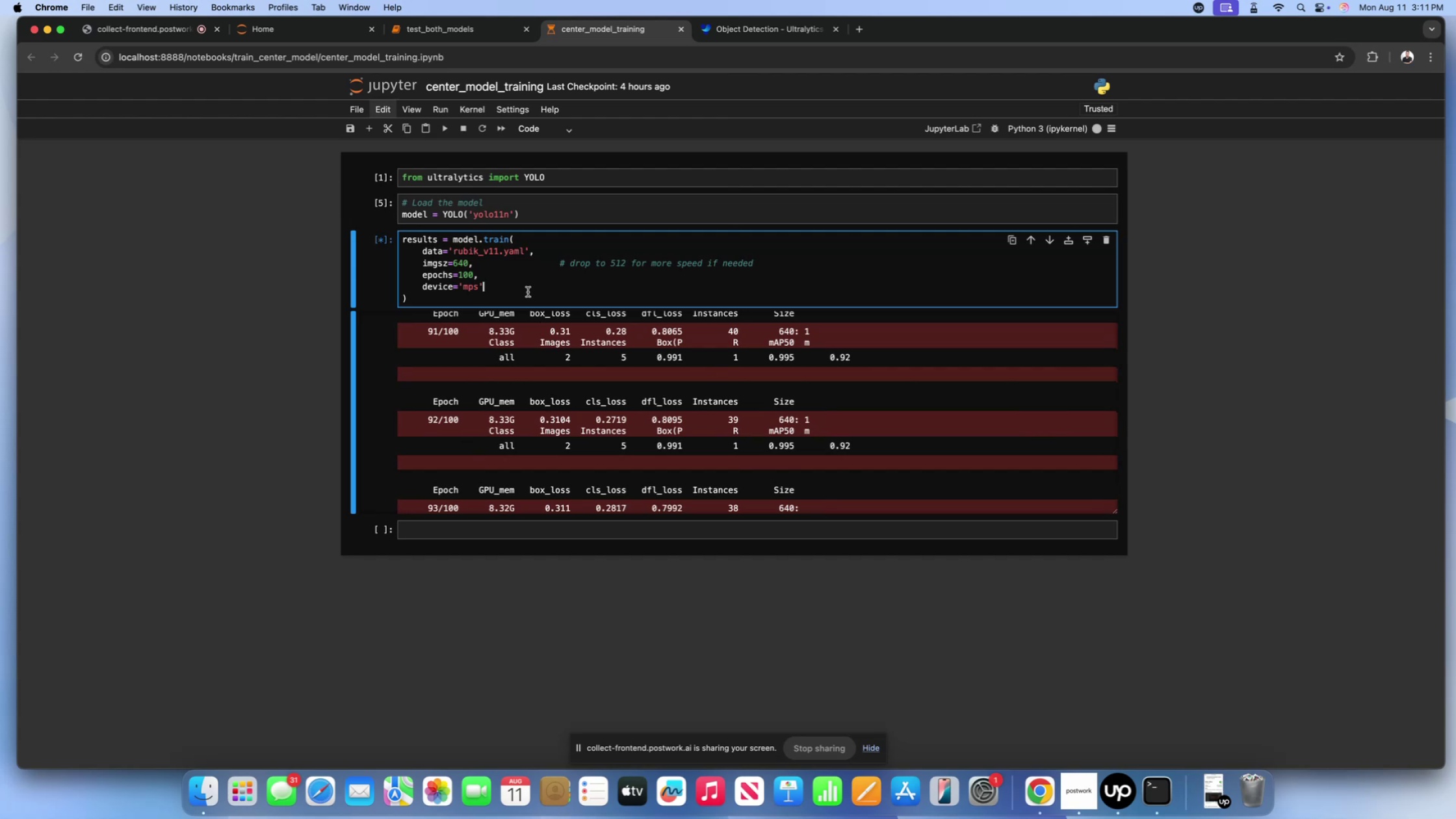 
left_click([605, 382])
 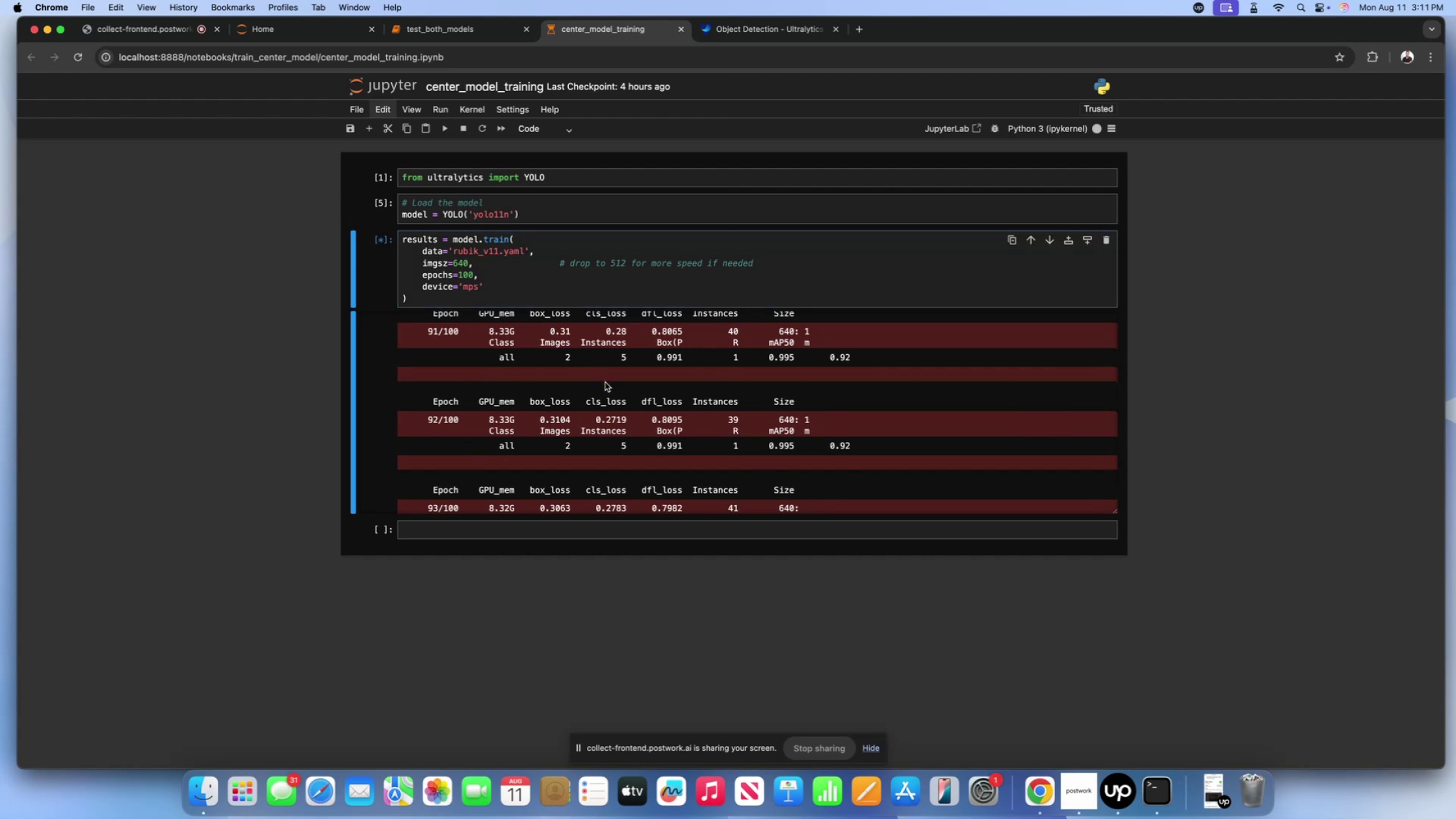 
scroll: coordinate [605, 382], scroll_direction: down, amount: 29.0
 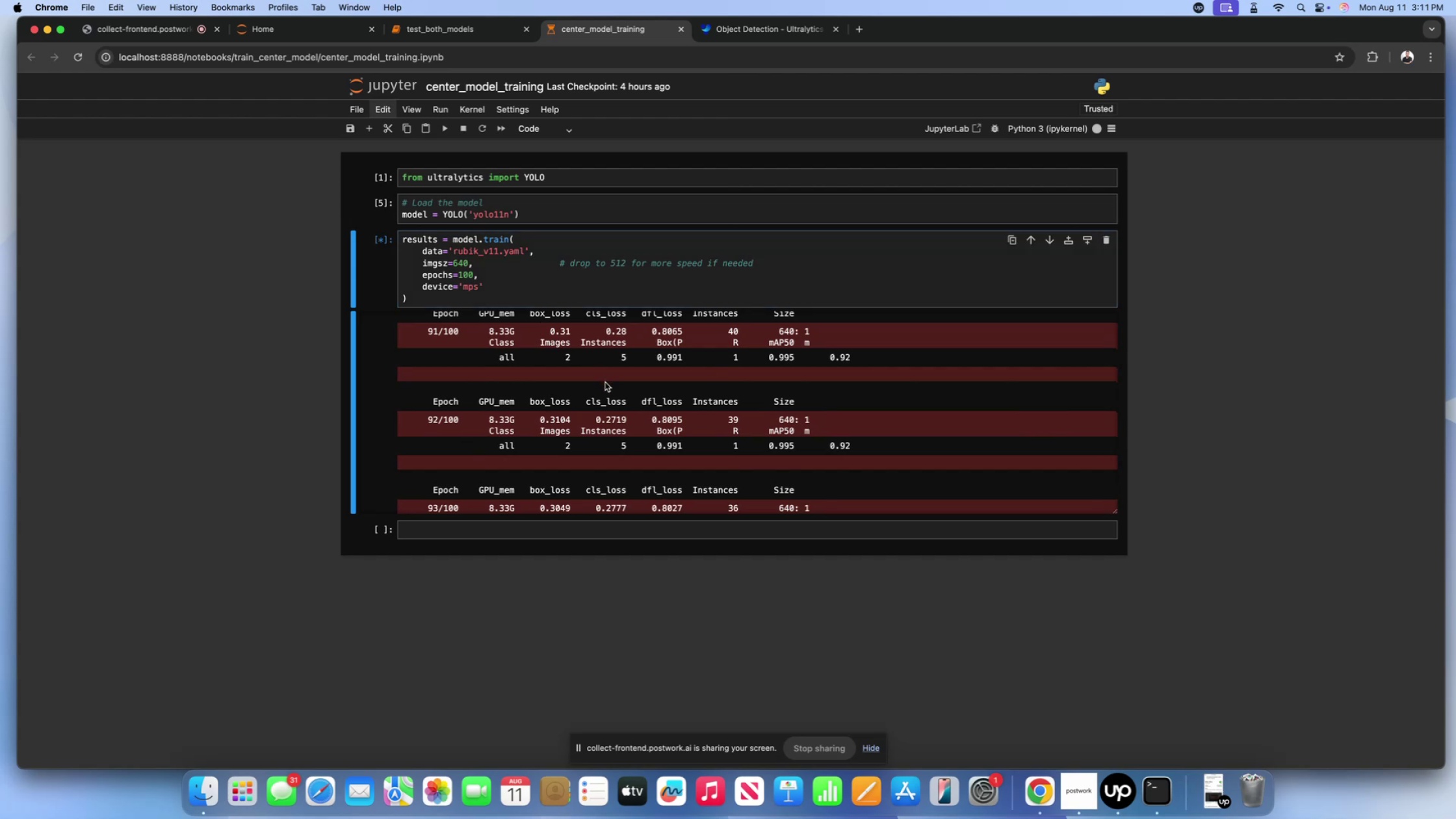 
left_click([612, 391])
 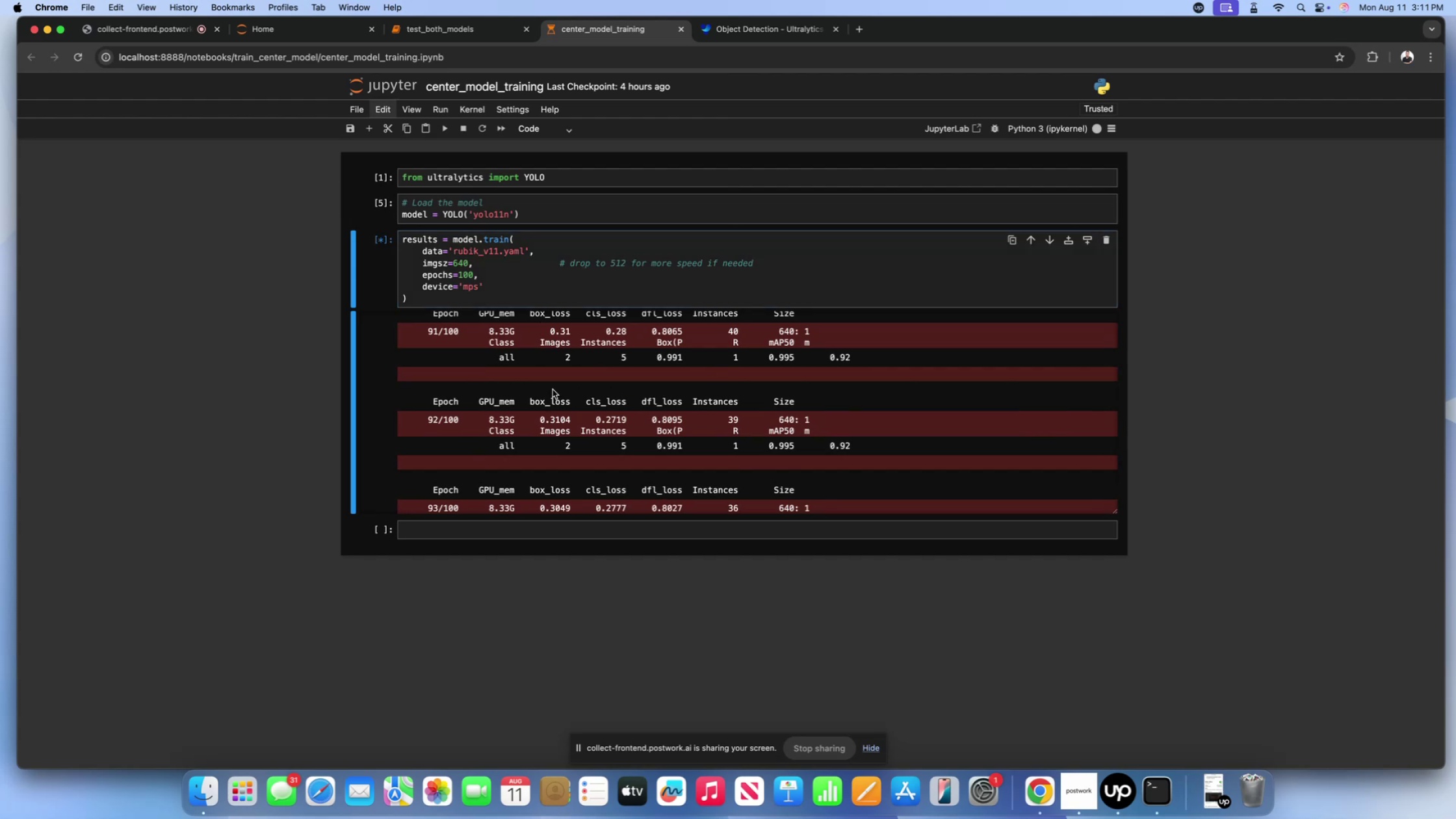 
scroll: coordinate [534, 283], scroll_direction: down, amount: 37.0
 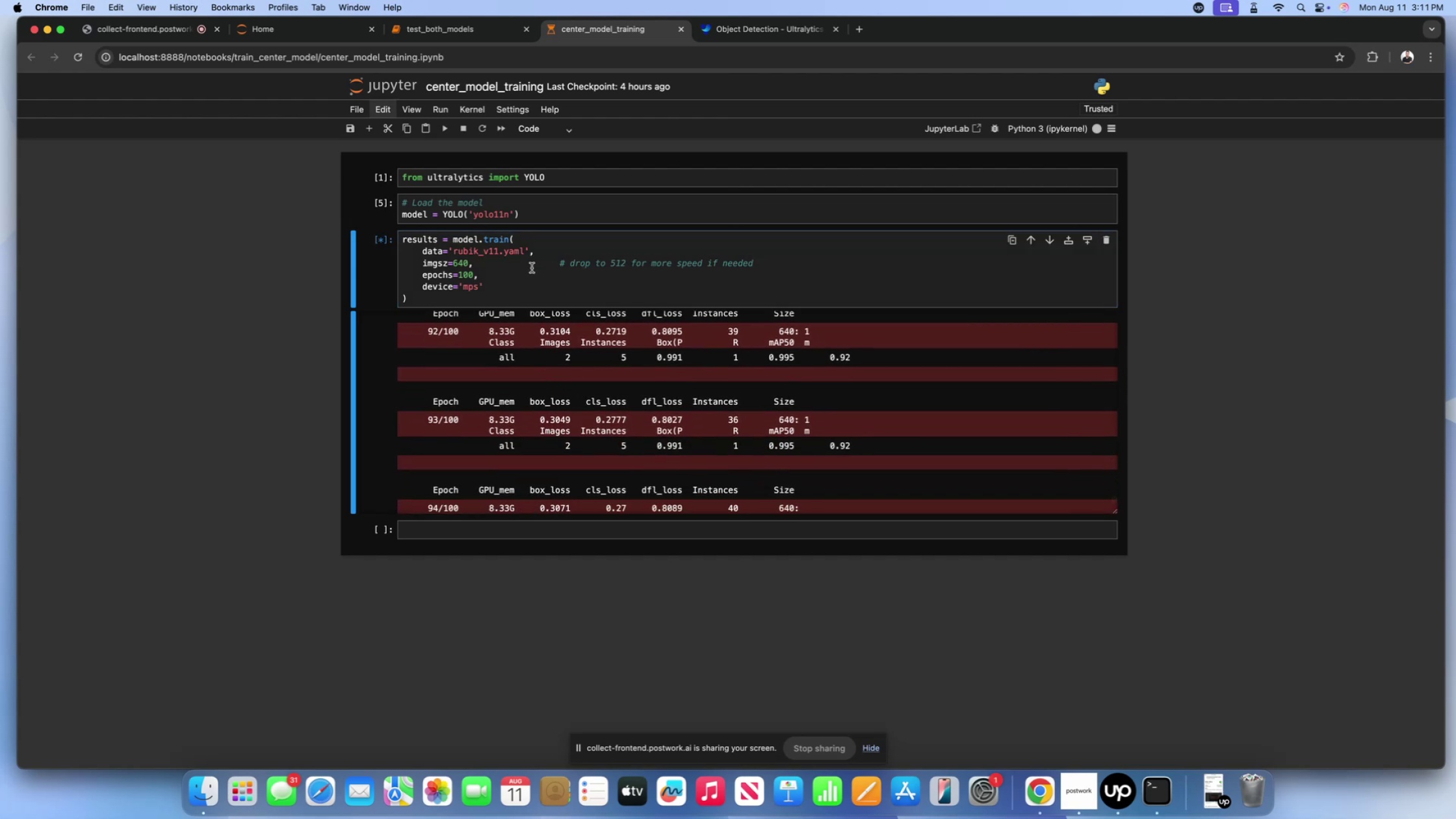 
left_click([532, 268])
 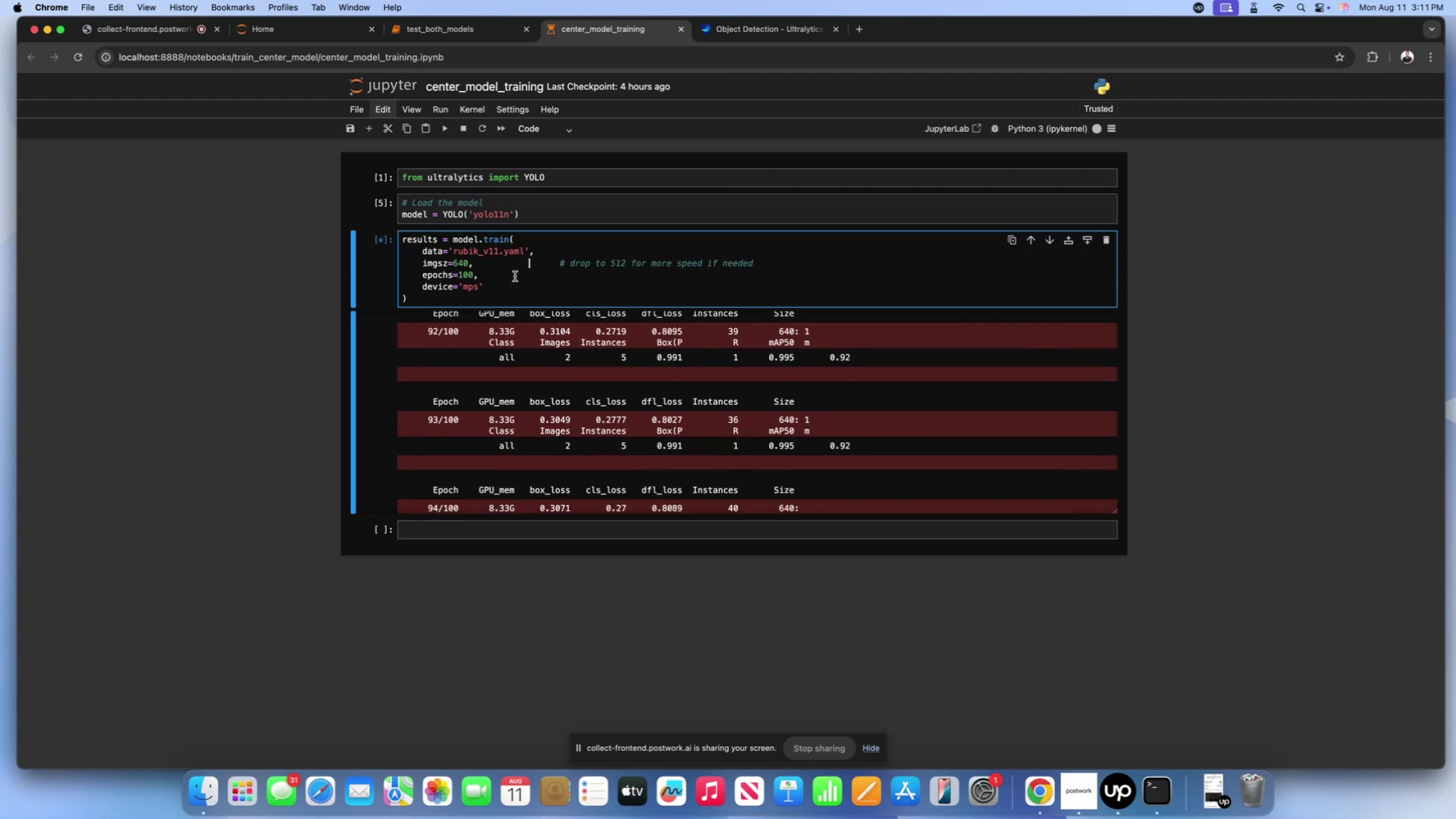 
left_click([514, 276])
 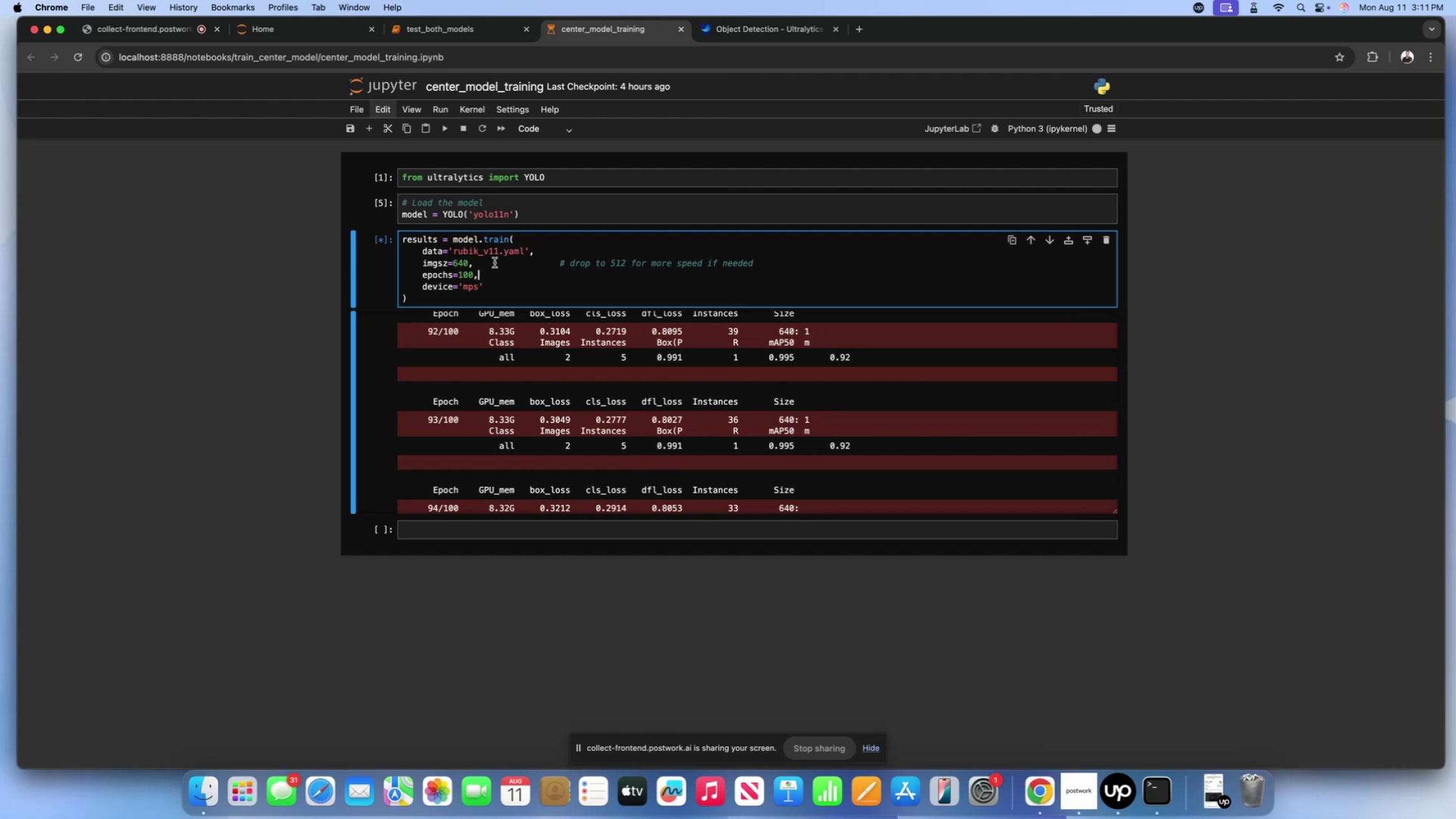 
left_click([495, 263])
 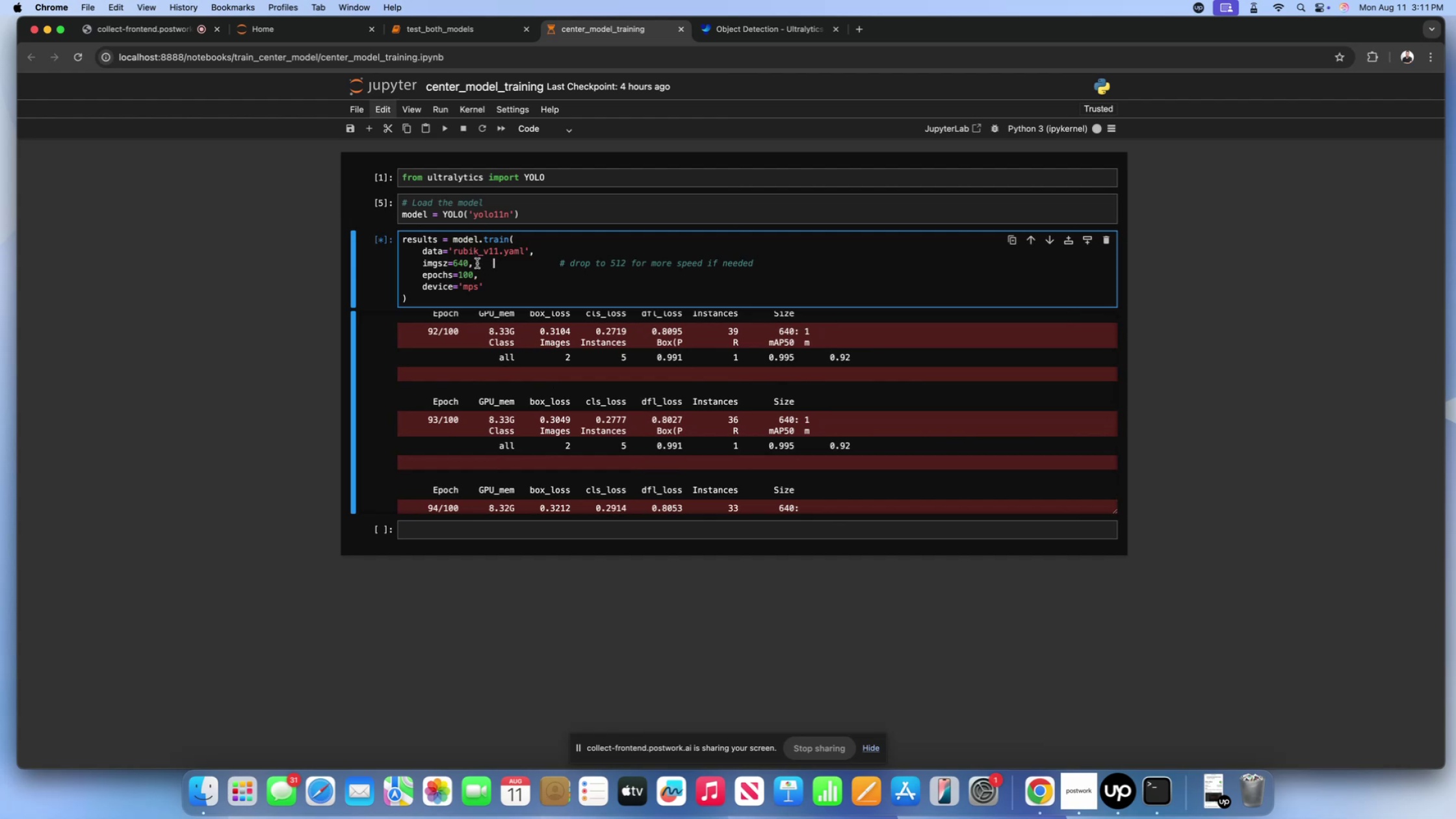 
left_click([476, 263])
 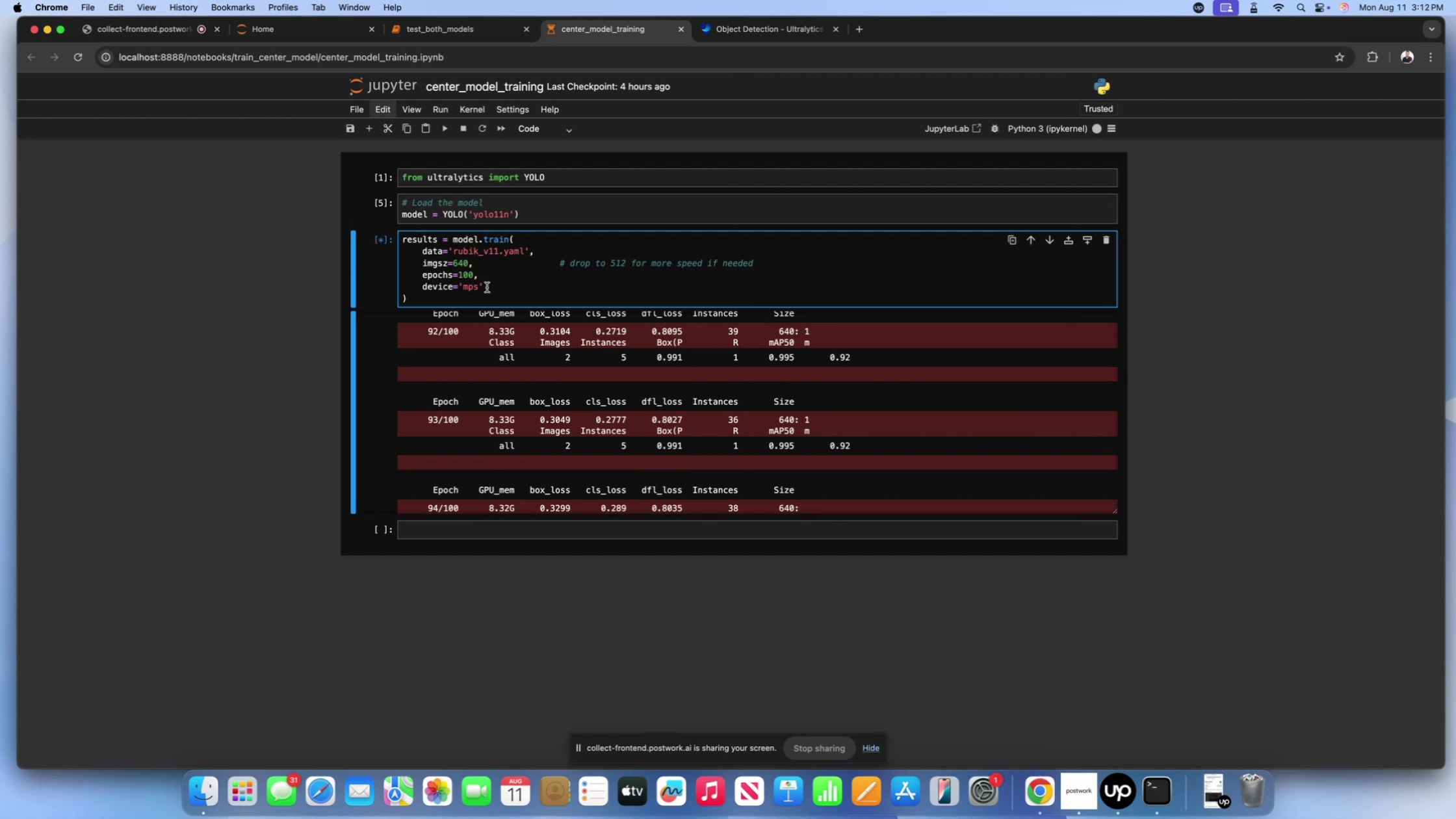 
left_click([486, 287])
 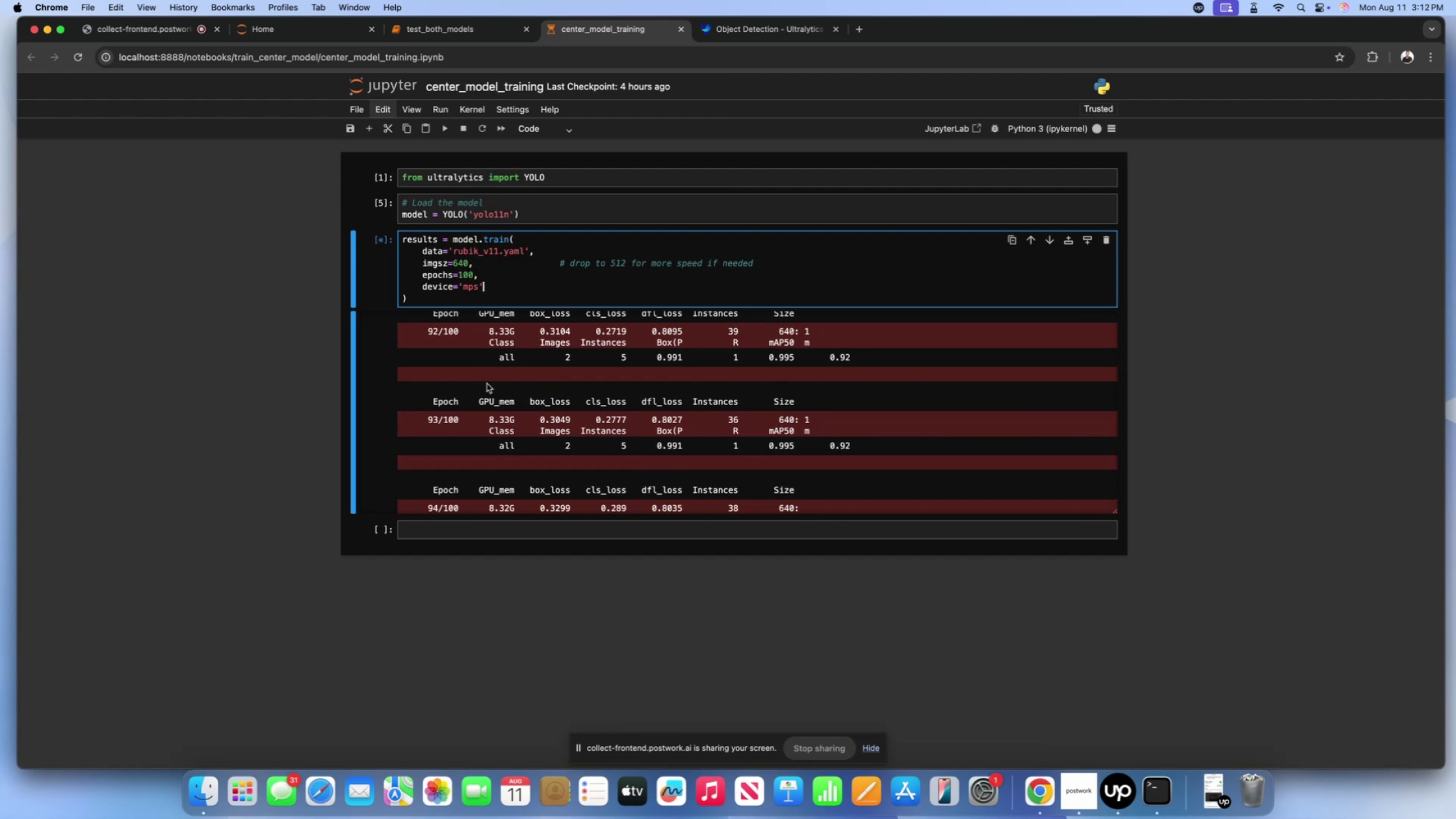 
left_click([488, 386])
 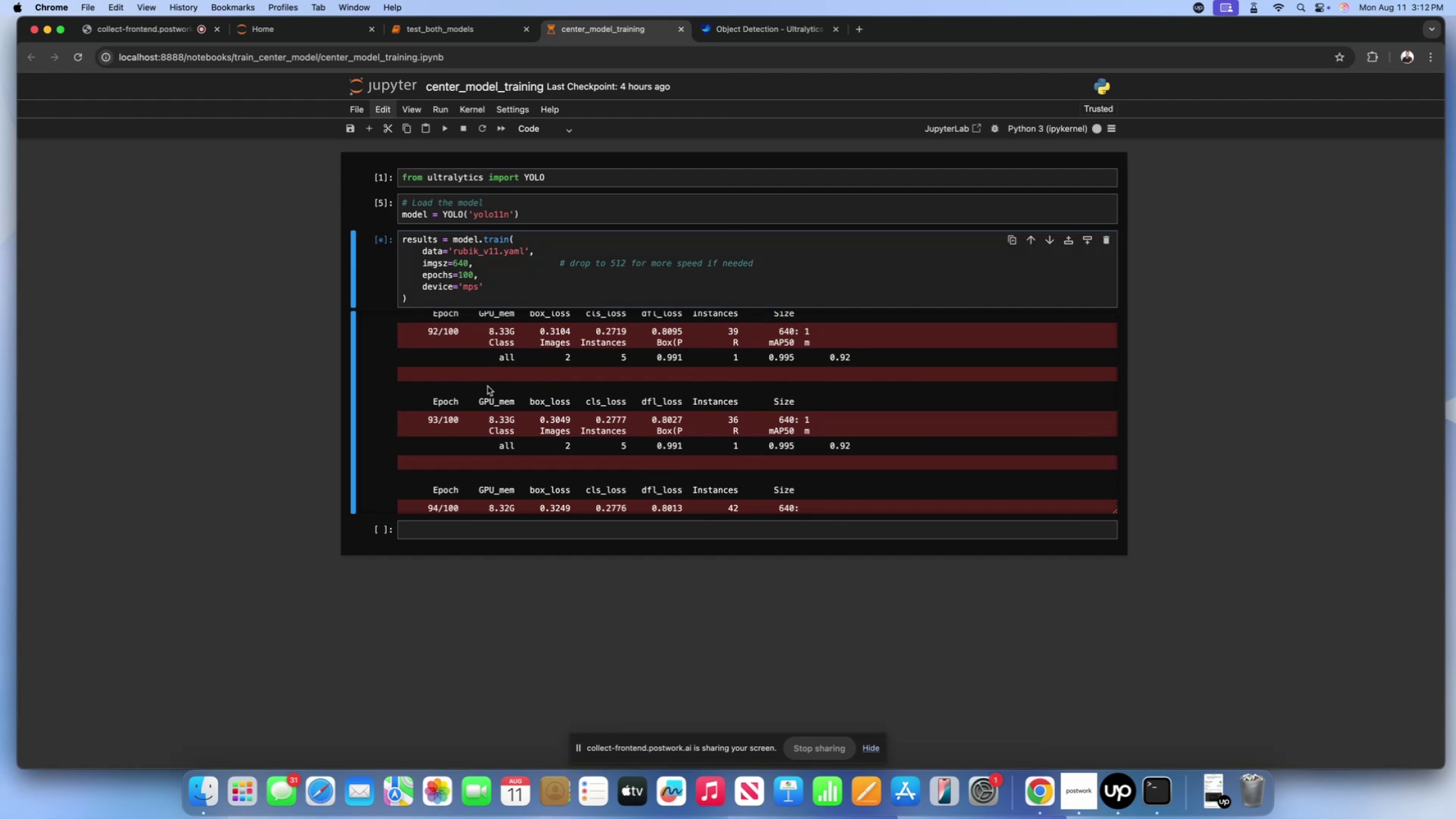 
scroll: coordinate [548, 420], scroll_direction: down, amount: 182.0
 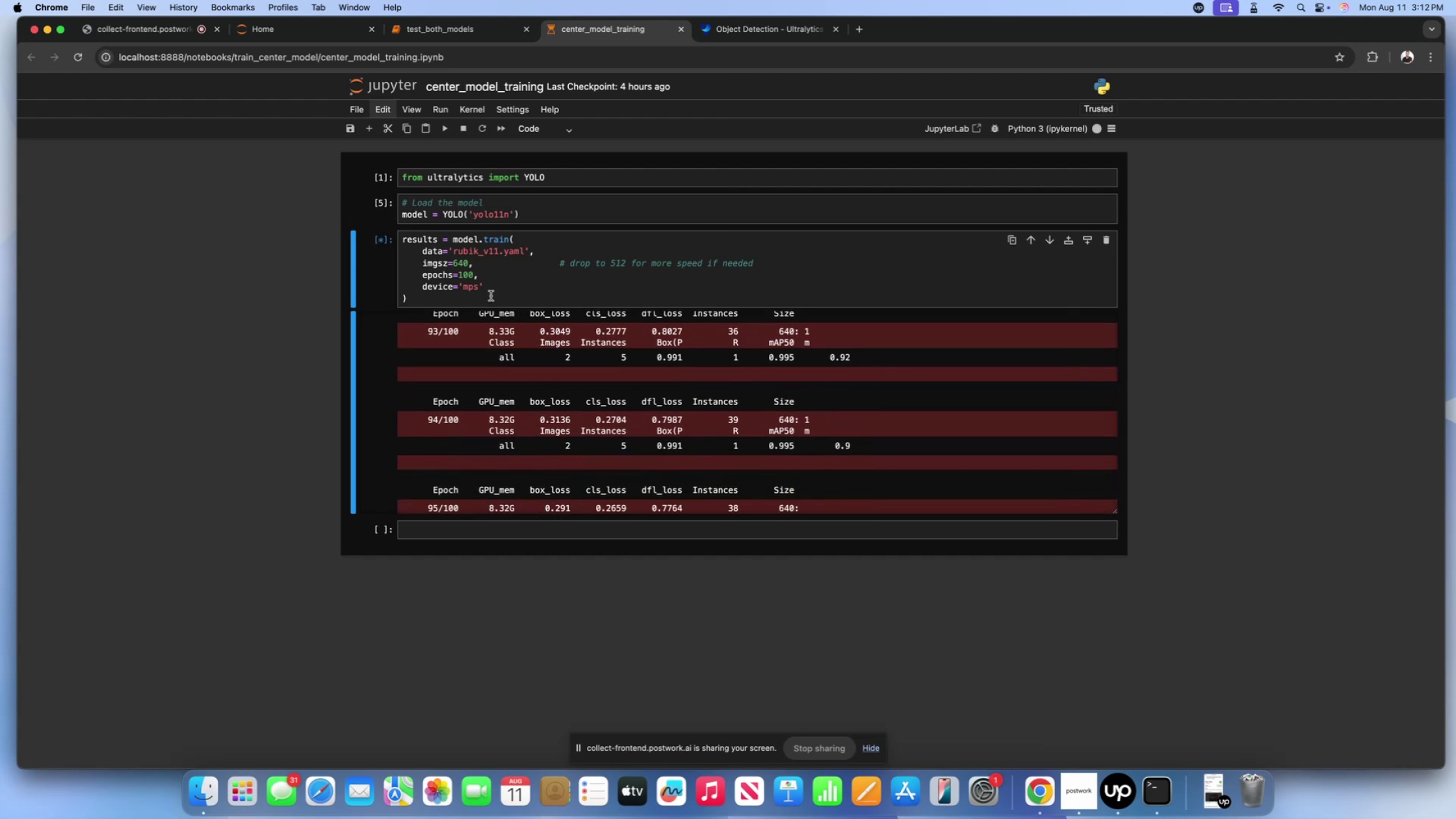 
left_click([489, 291])
 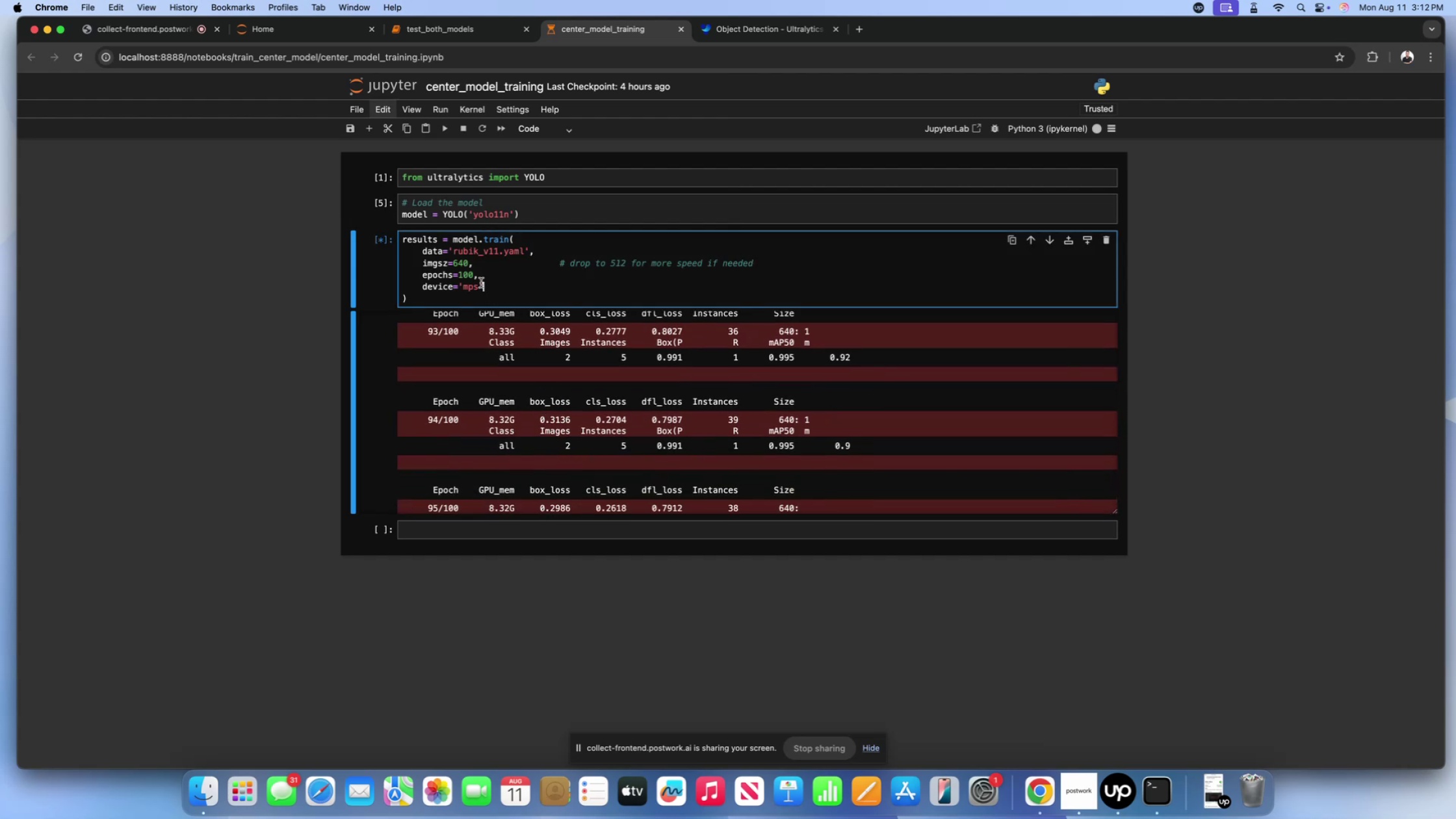 
left_click([481, 283])
 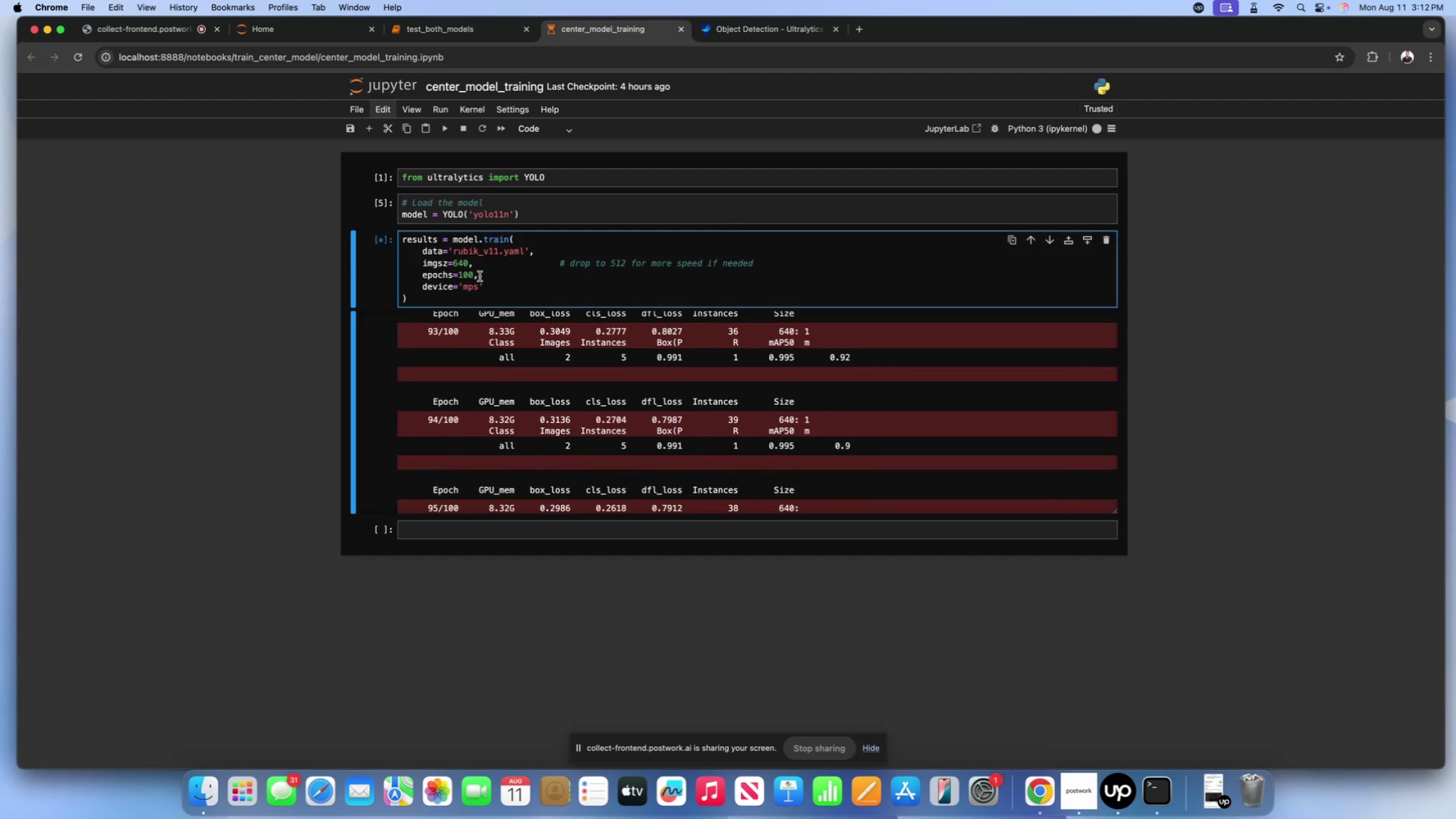 
left_click([480, 276])
 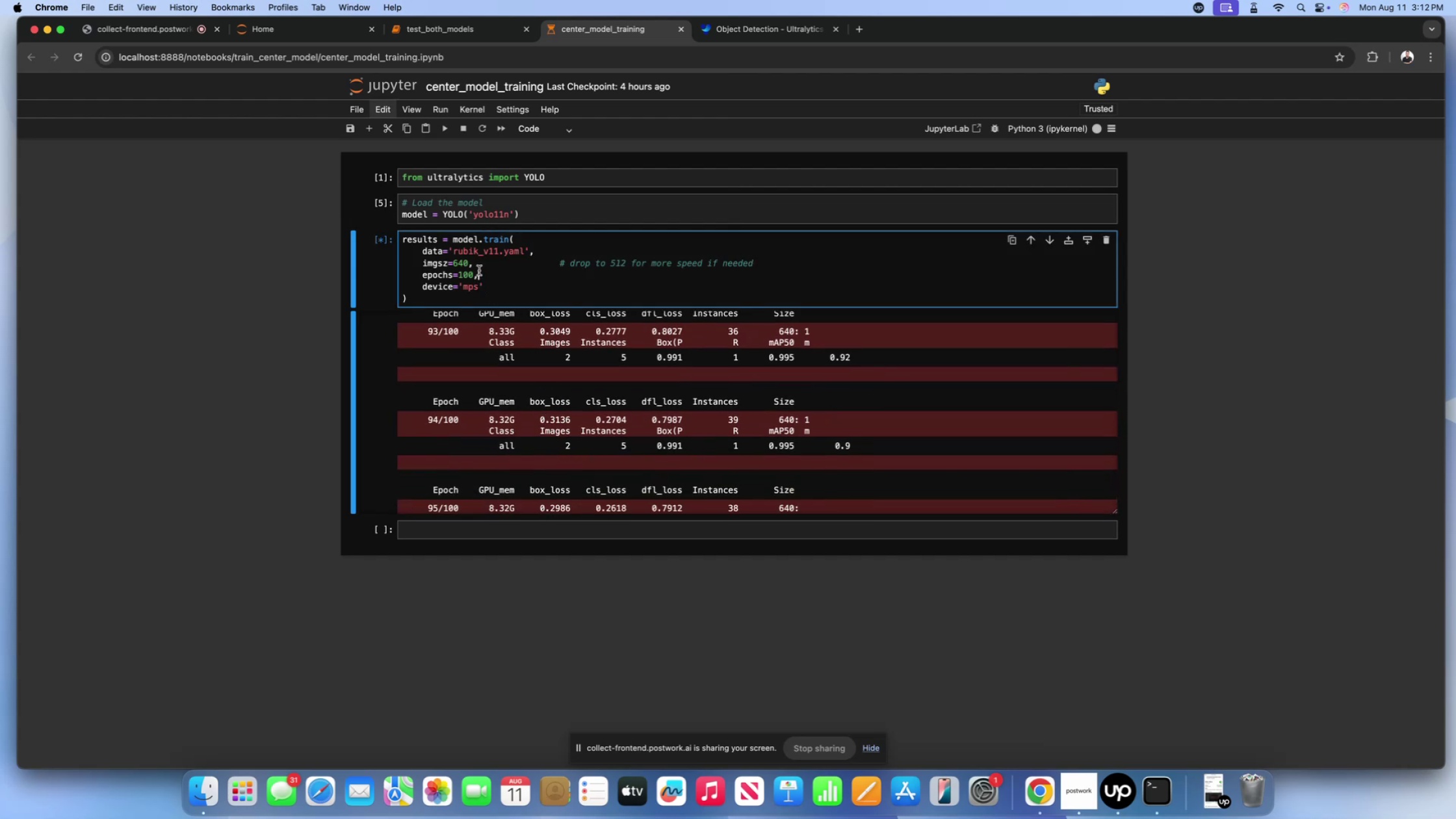 
left_click([479, 270])
 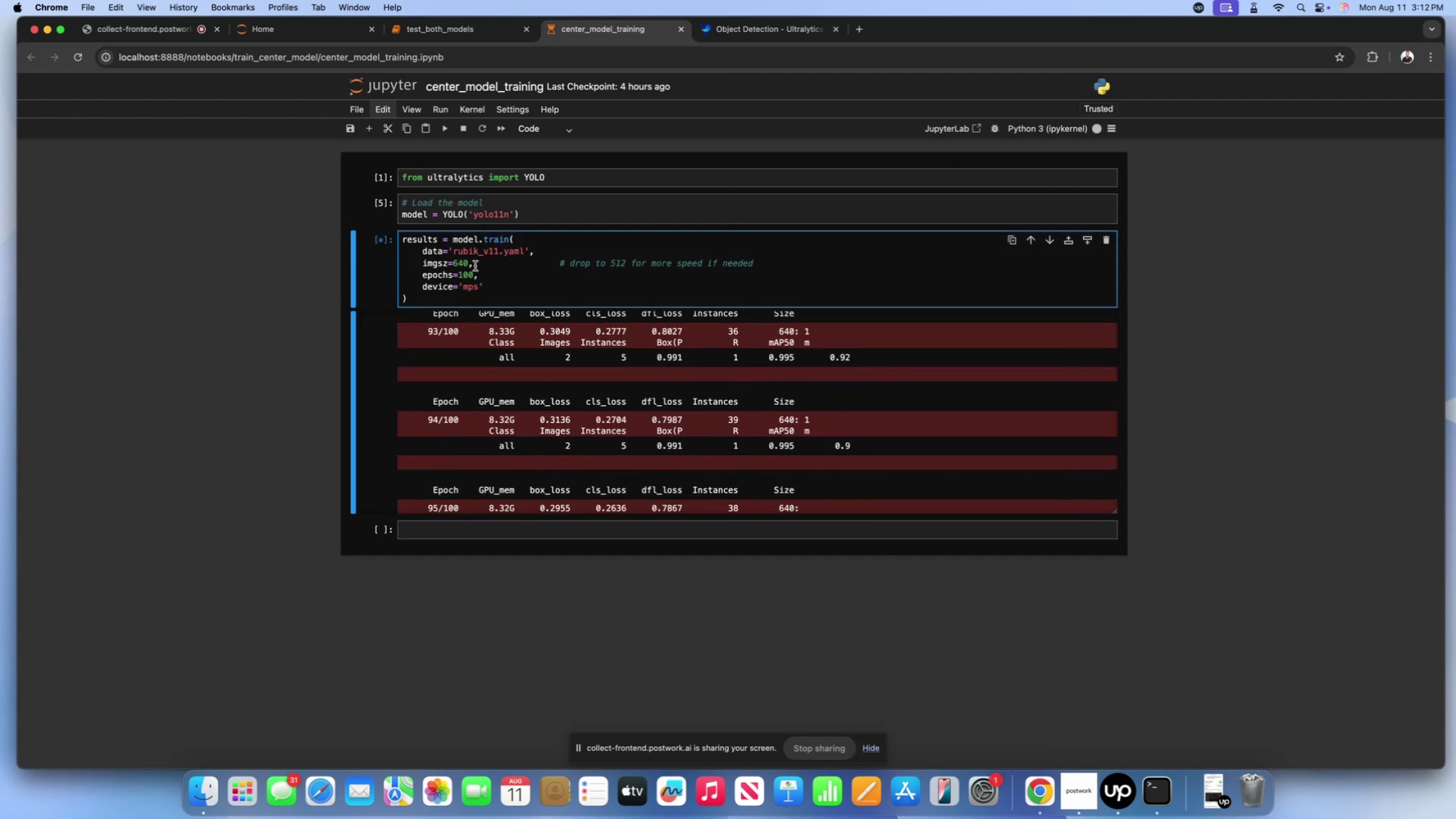 
left_click([475, 266])
 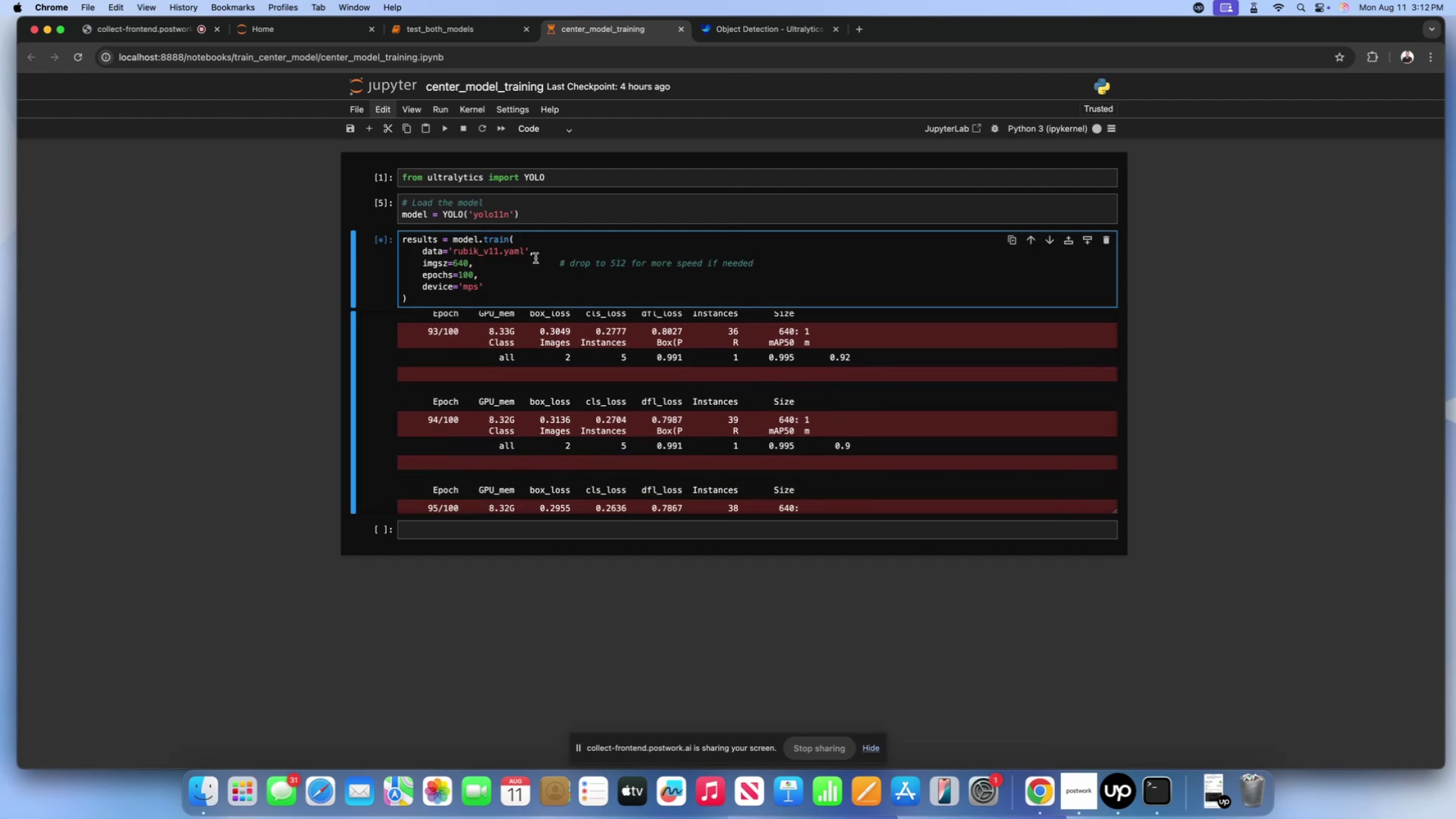 
left_click([536, 257])
 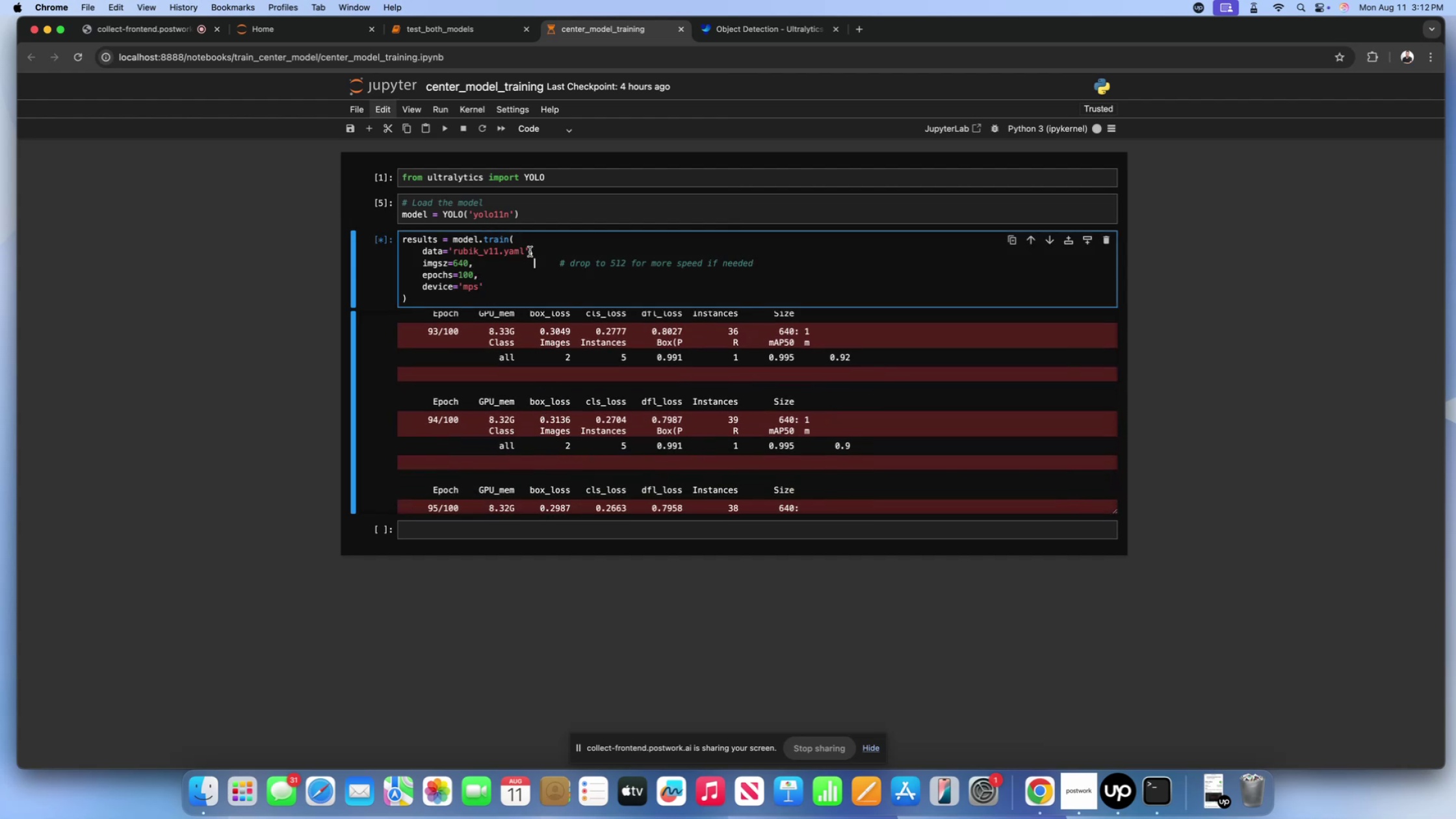 
left_click([530, 252])
 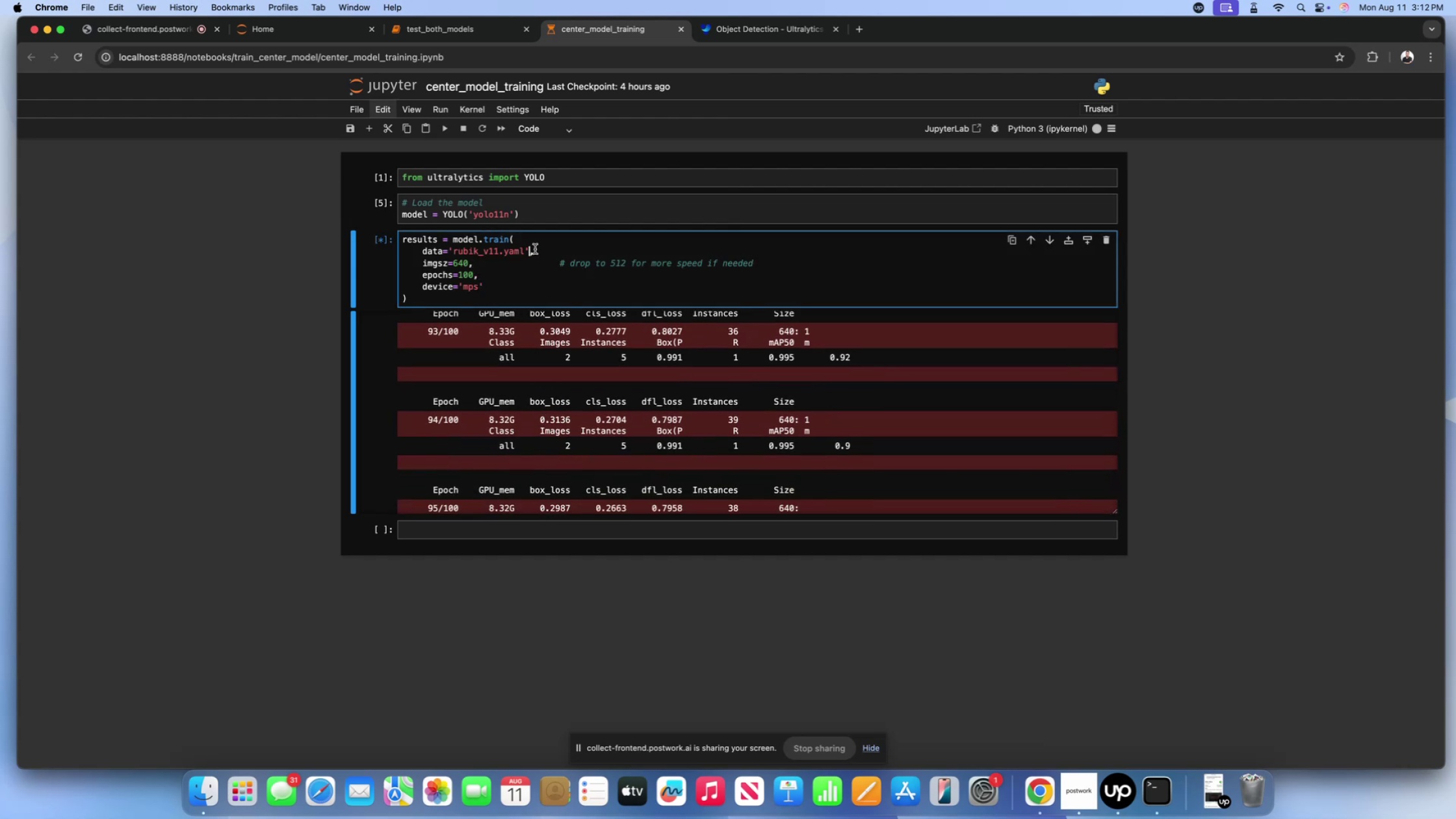 
left_click([535, 249])
 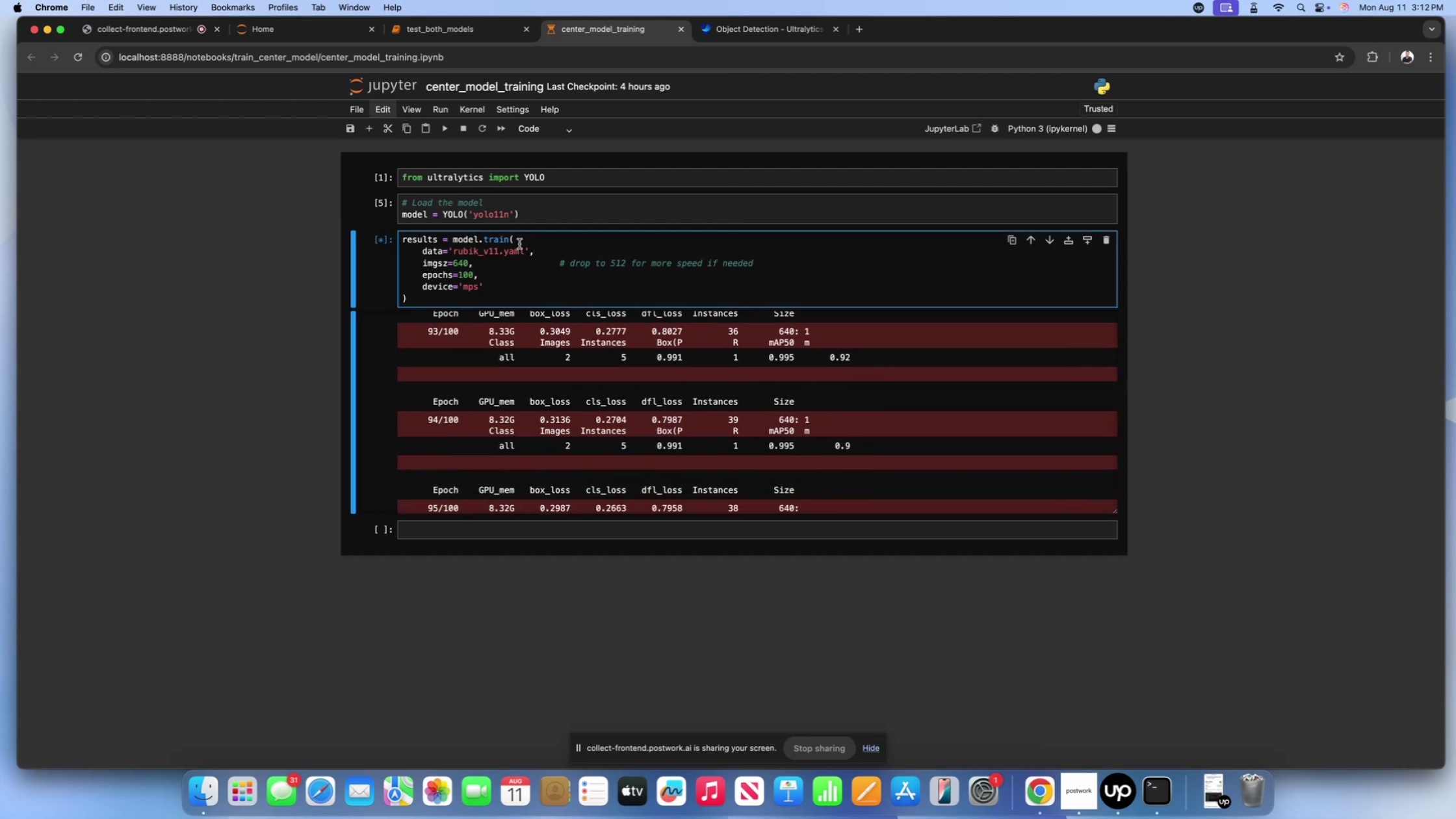 
left_click([518, 242])
 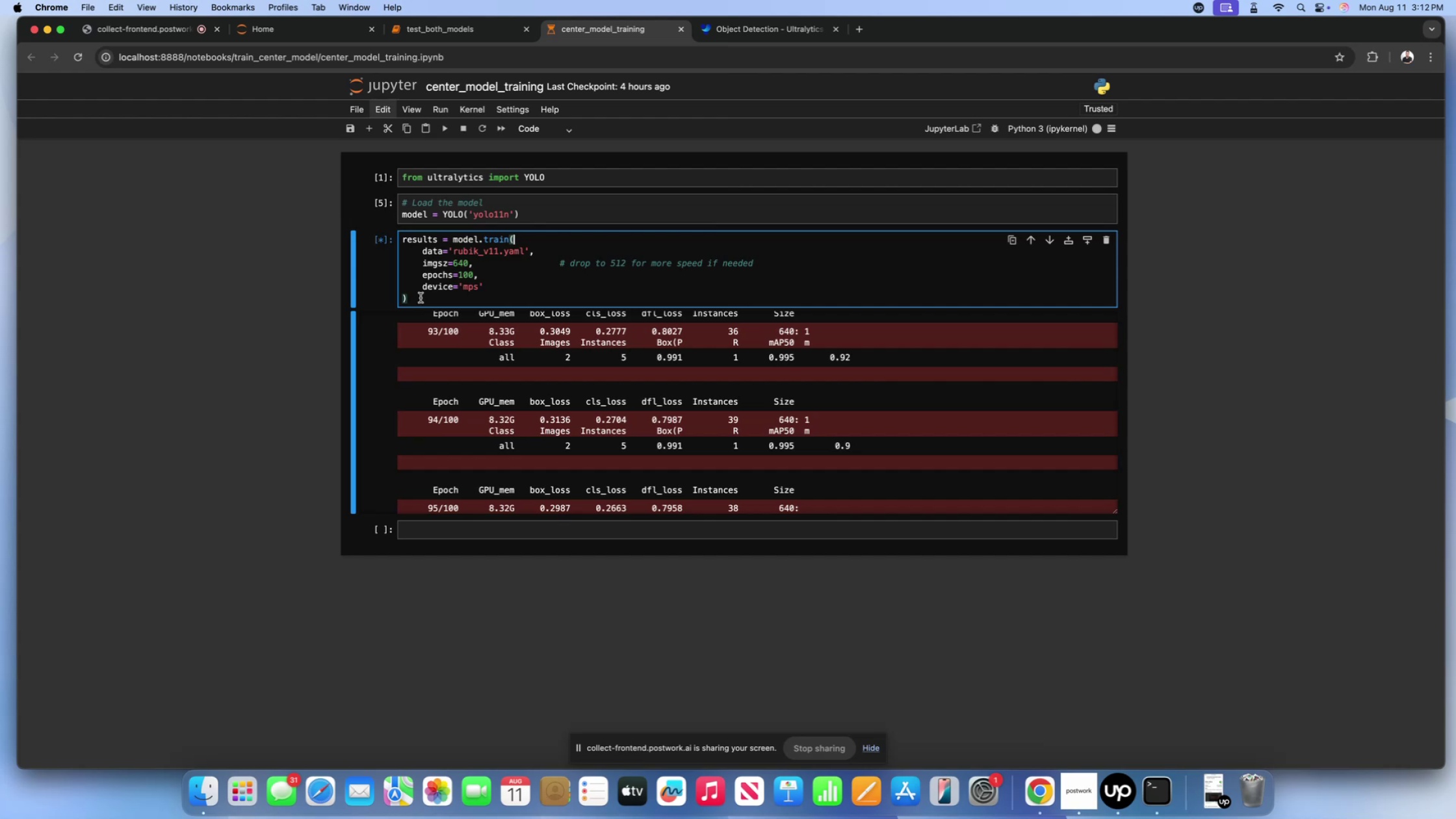 
left_click([418, 300])
 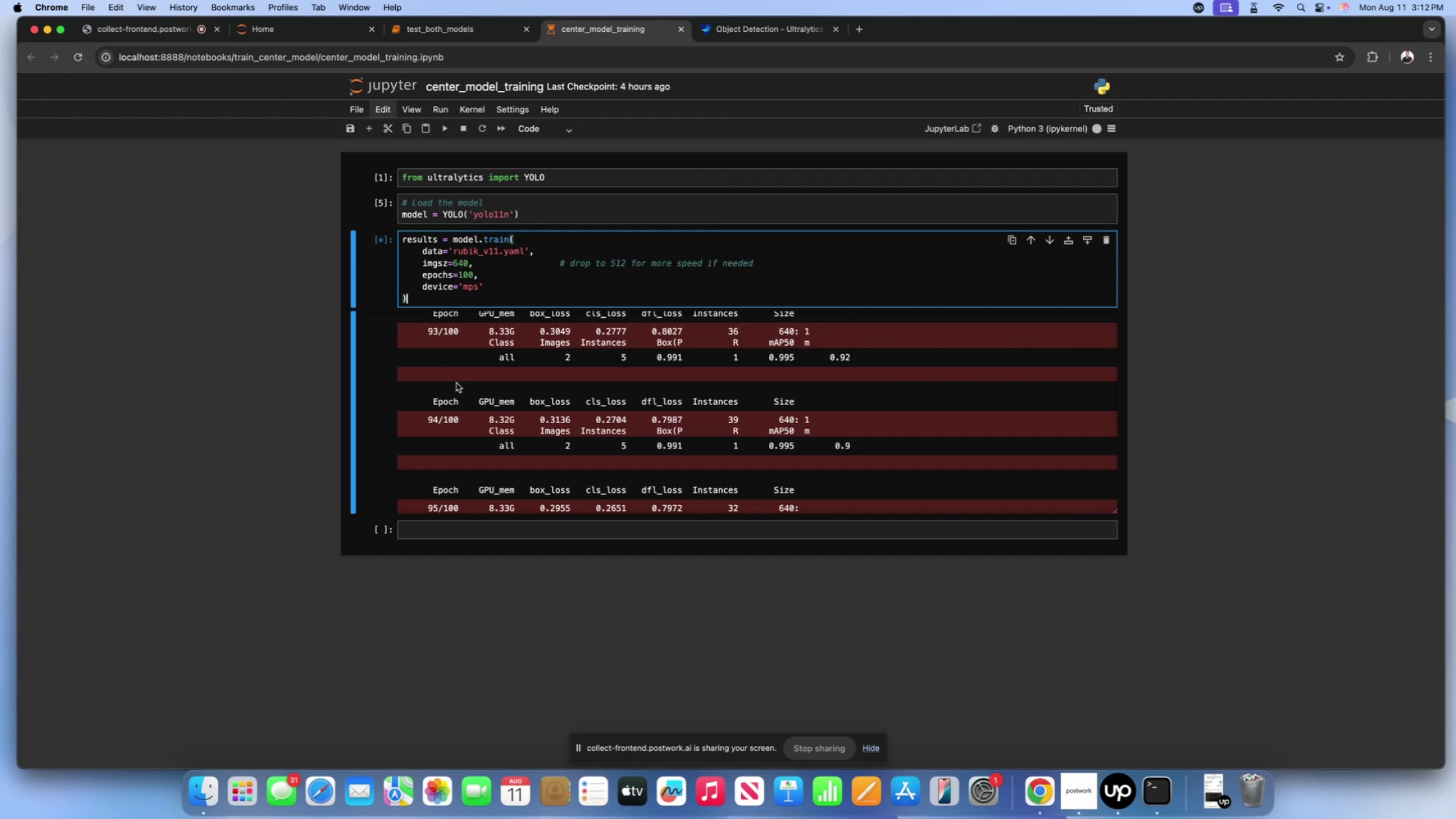 
scroll: coordinate [555, 454], scroll_direction: down, amount: 49.0
 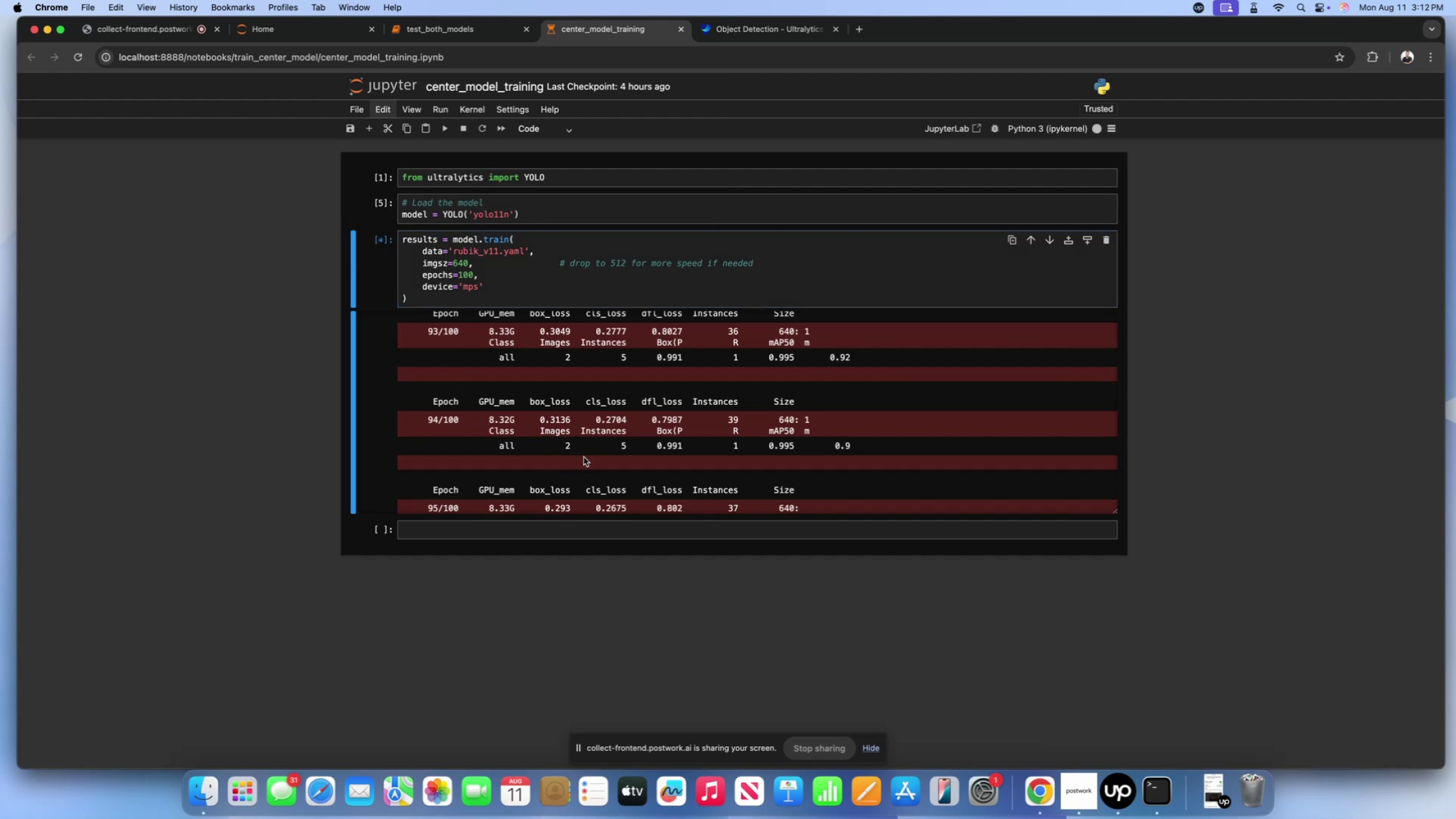 
left_click([480, 422])
 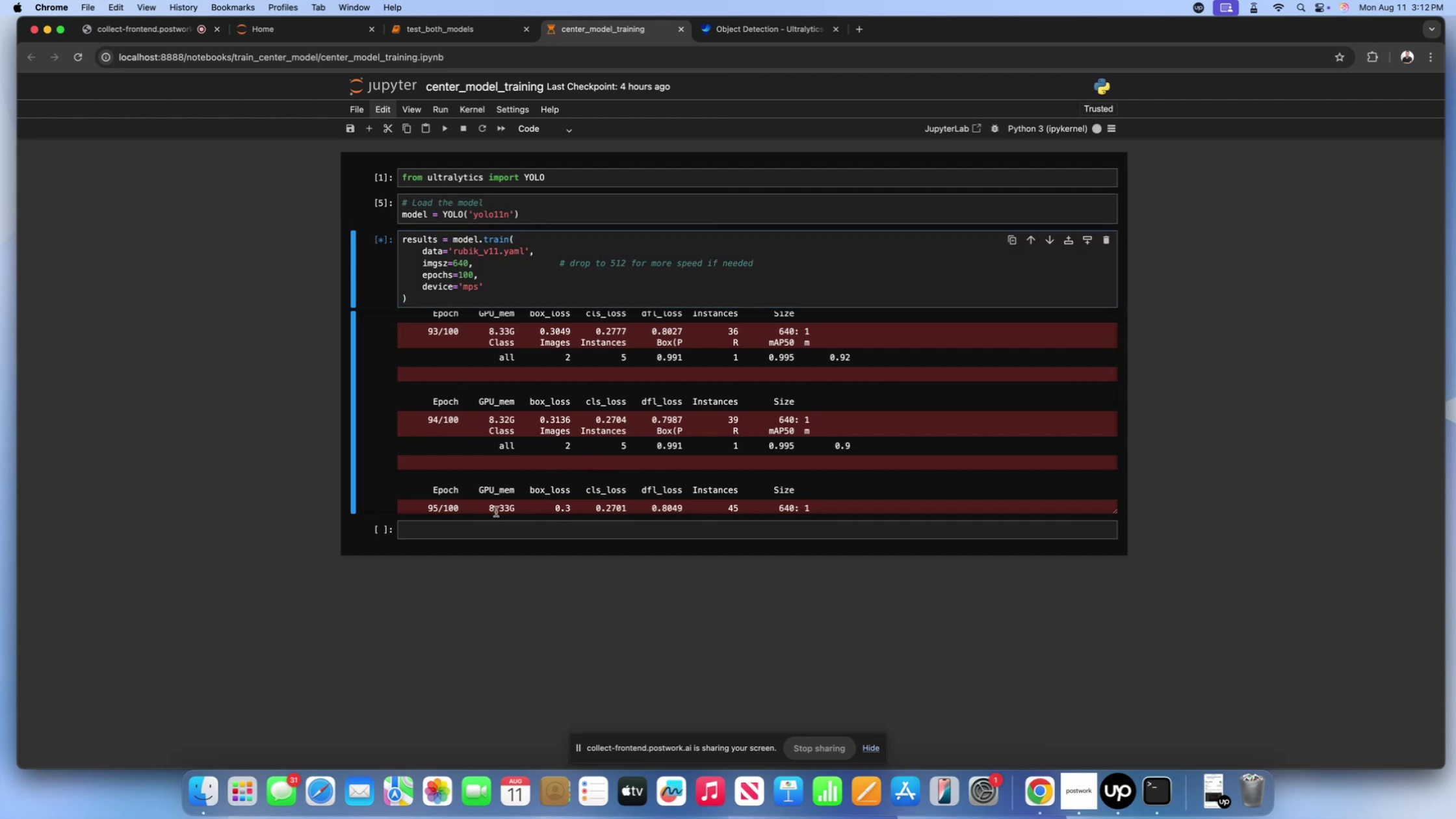 
left_click_drag(start_coordinate=[554, 509], to_coordinate=[572, 506])
 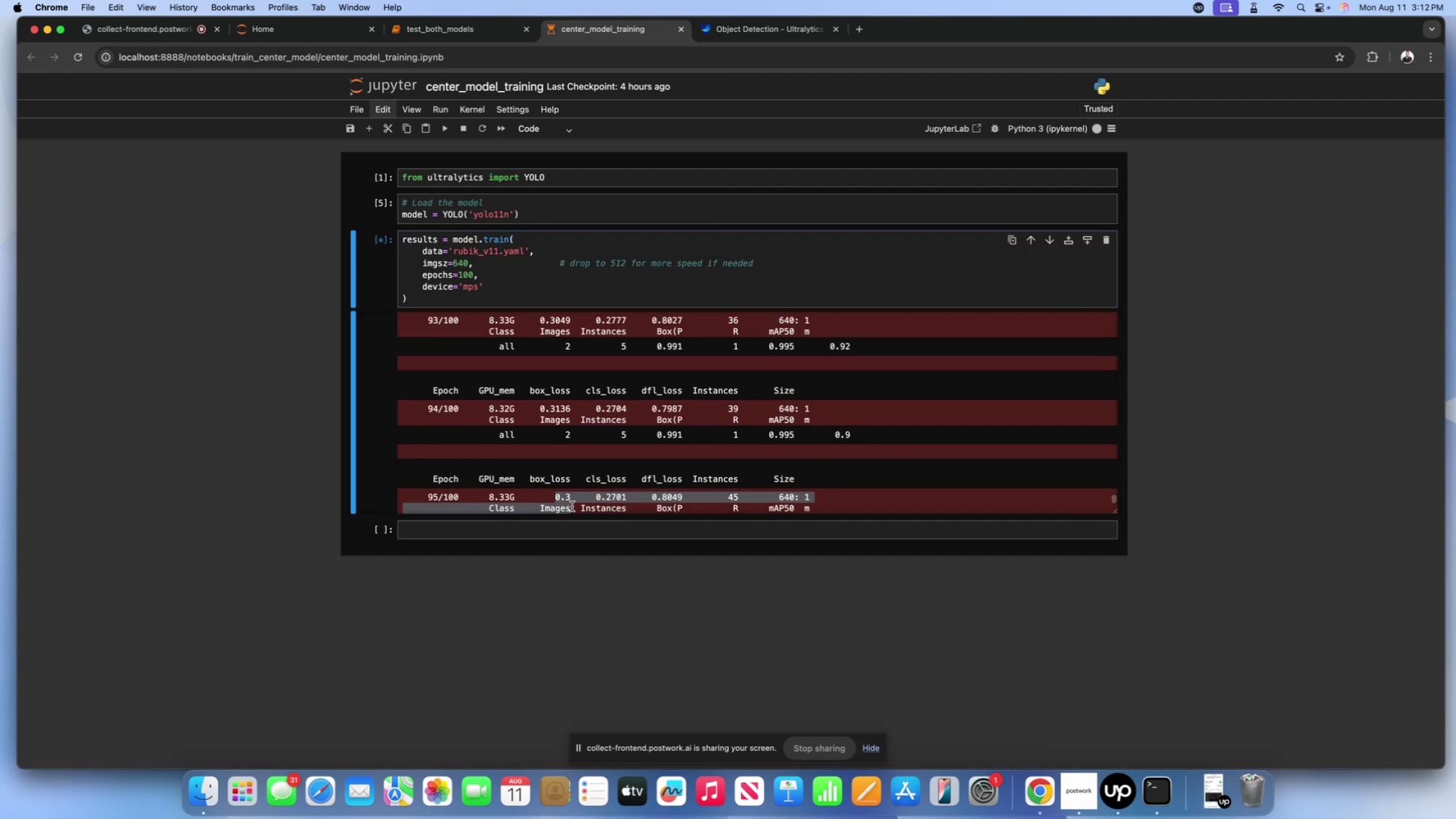 
left_click([572, 506])
 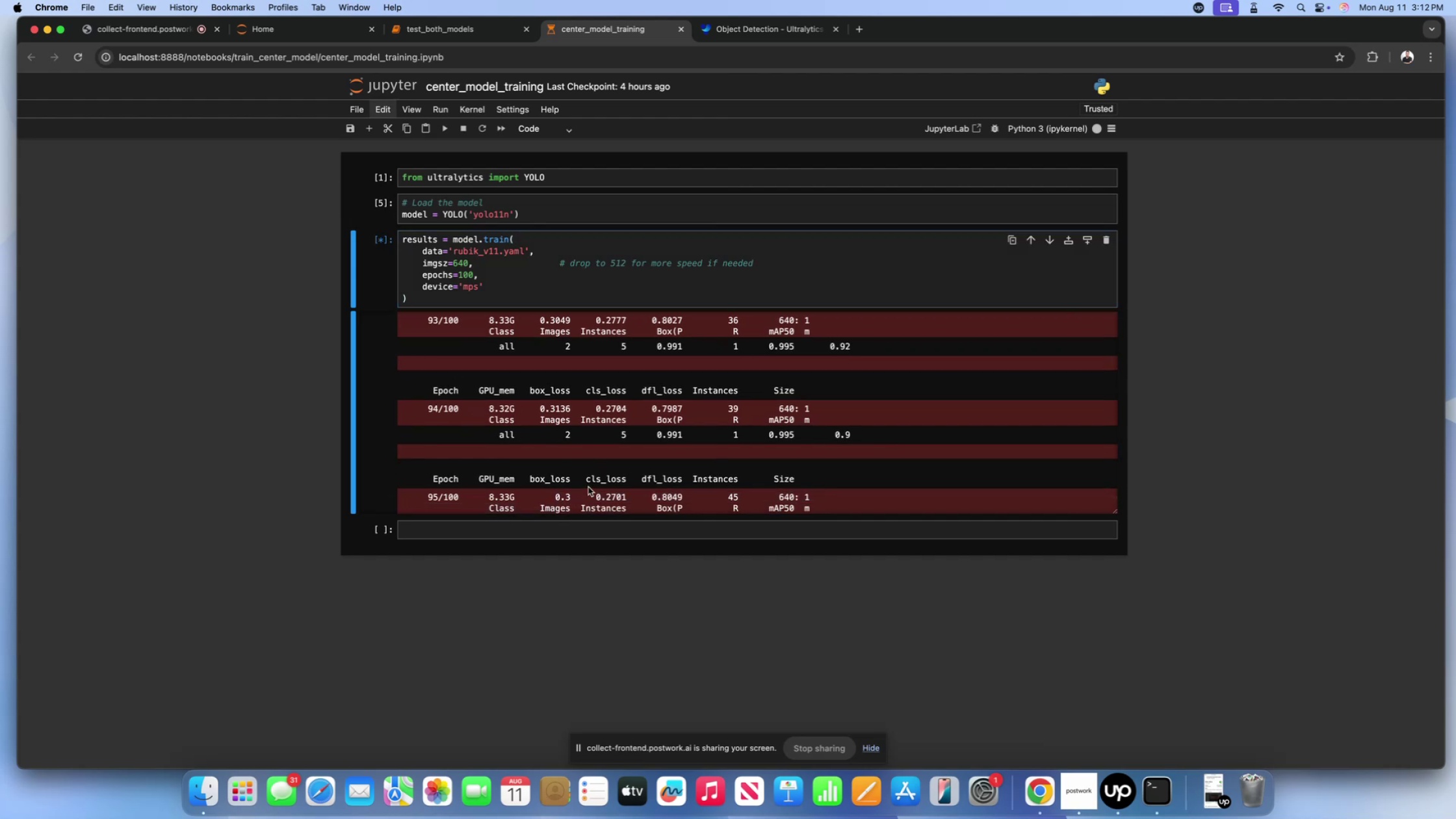 
scroll: coordinate [630, 448], scroll_direction: down, amount: 53.0
 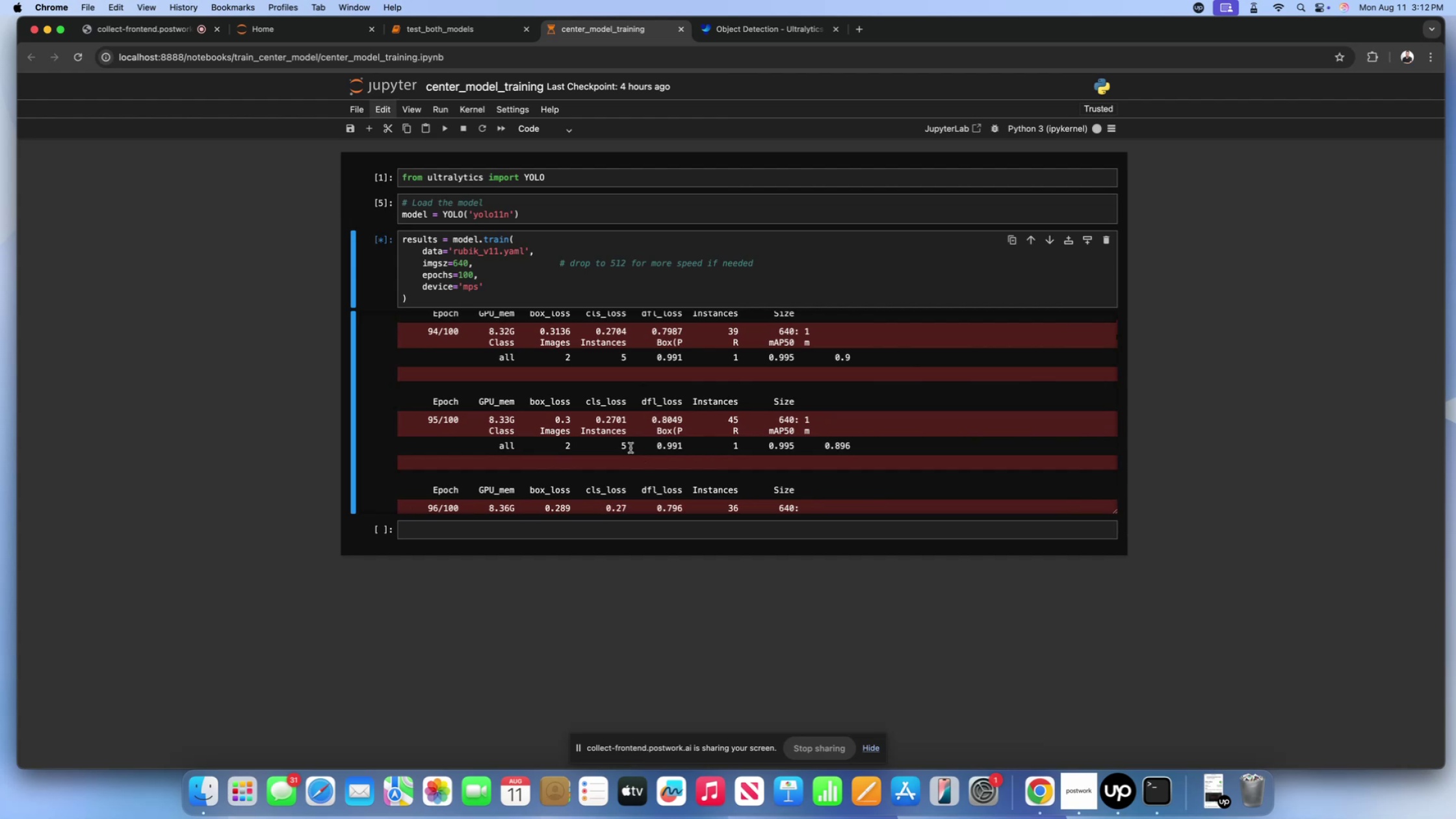 
wait(5.11)
 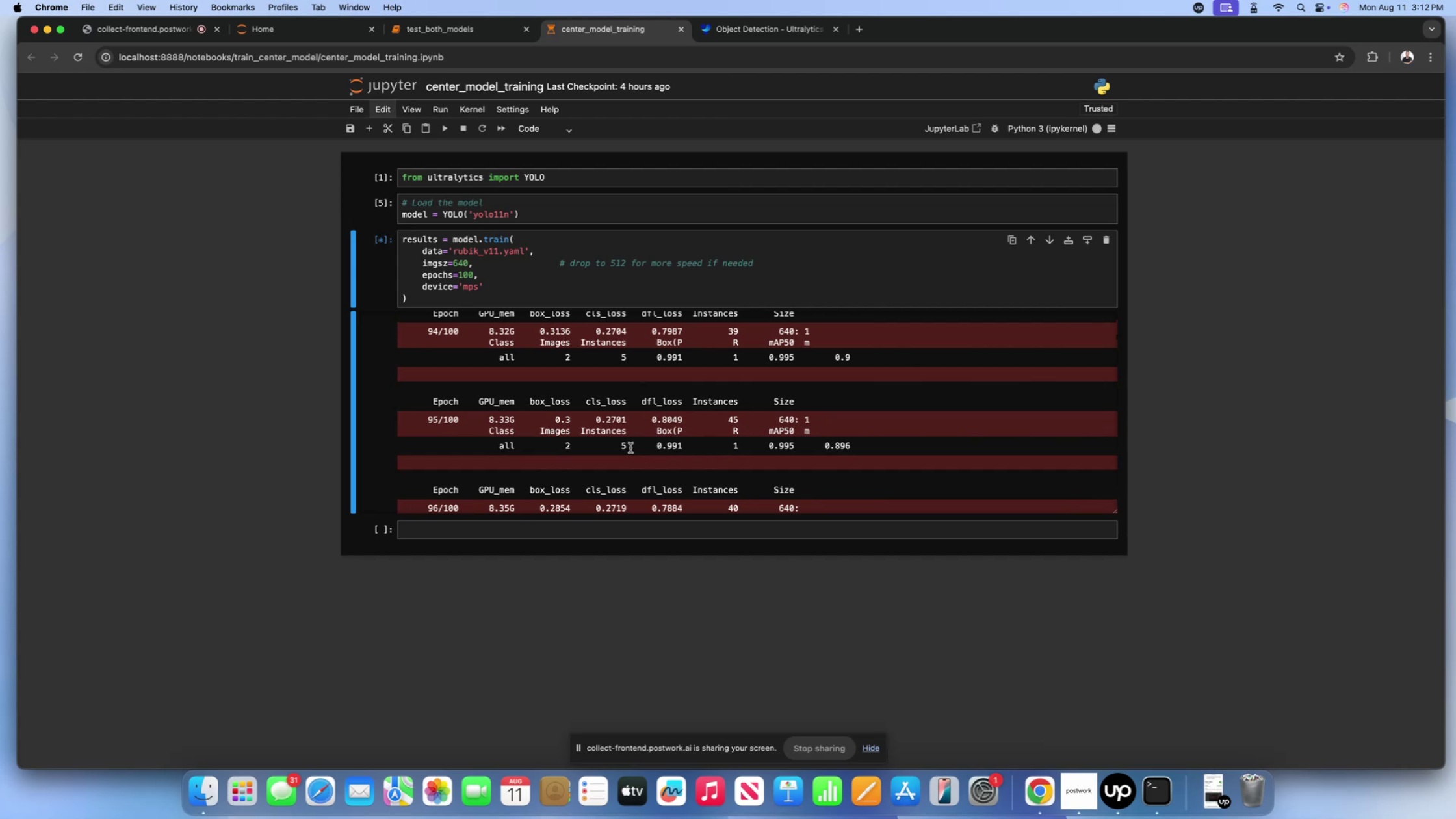 
scroll: coordinate [673, 460], scroll_direction: down, amount: 22.0
 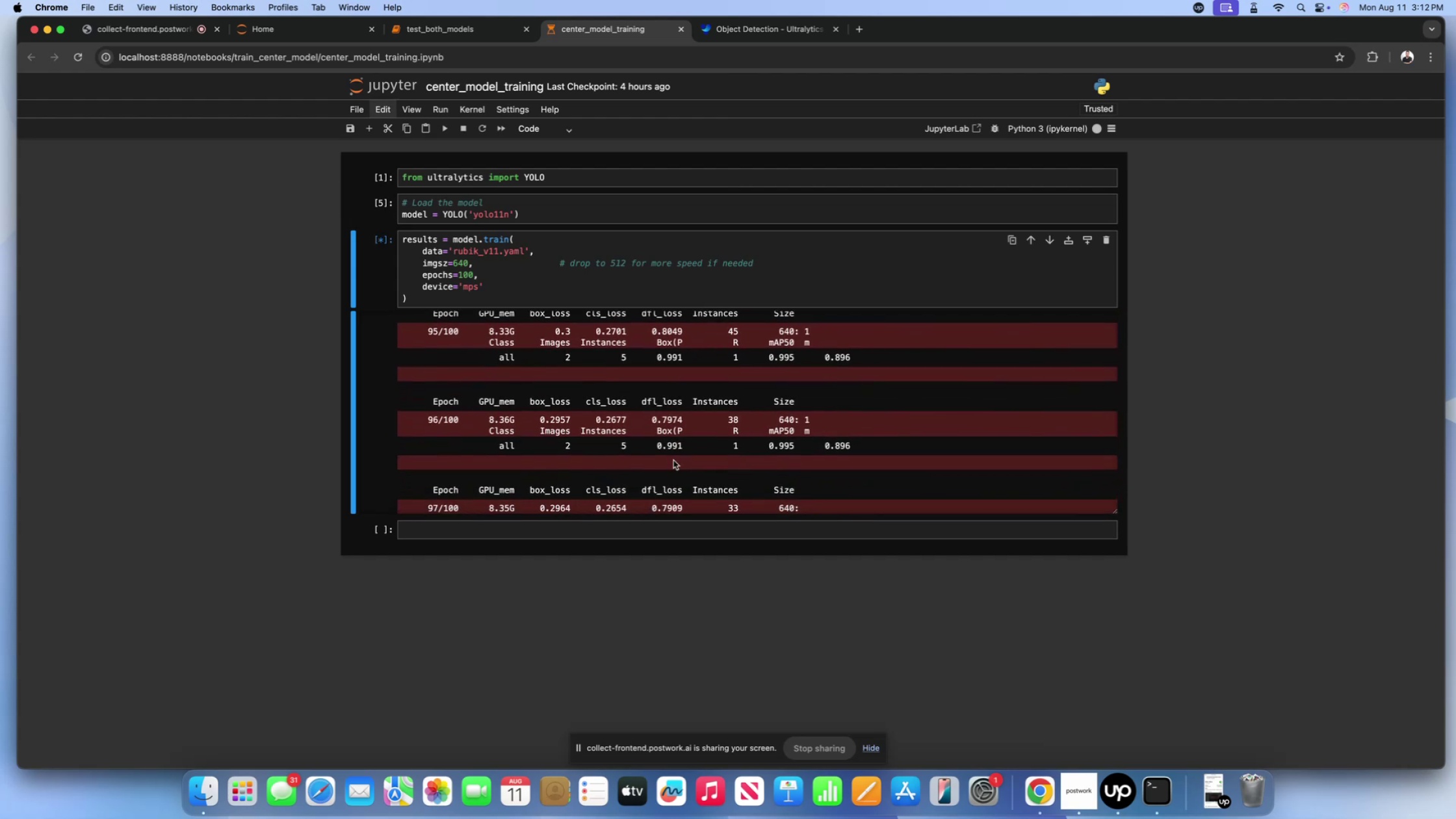 
wait(5.57)
 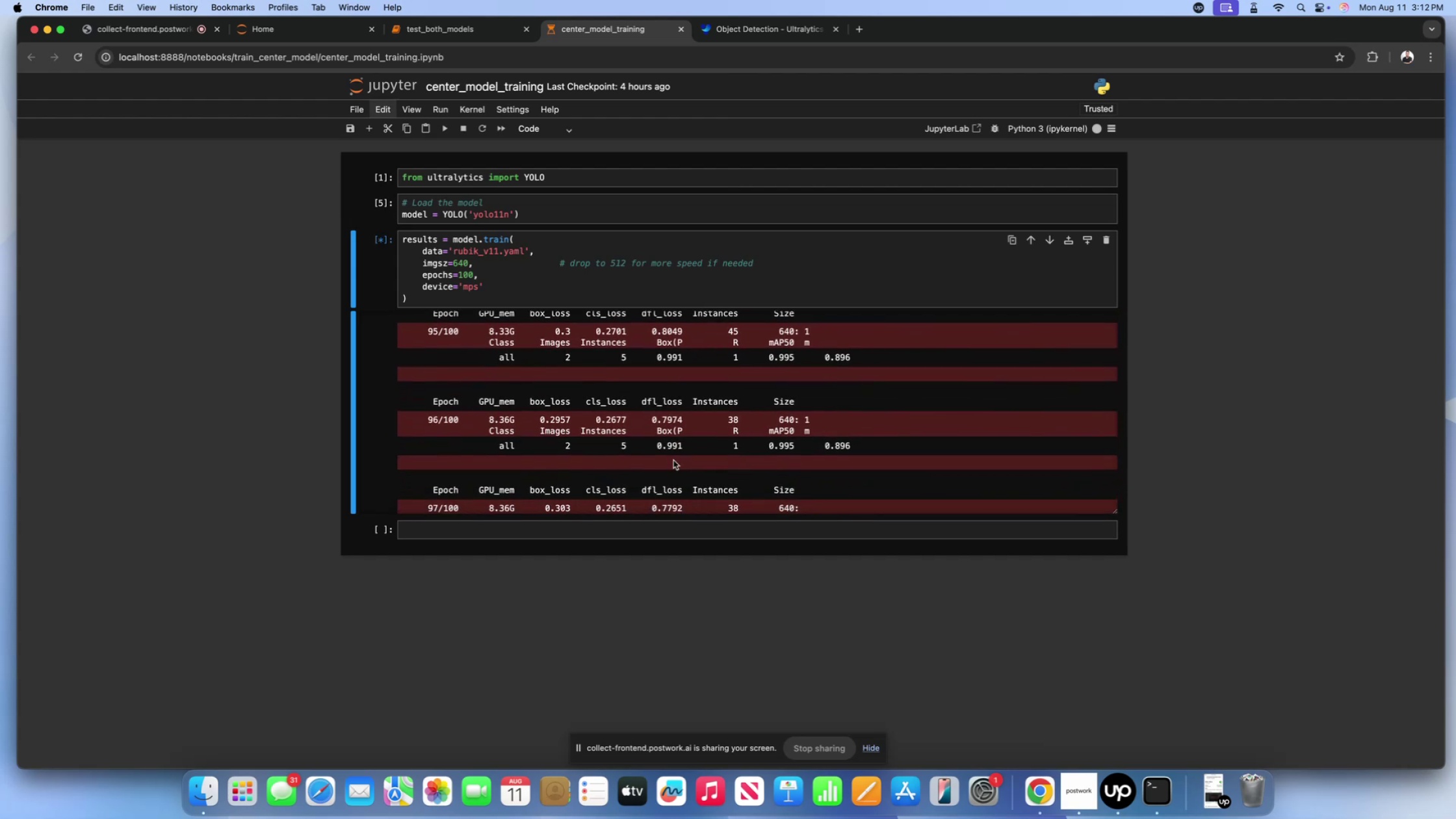 
scroll: coordinate [673, 460], scroll_direction: up, amount: 382.0
 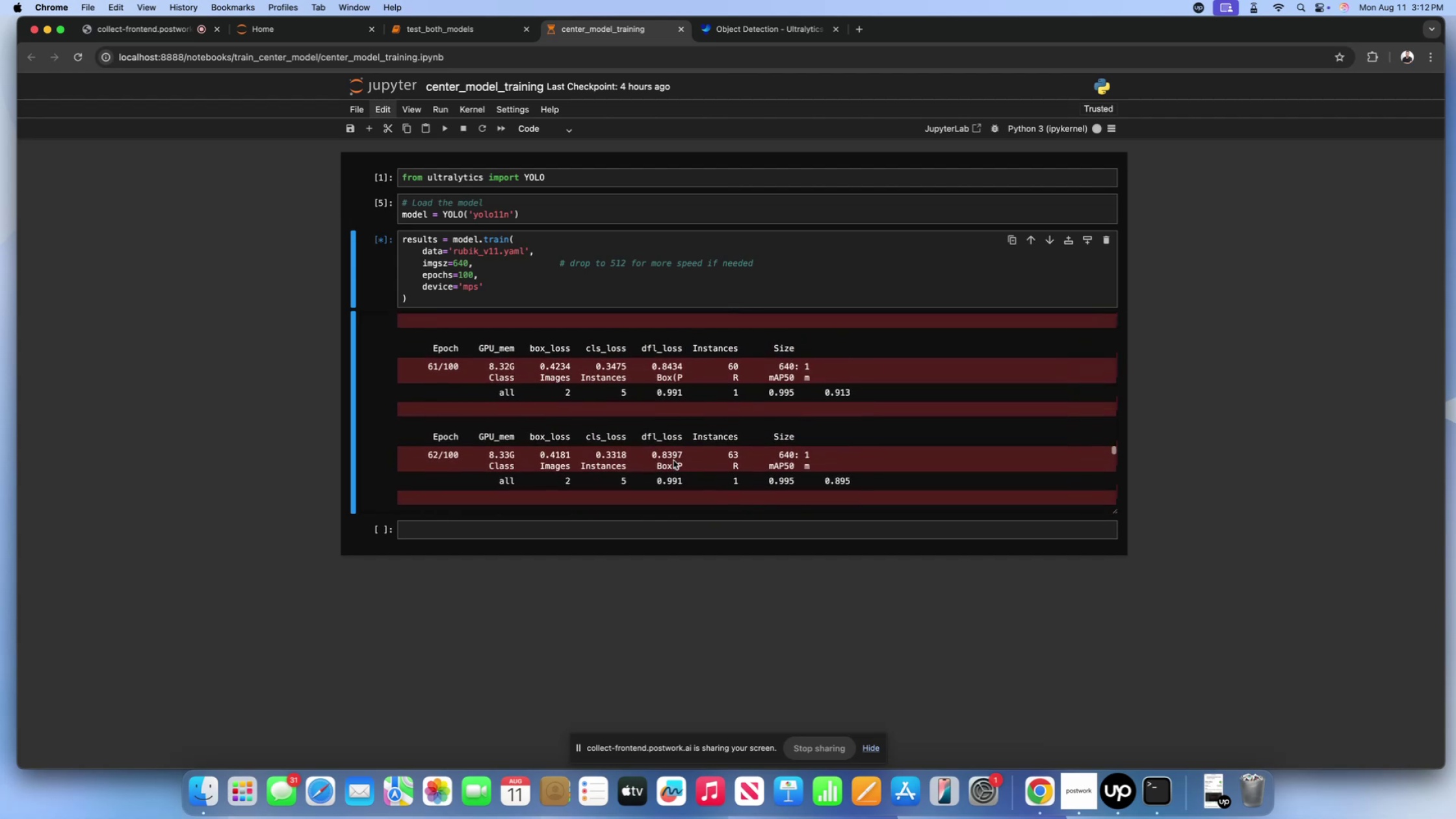 
scroll: coordinate [592, 455], scroll_direction: down, amount: 596.0
 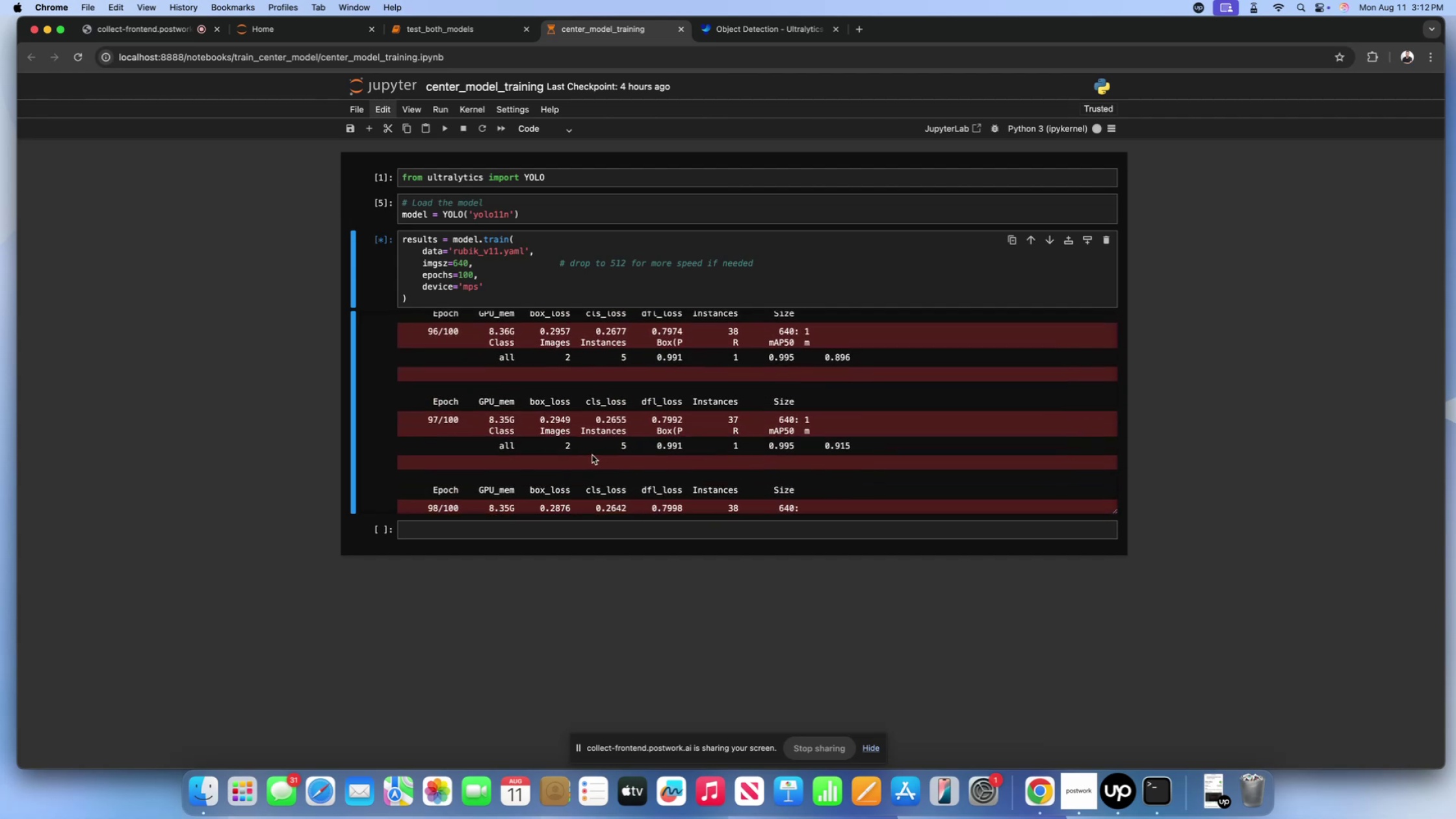 
left_click([592, 455])
 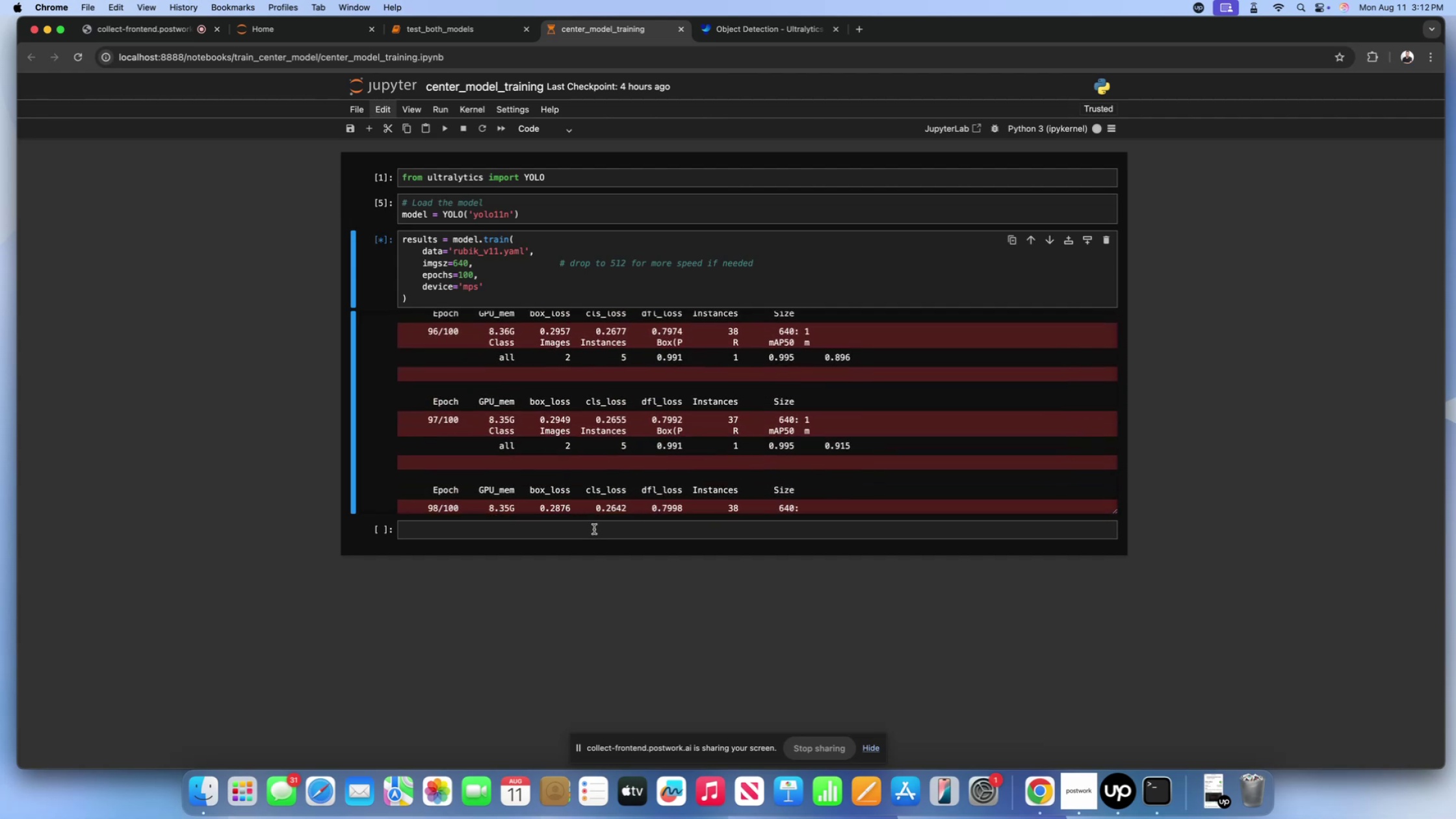 
left_click([594, 529])
 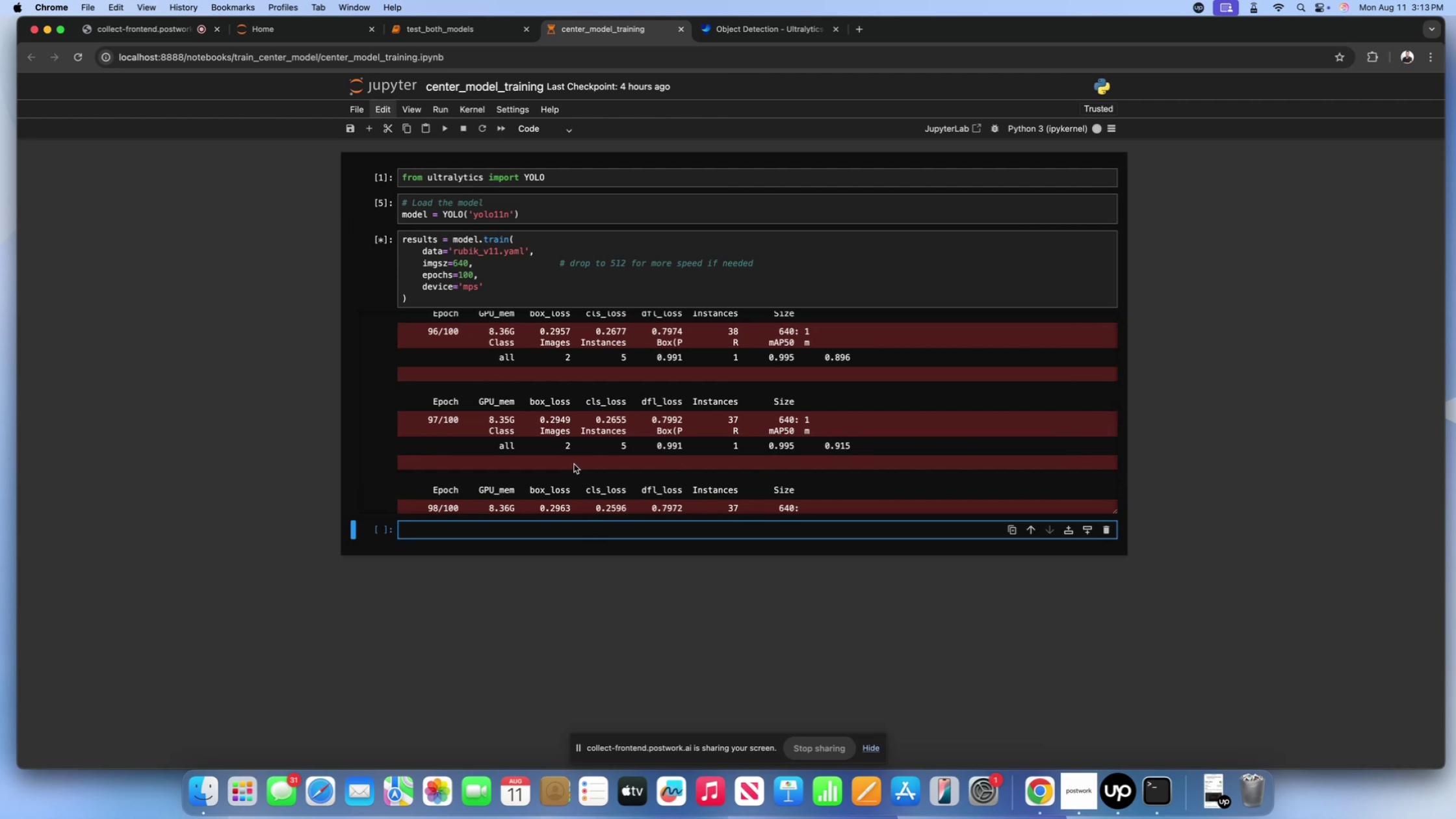 
wait(7.89)
 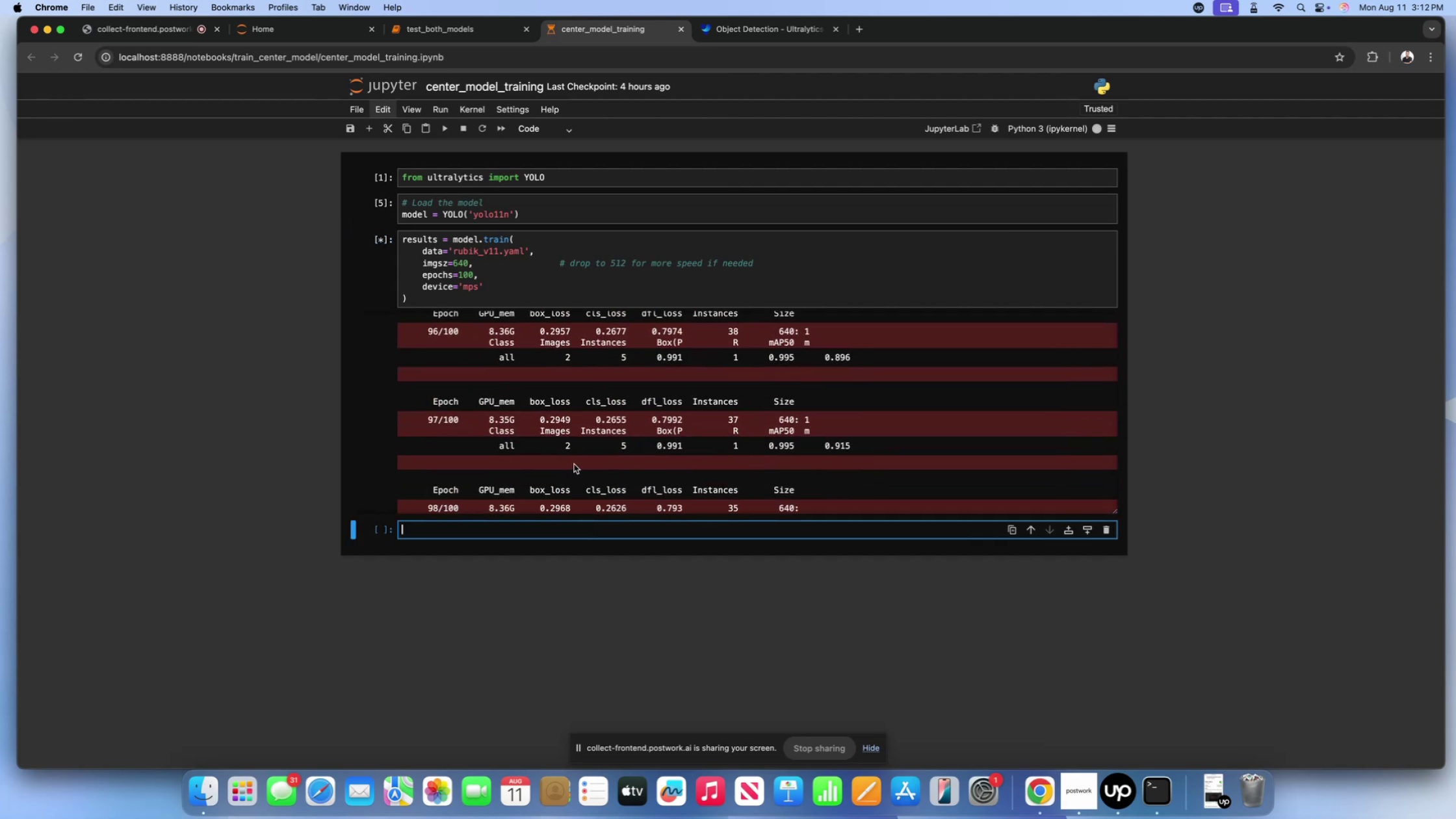 
left_click([426, 34])
 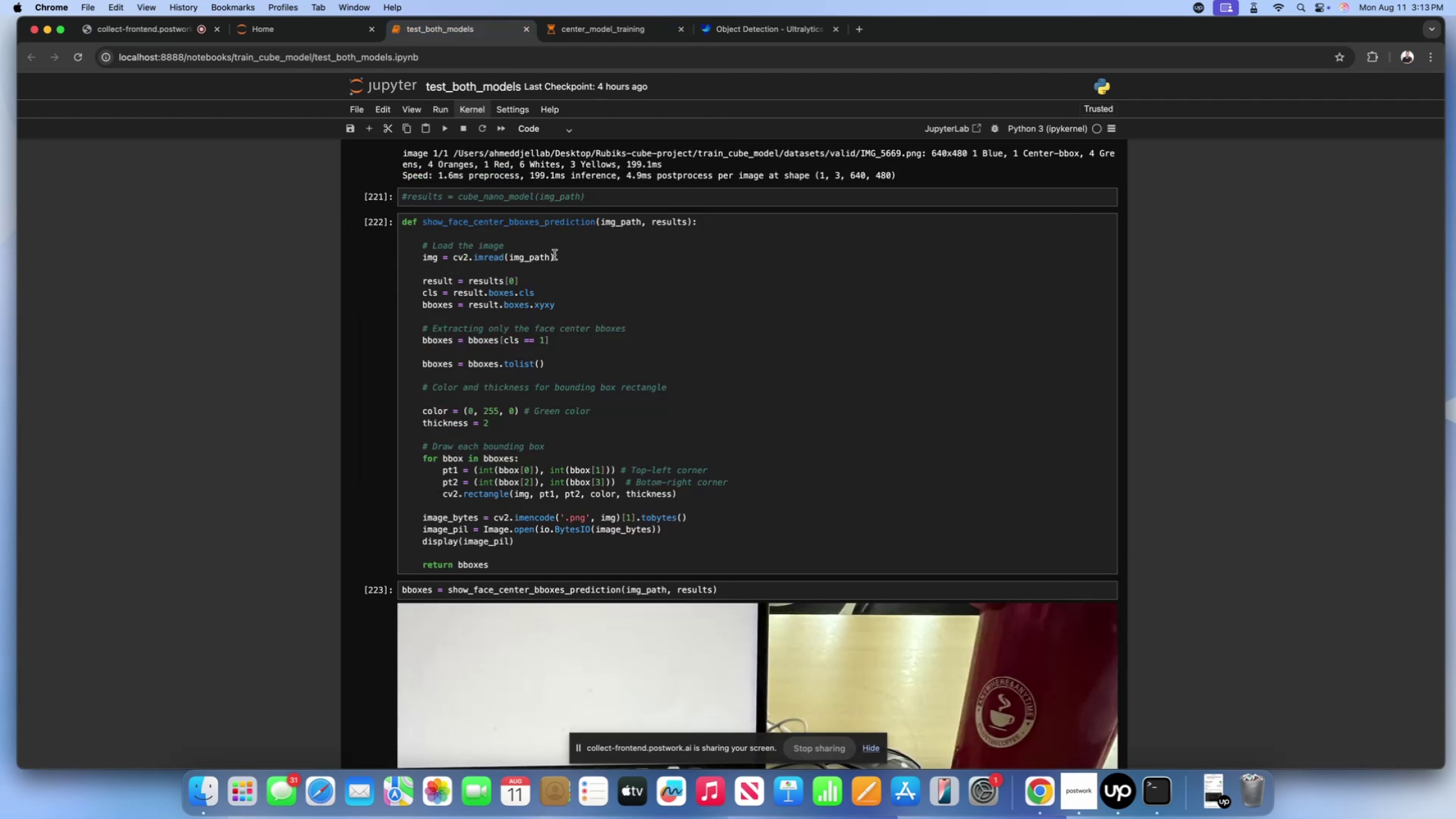 
scroll: coordinate [590, 318], scroll_direction: up, amount: 394.0
 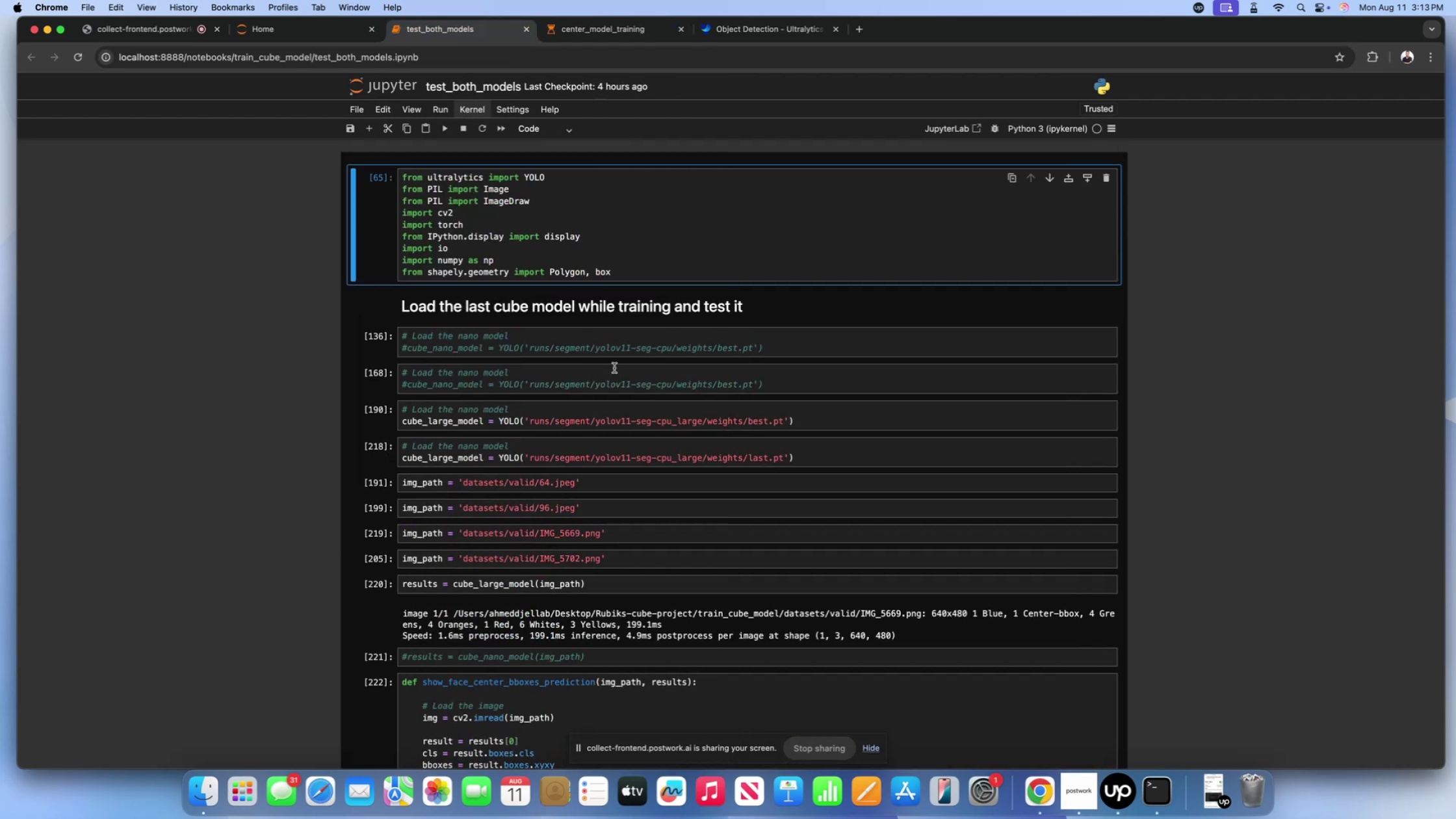 
left_click([614, 368])
 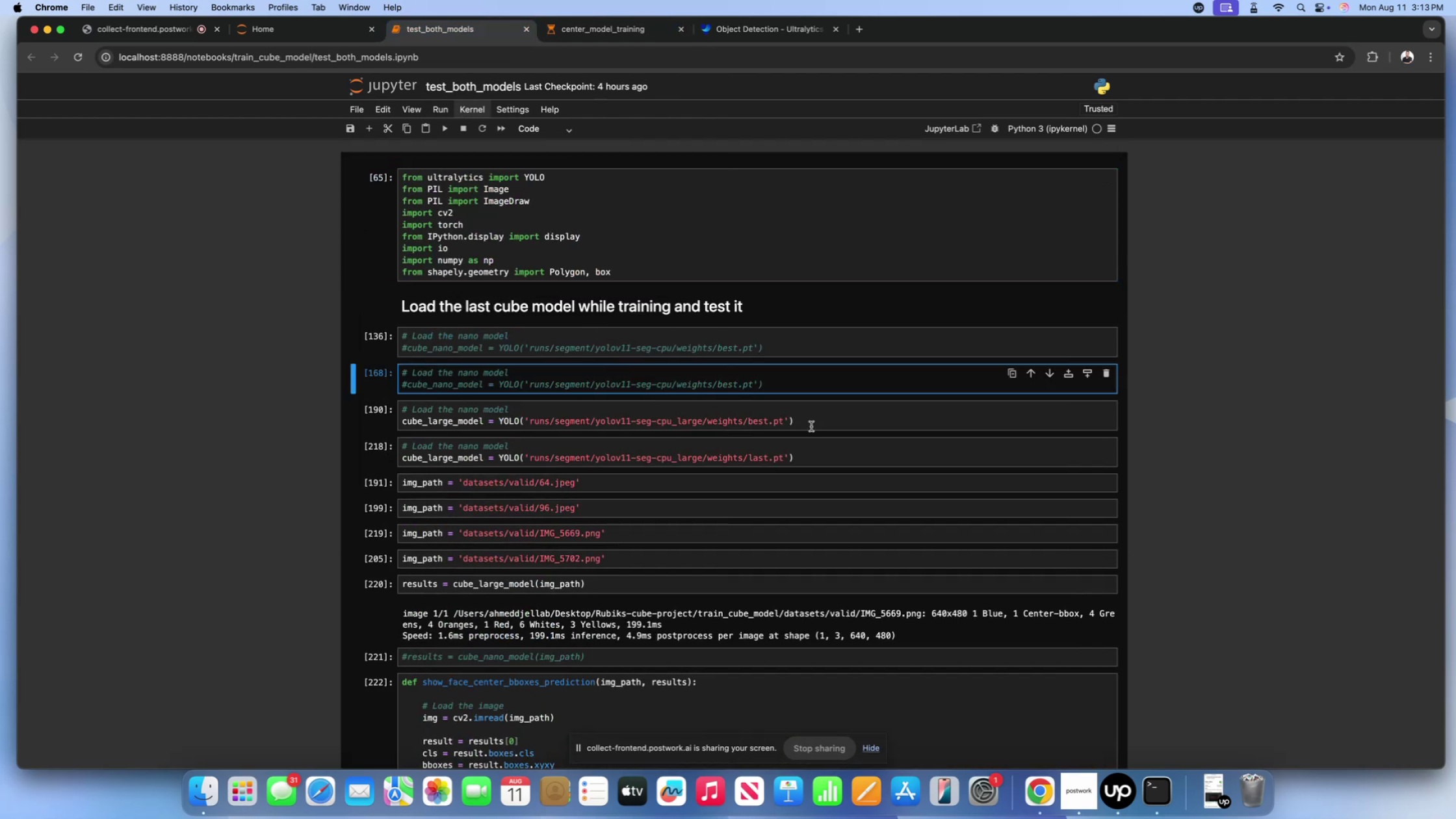 
left_click_drag(start_coordinate=[811, 426], to_coordinate=[355, 412])
 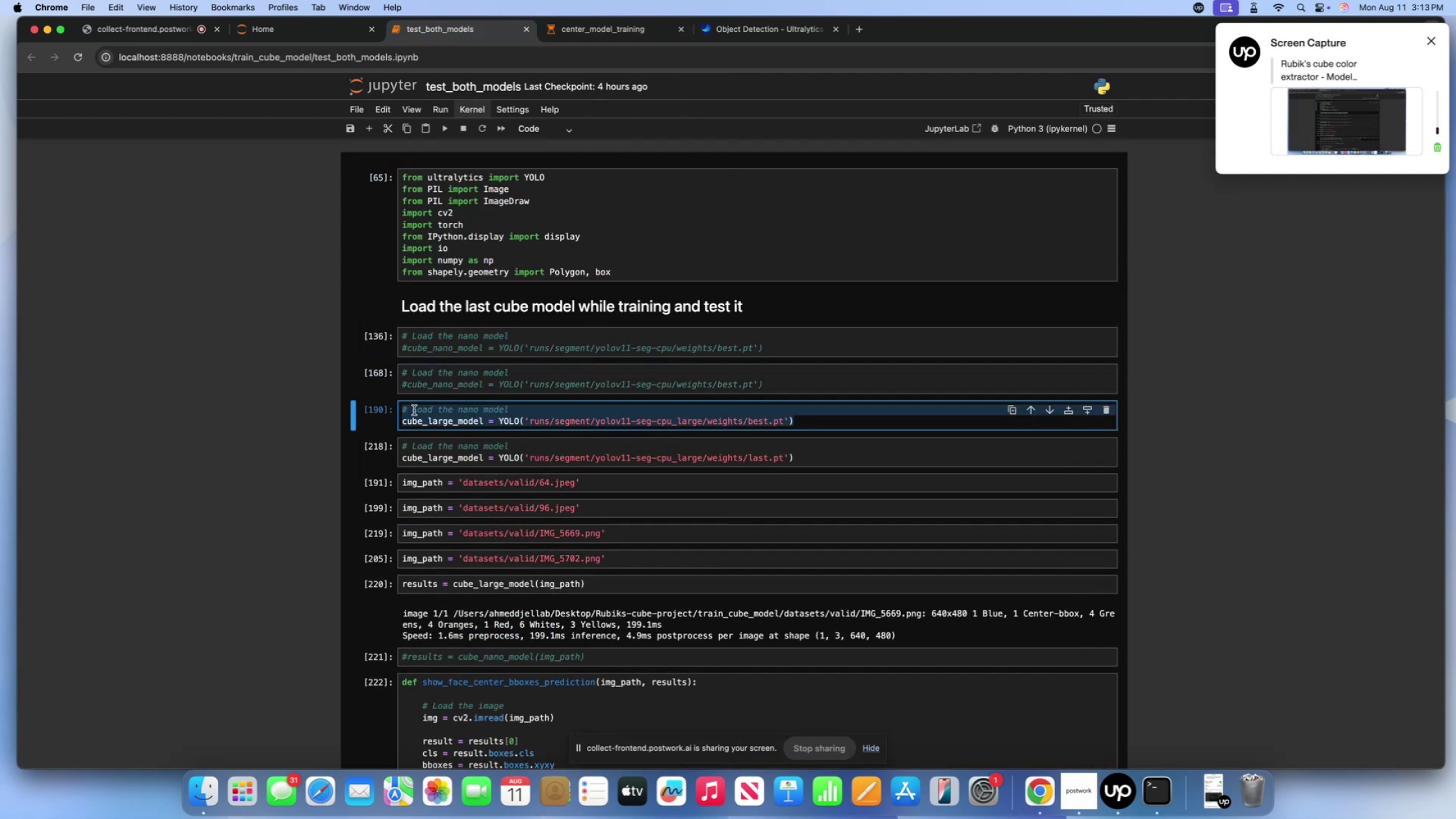 
key(Meta+CommandLeft)
 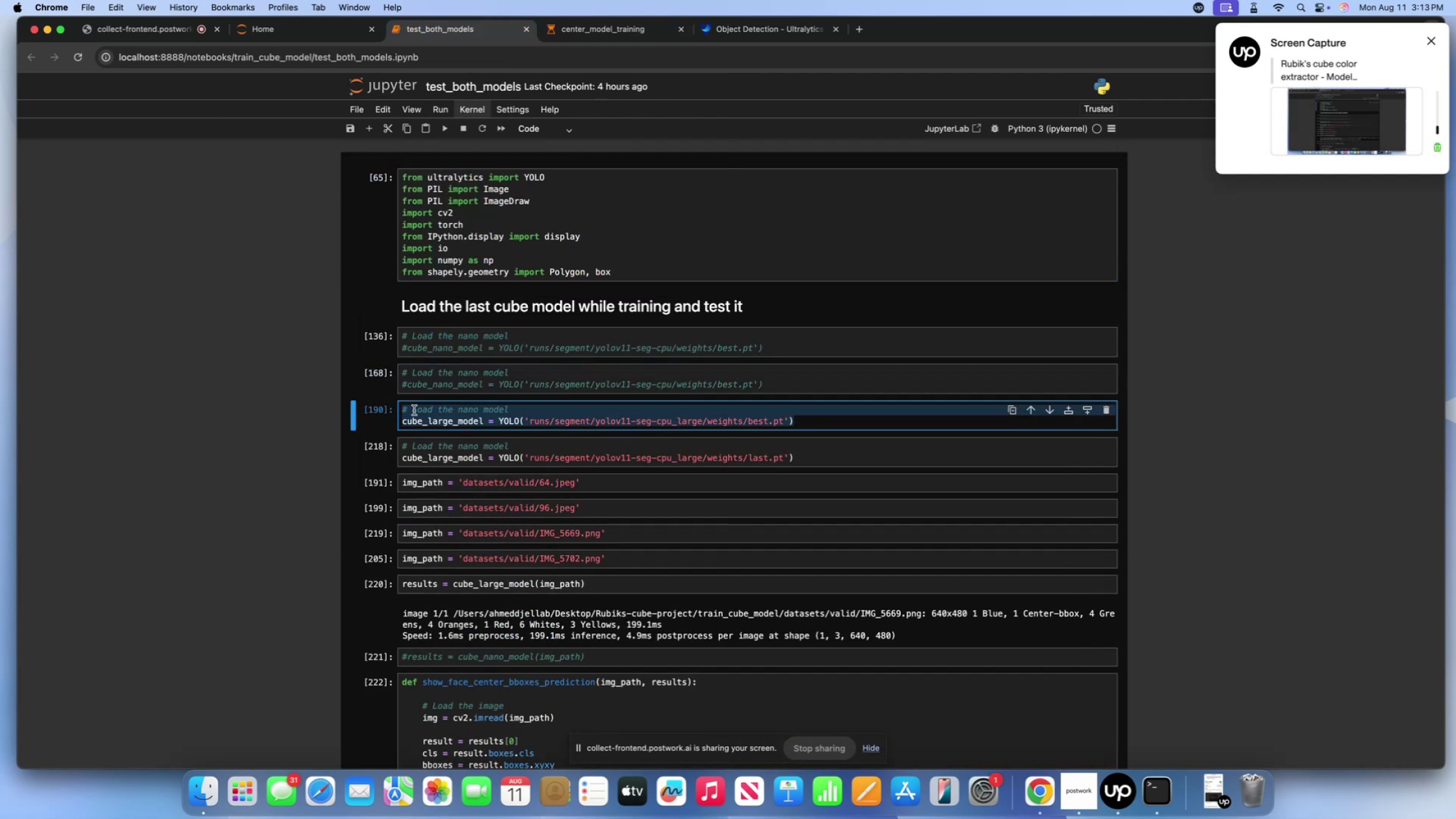 
key(Meta+C)
 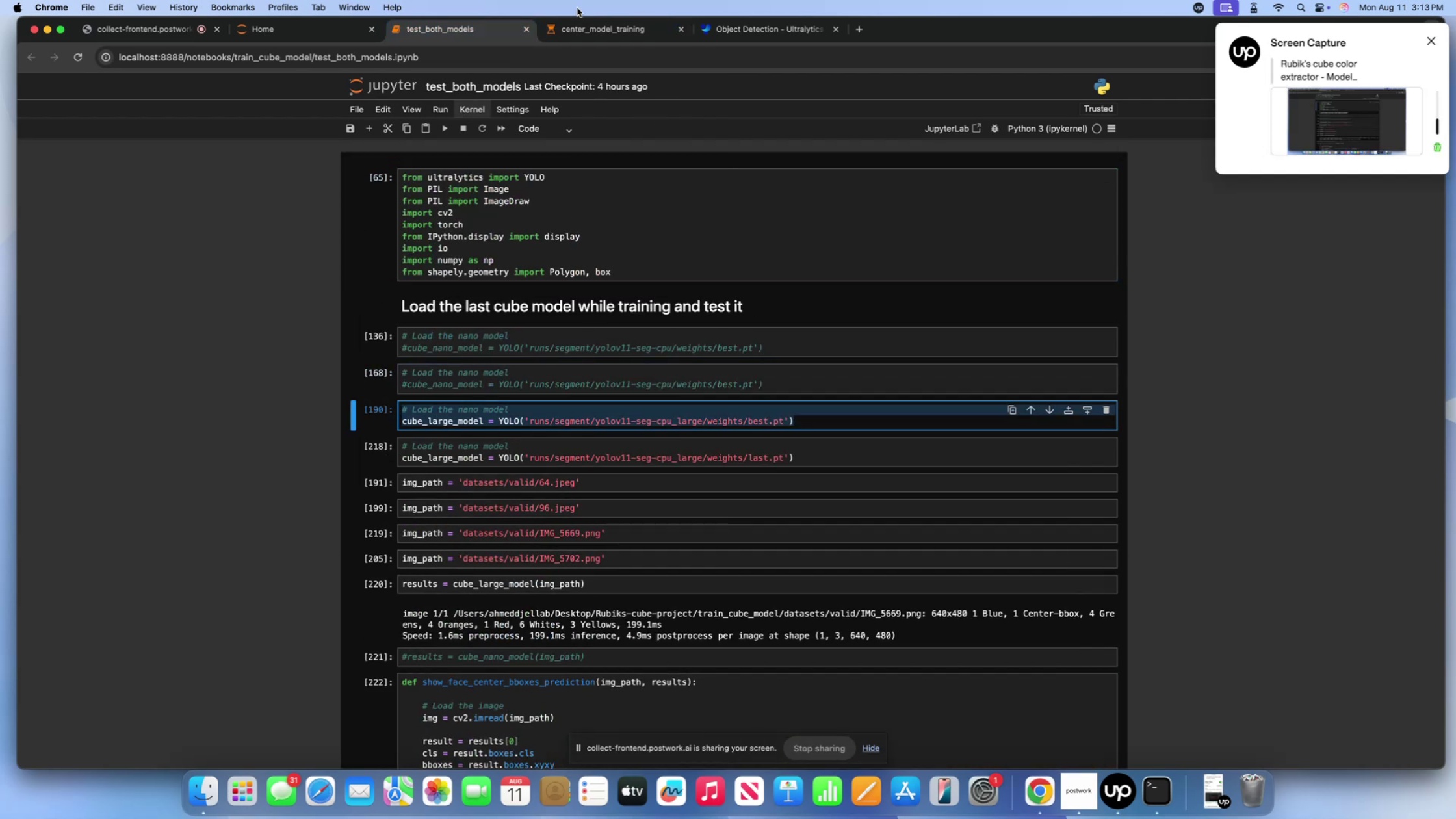 
left_click([577, 20])
 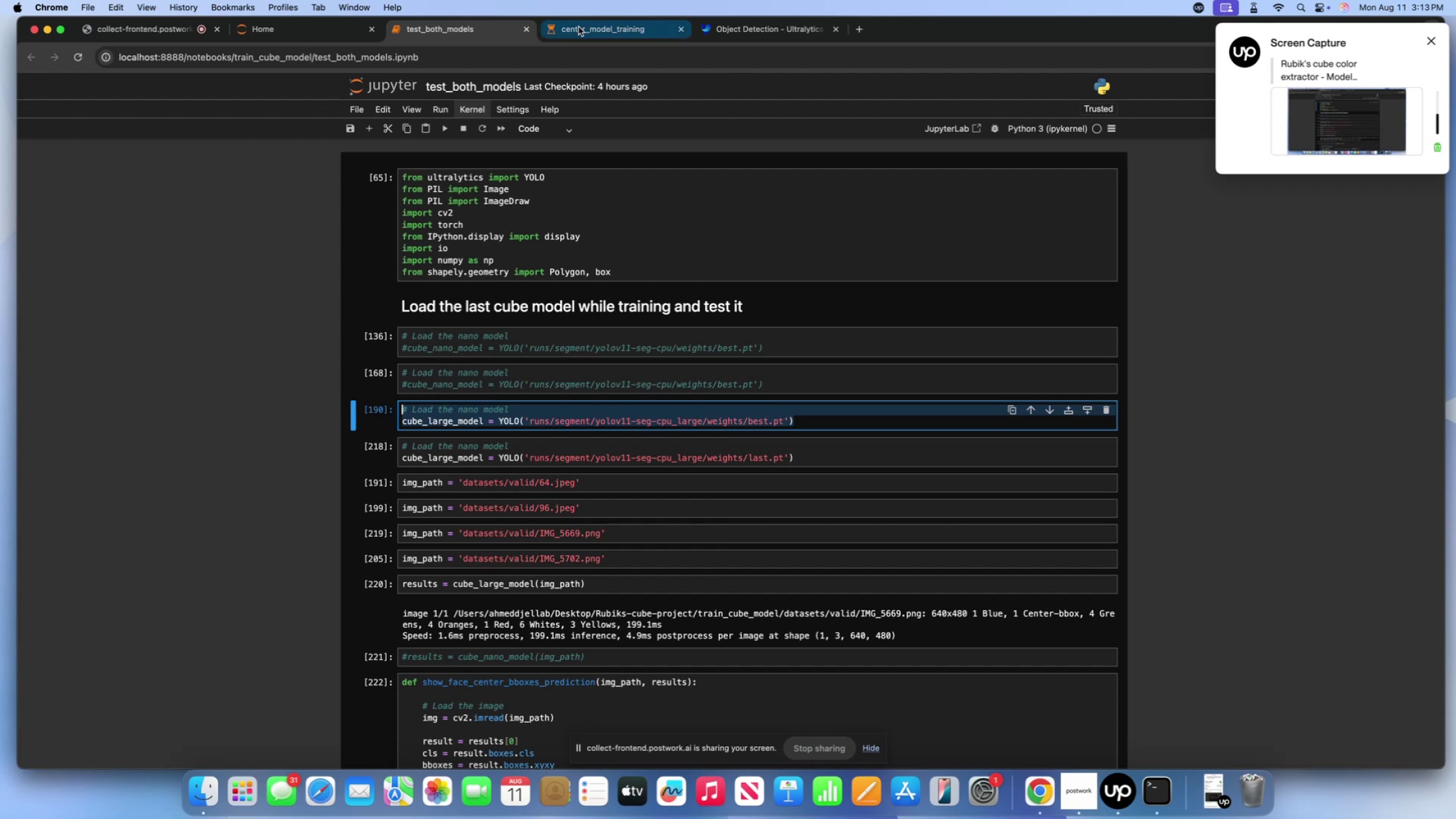 
left_click([578, 27])
 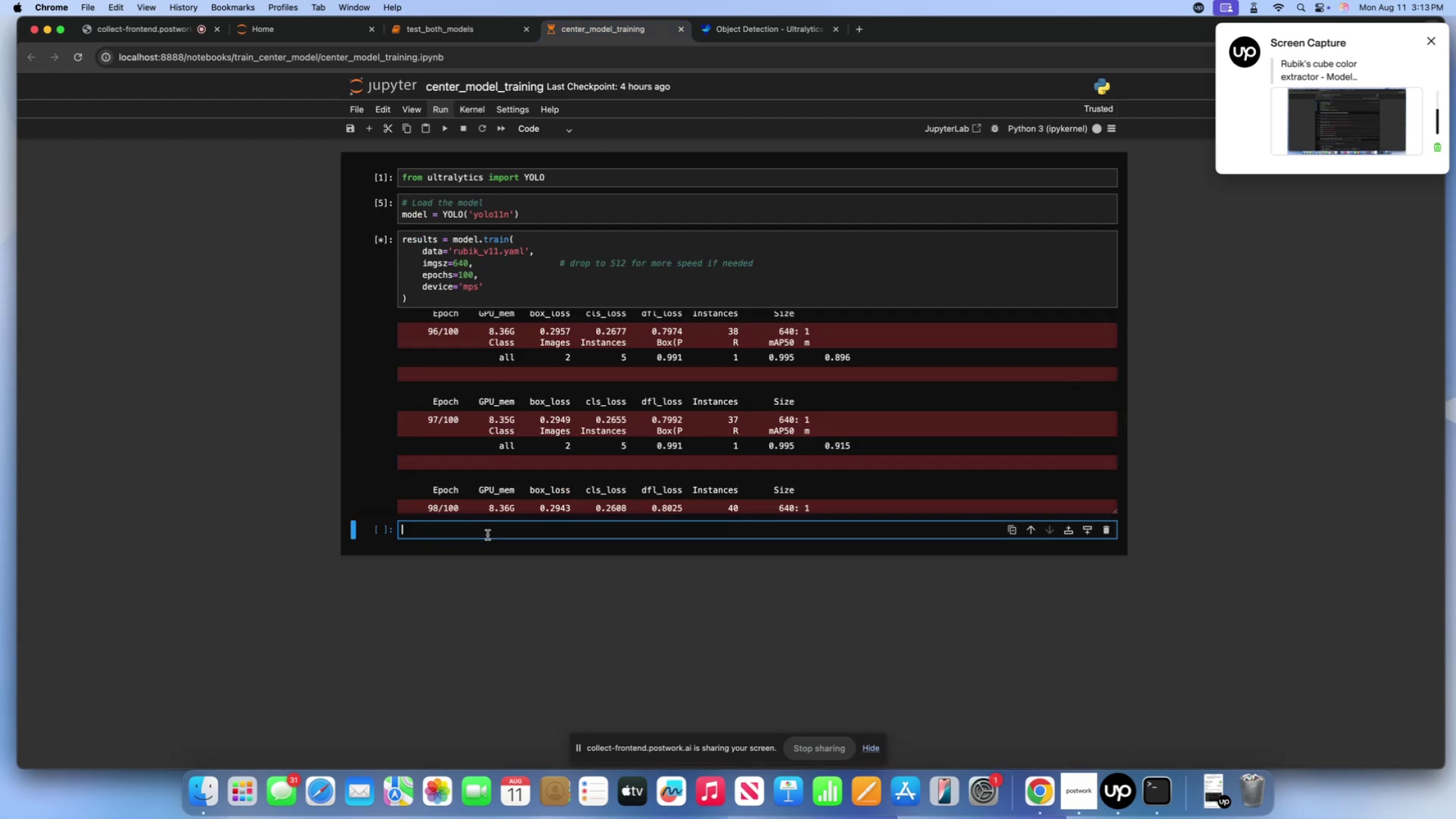 
scroll: coordinate [467, 533], scroll_direction: down, amount: 83.0
 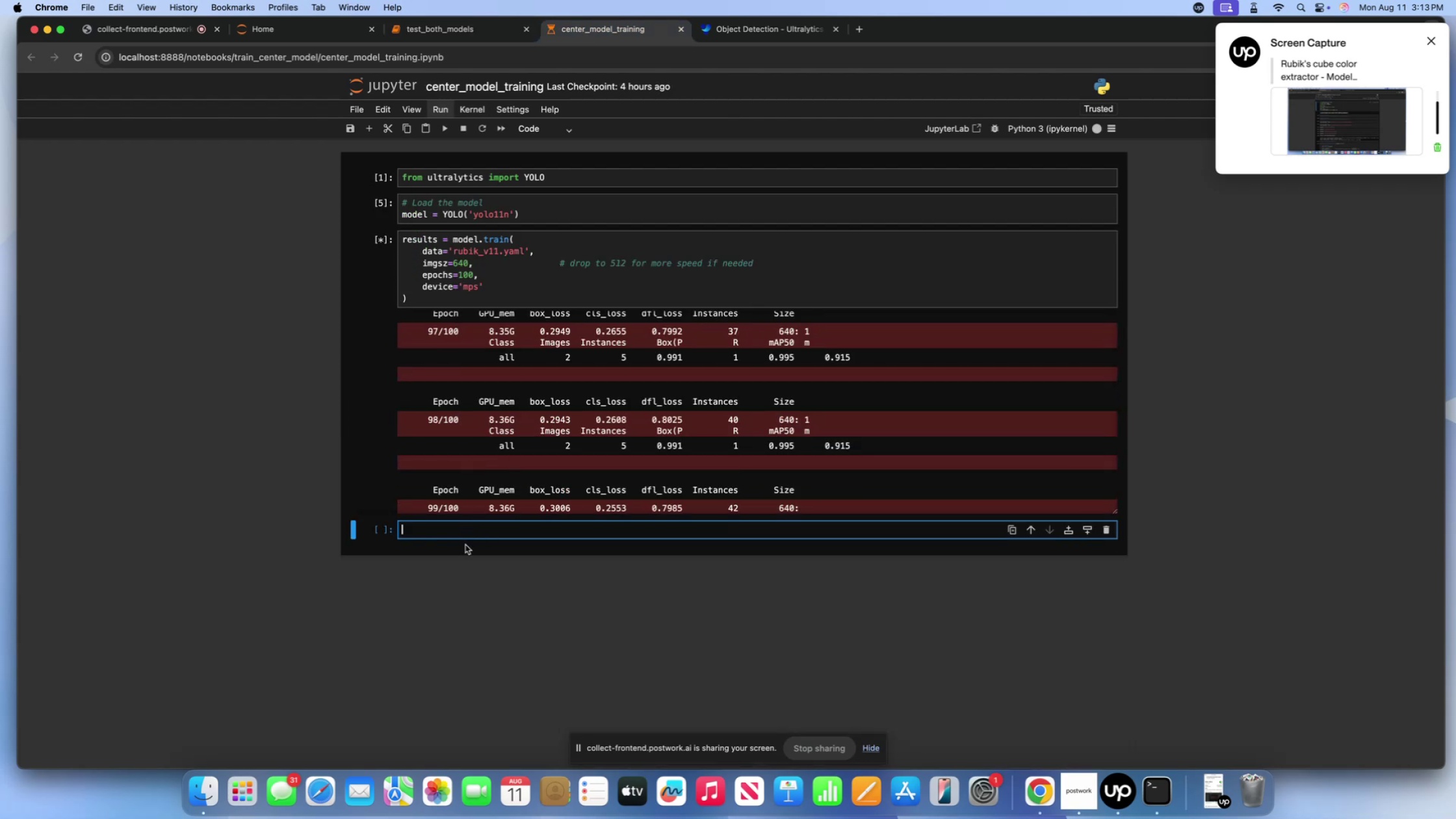 
key(Meta+V)
 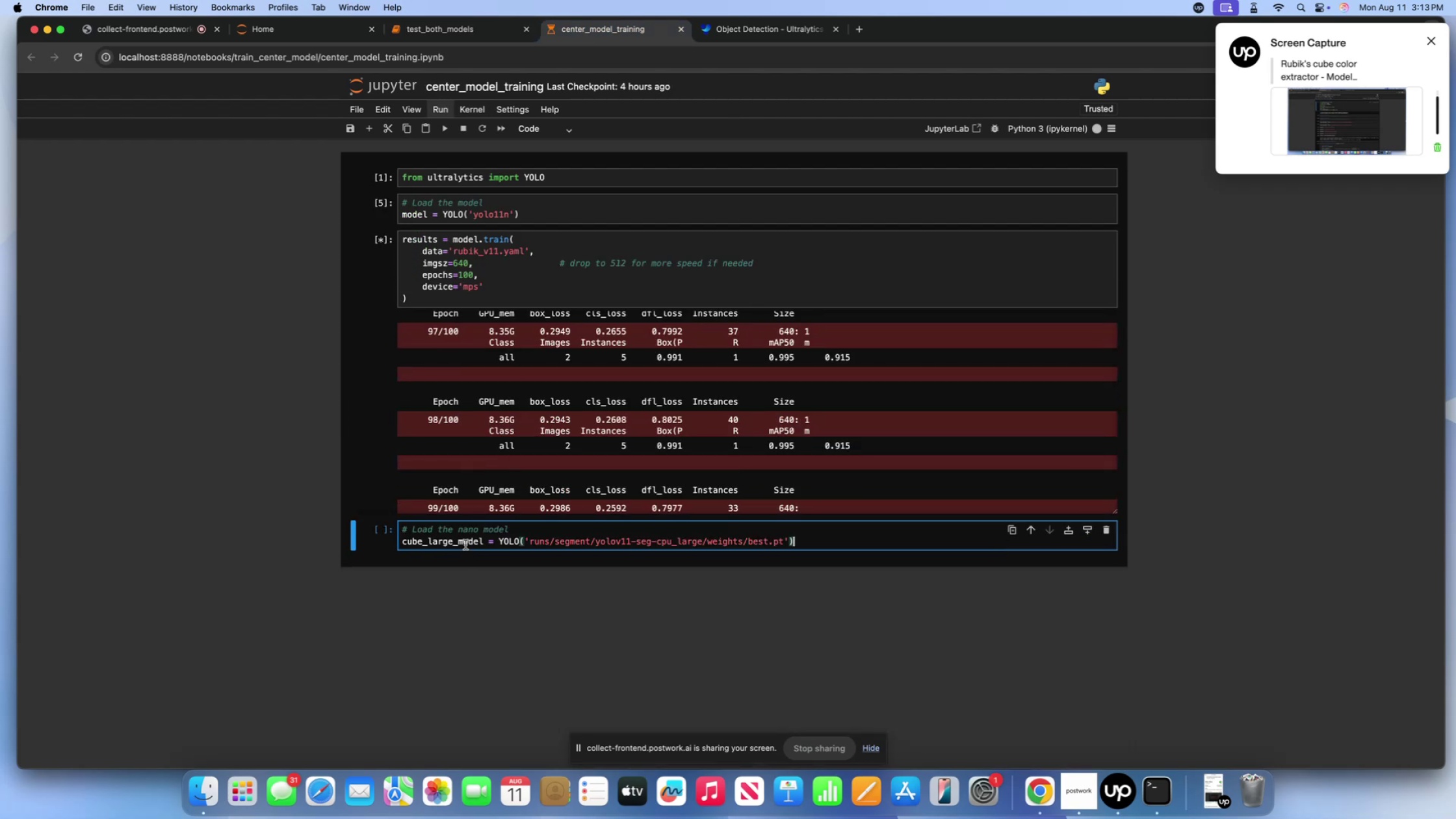 
scroll: coordinate [486, 540], scroll_direction: none, amount: 0.0
 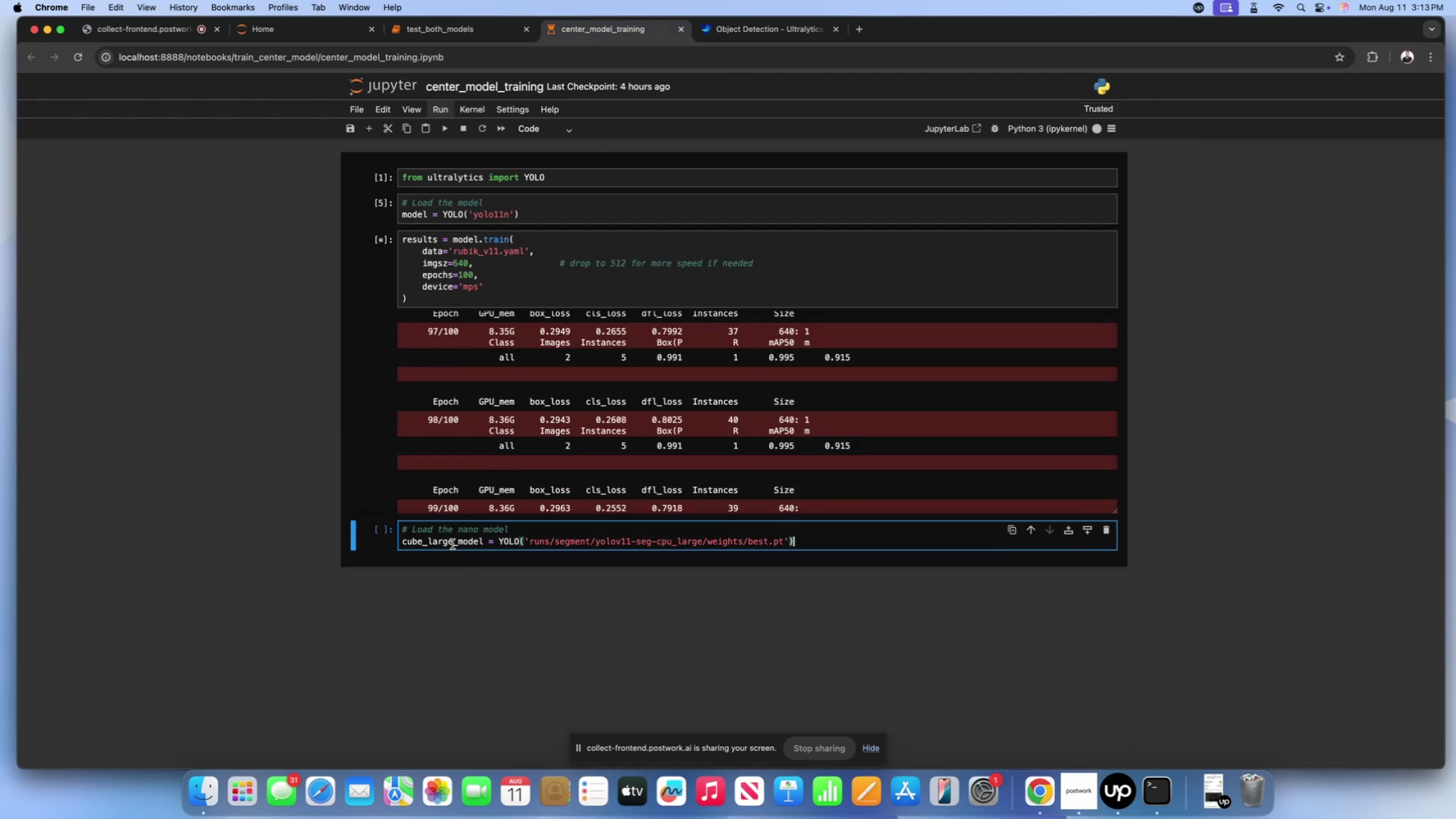 
left_click_drag(start_coordinate=[453, 543], to_coordinate=[389, 541])
 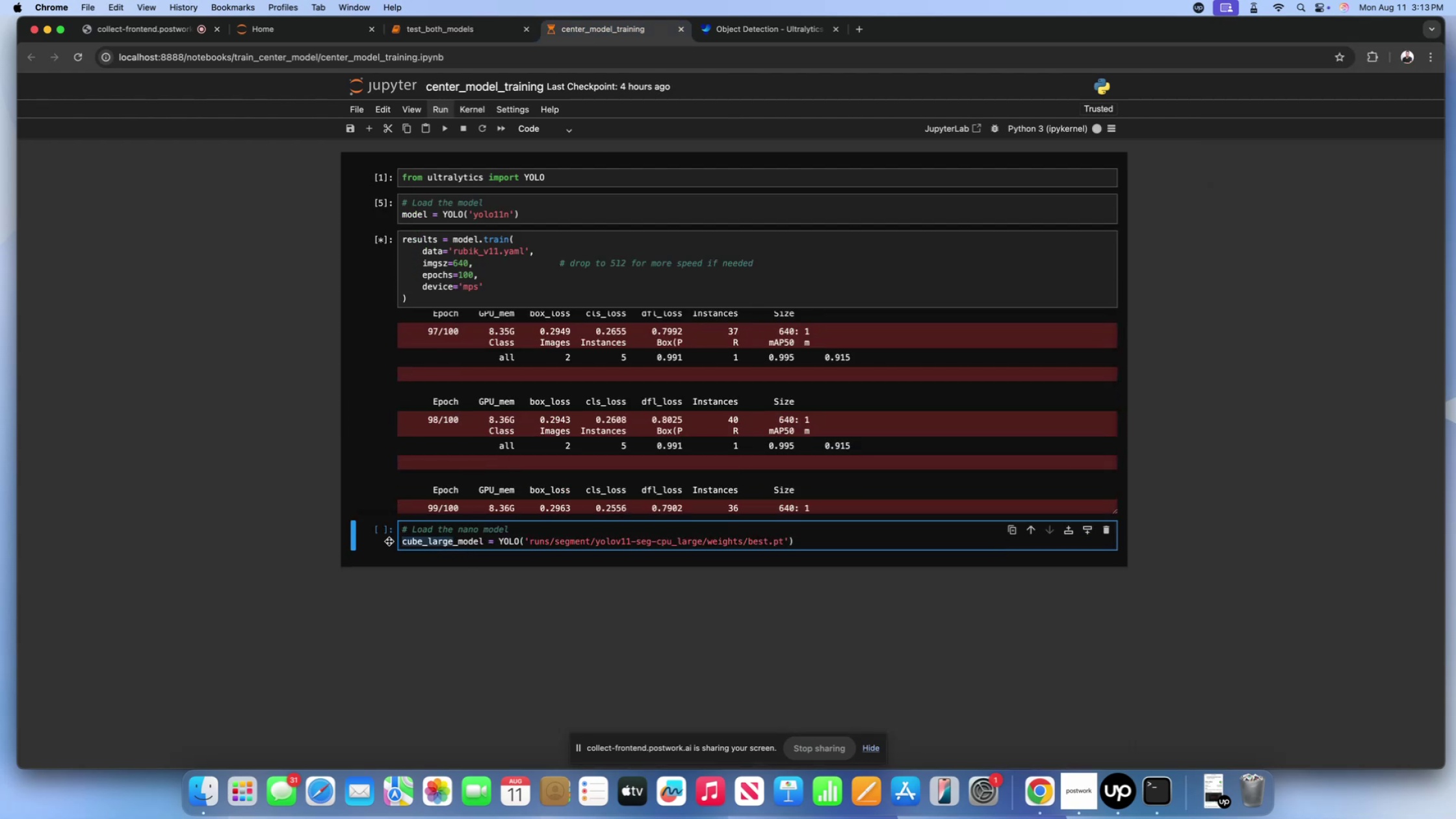 
type(center))
key(Backspace)
type(_nano)
 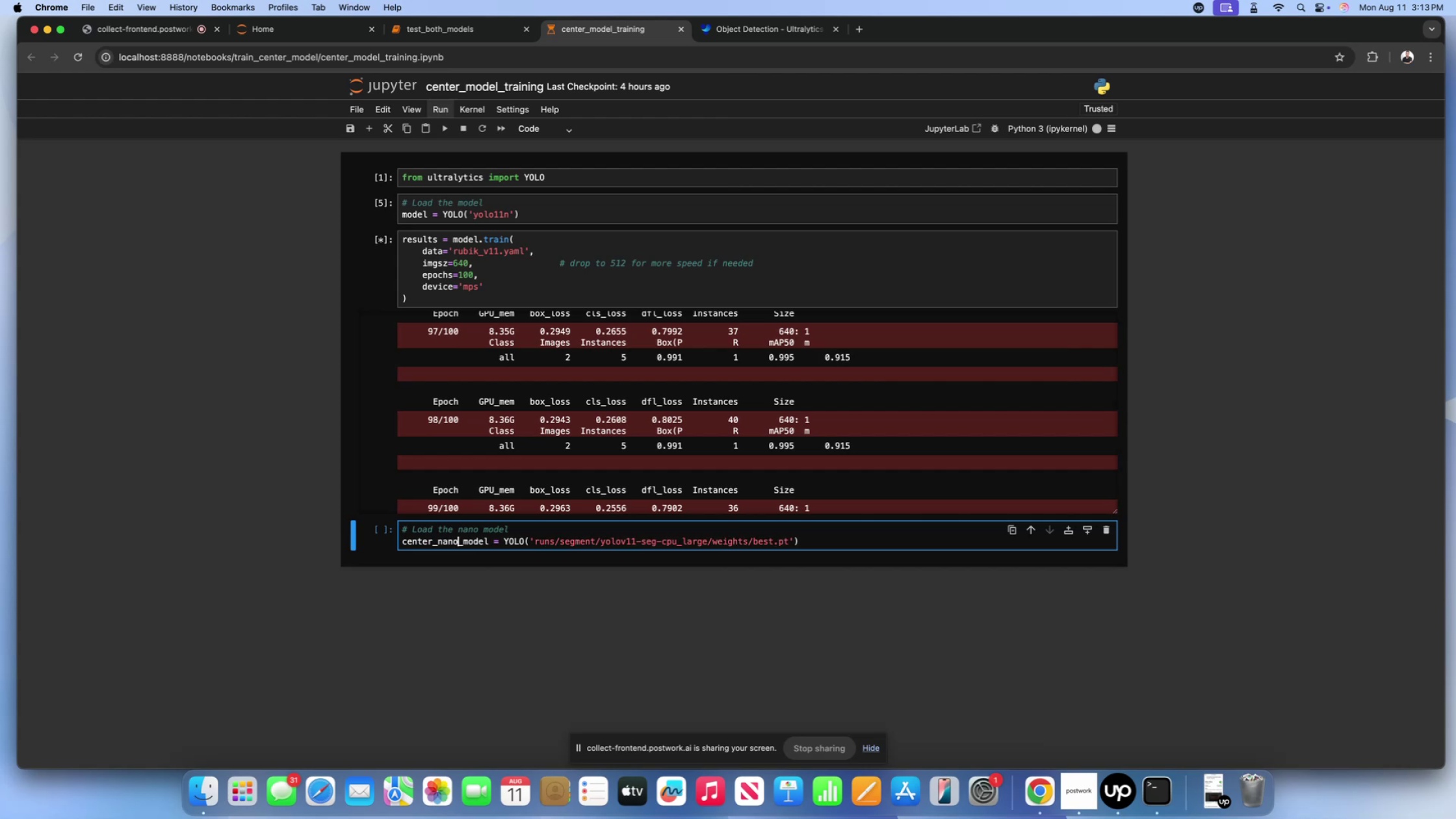 
scroll: coordinate [574, 474], scroll_direction: down, amount: 50.0
 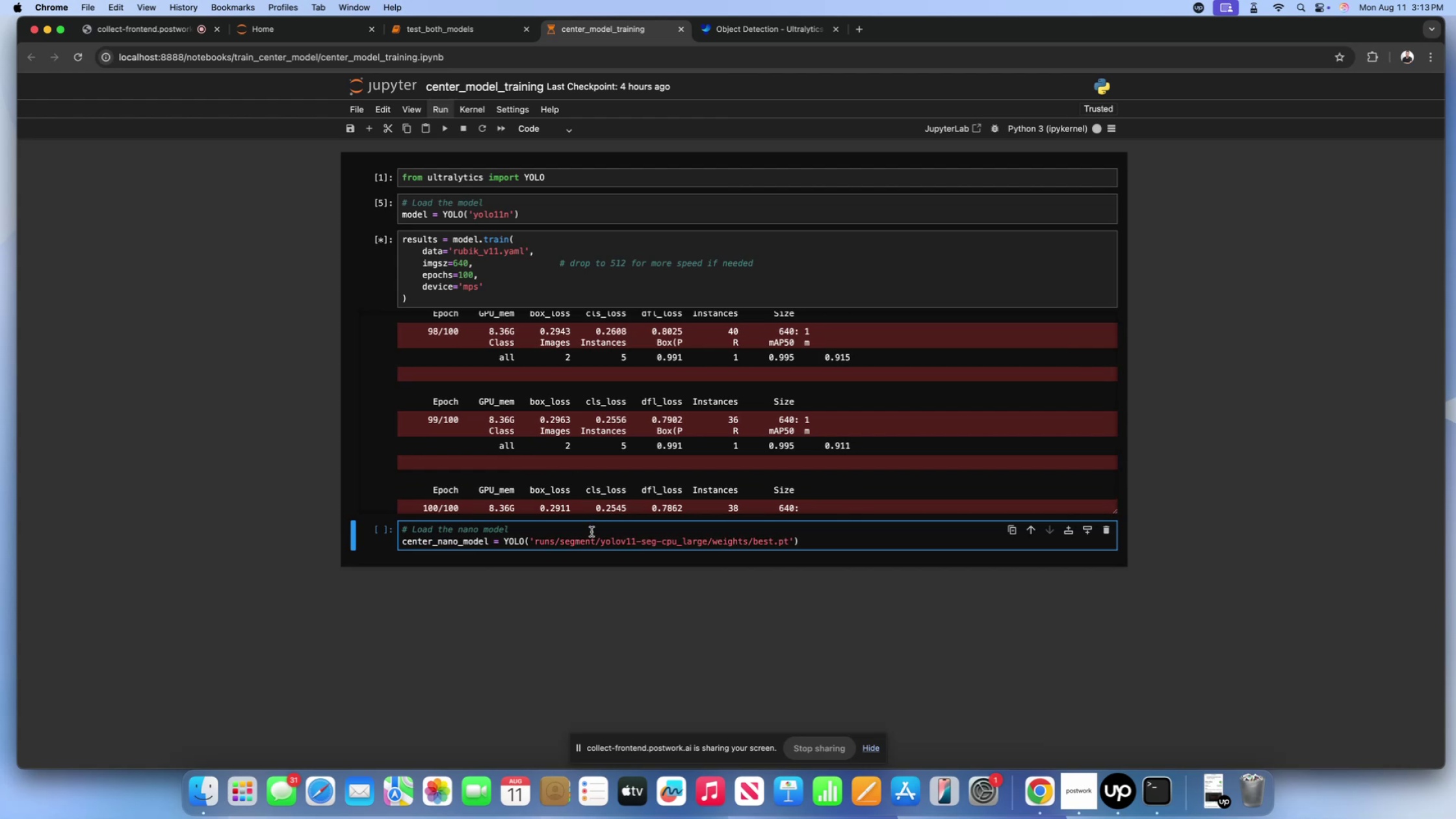 
left_click([592, 532])
 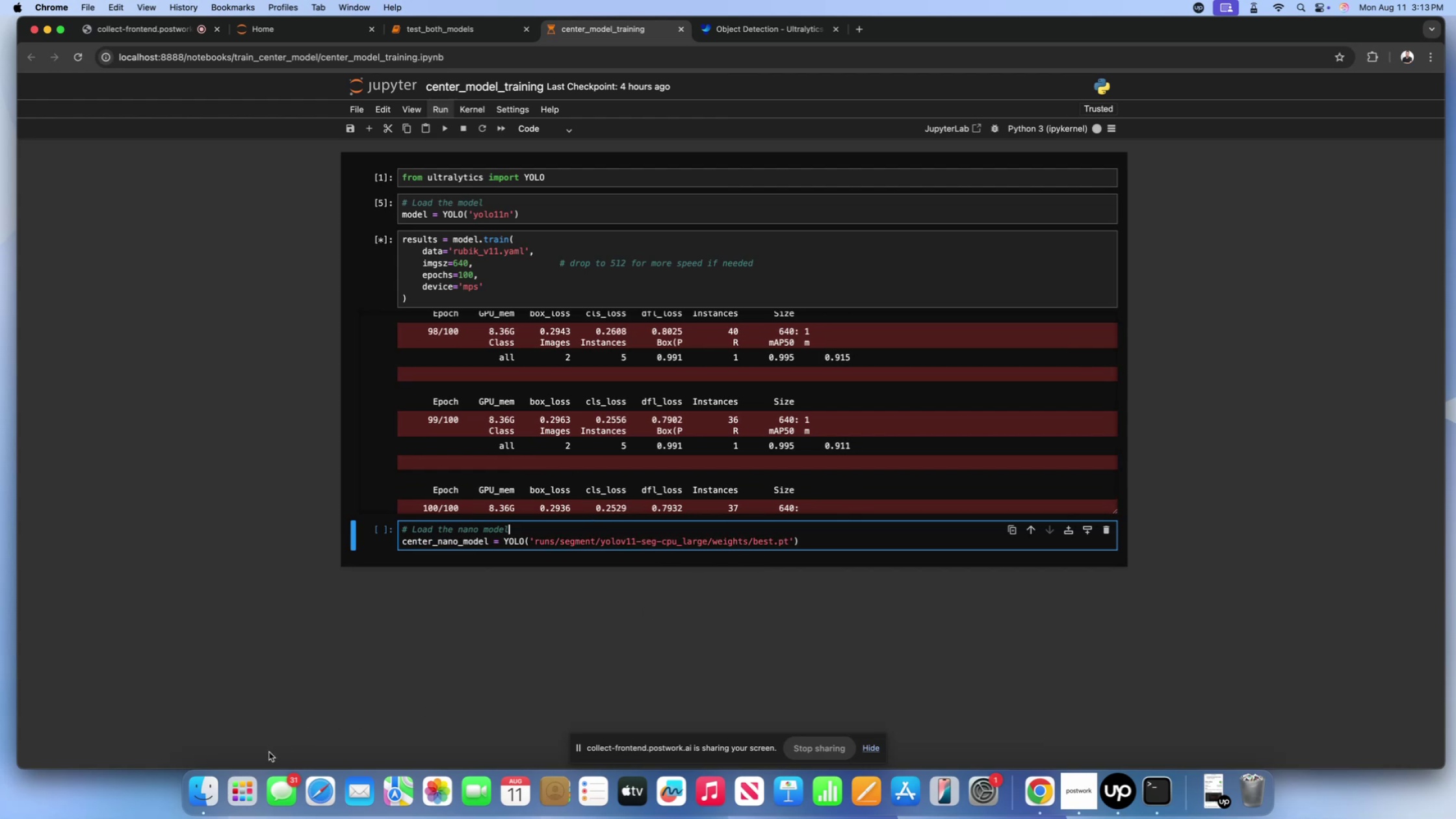 
left_click([209, 779])
 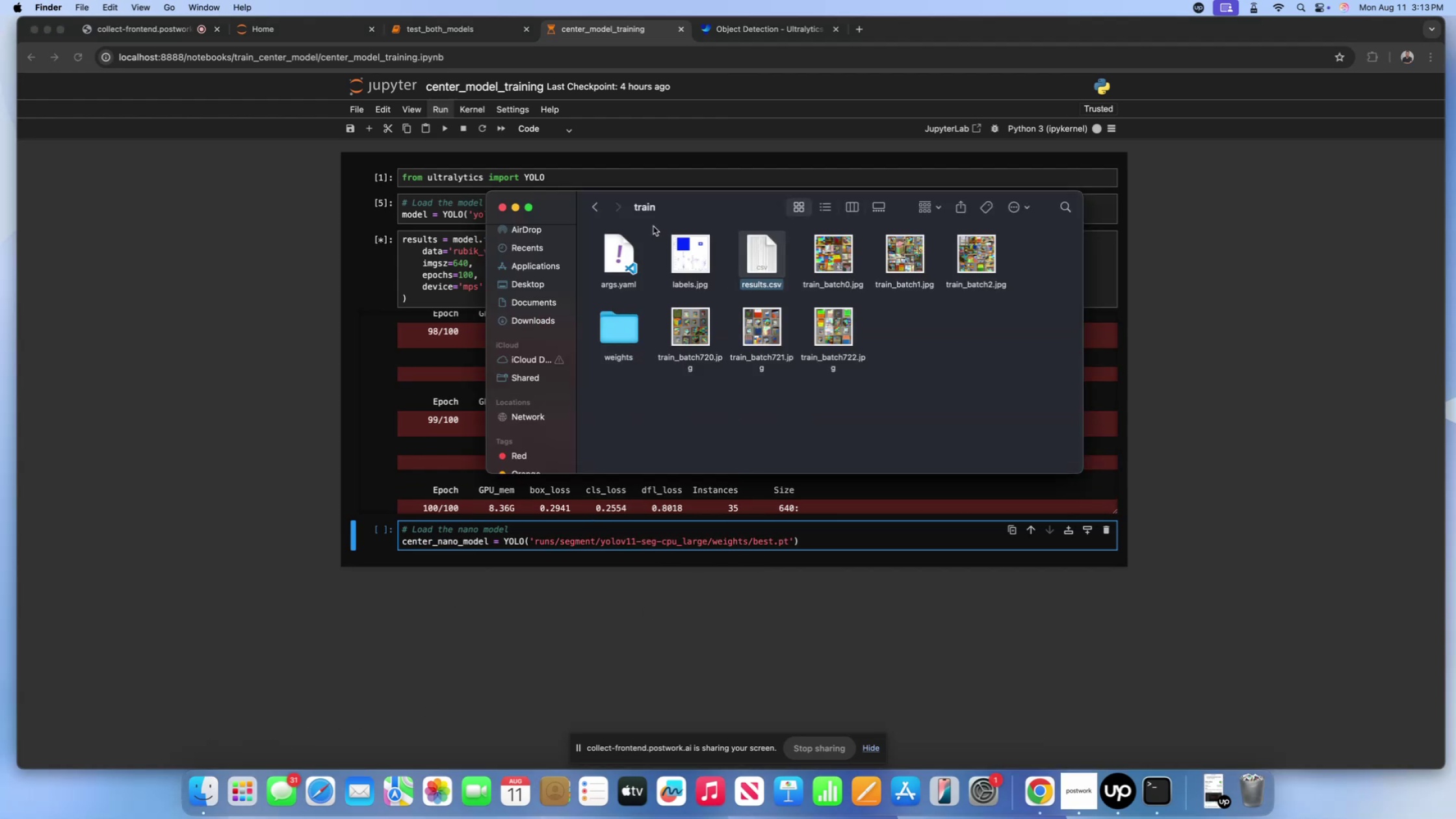 
left_click([594, 203])
 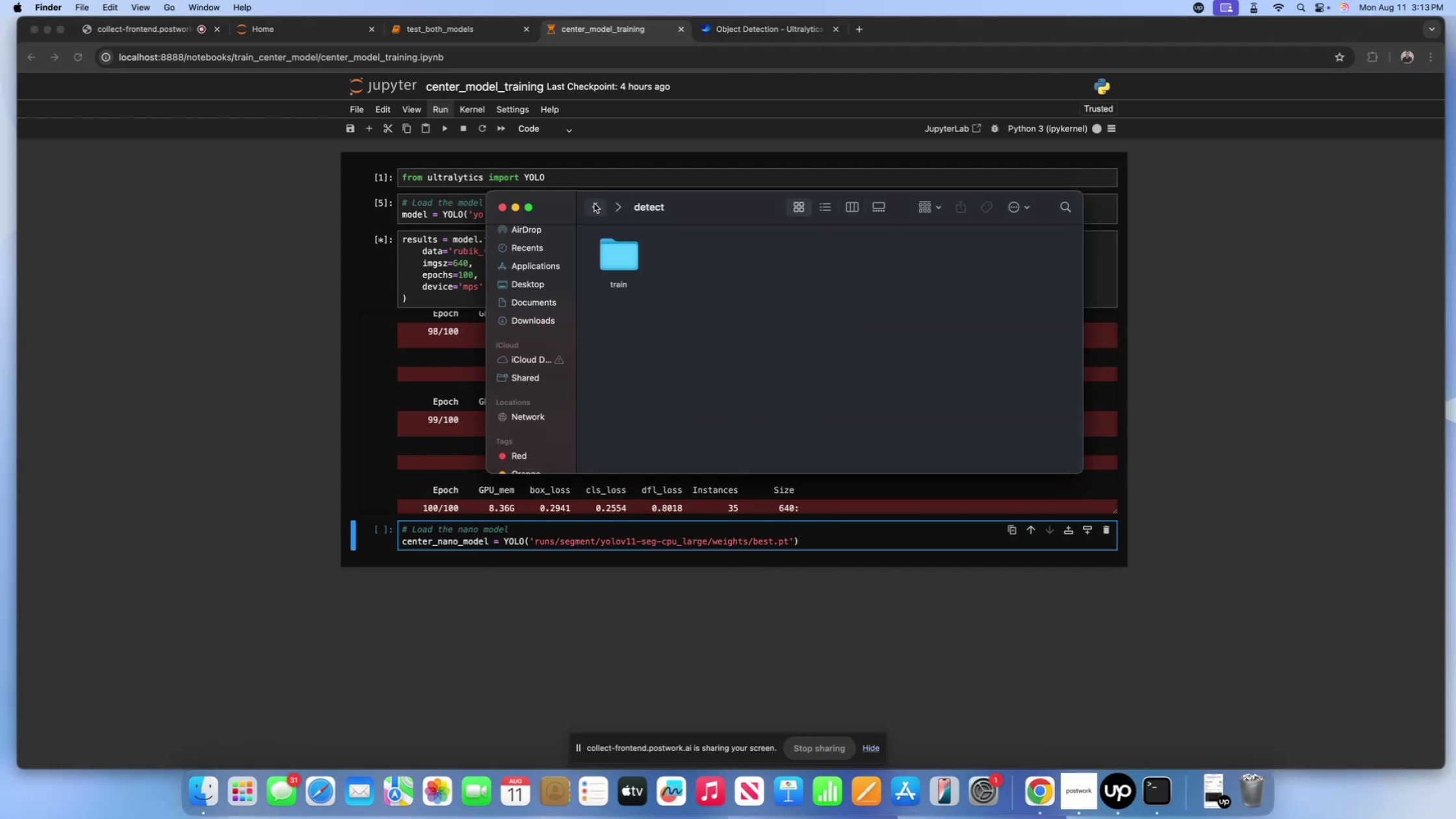 
left_click([594, 203])
 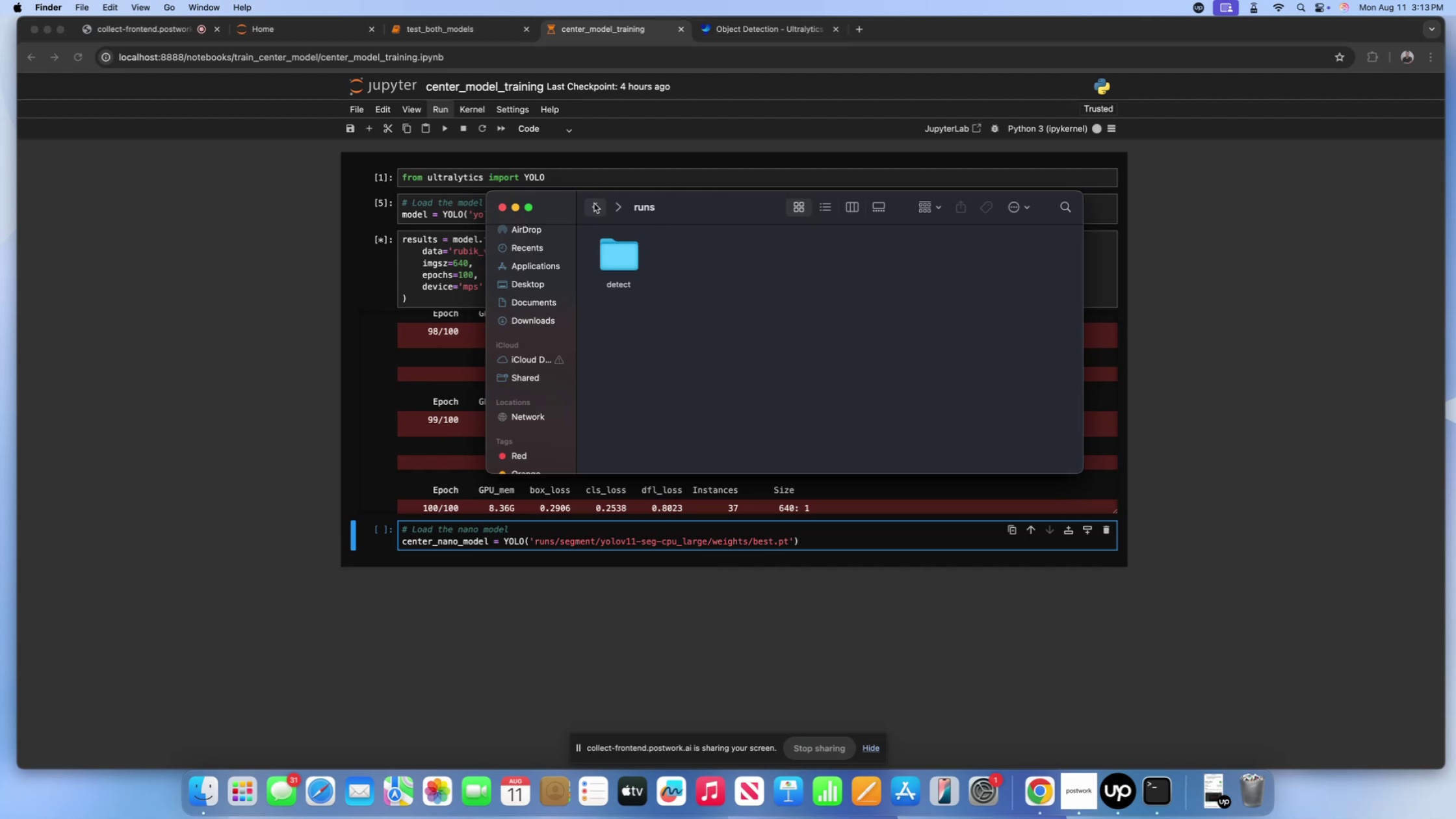 
left_click([594, 203])
 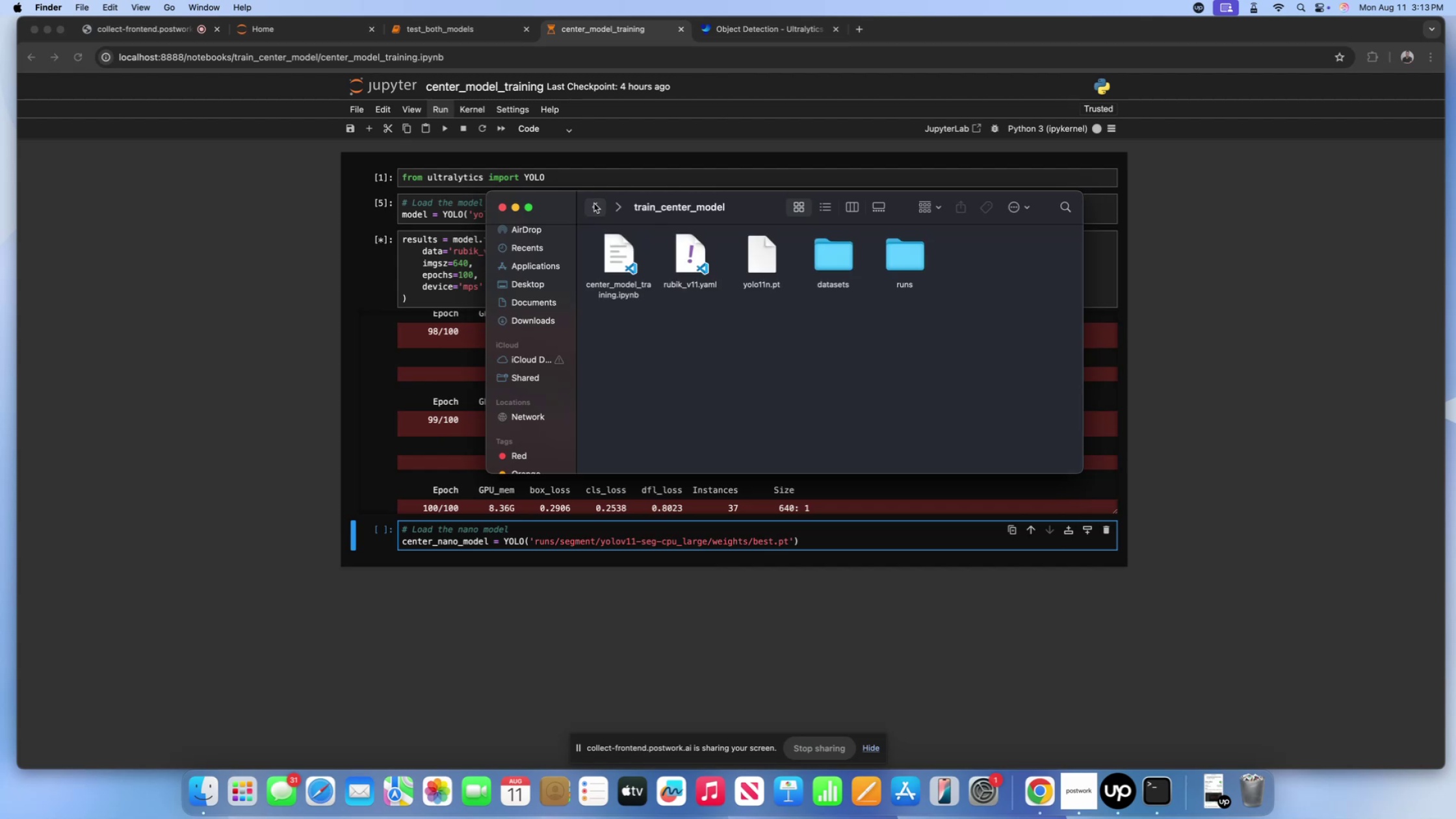 
scroll: coordinate [594, 203], scroll_direction: down, amount: 1.0
 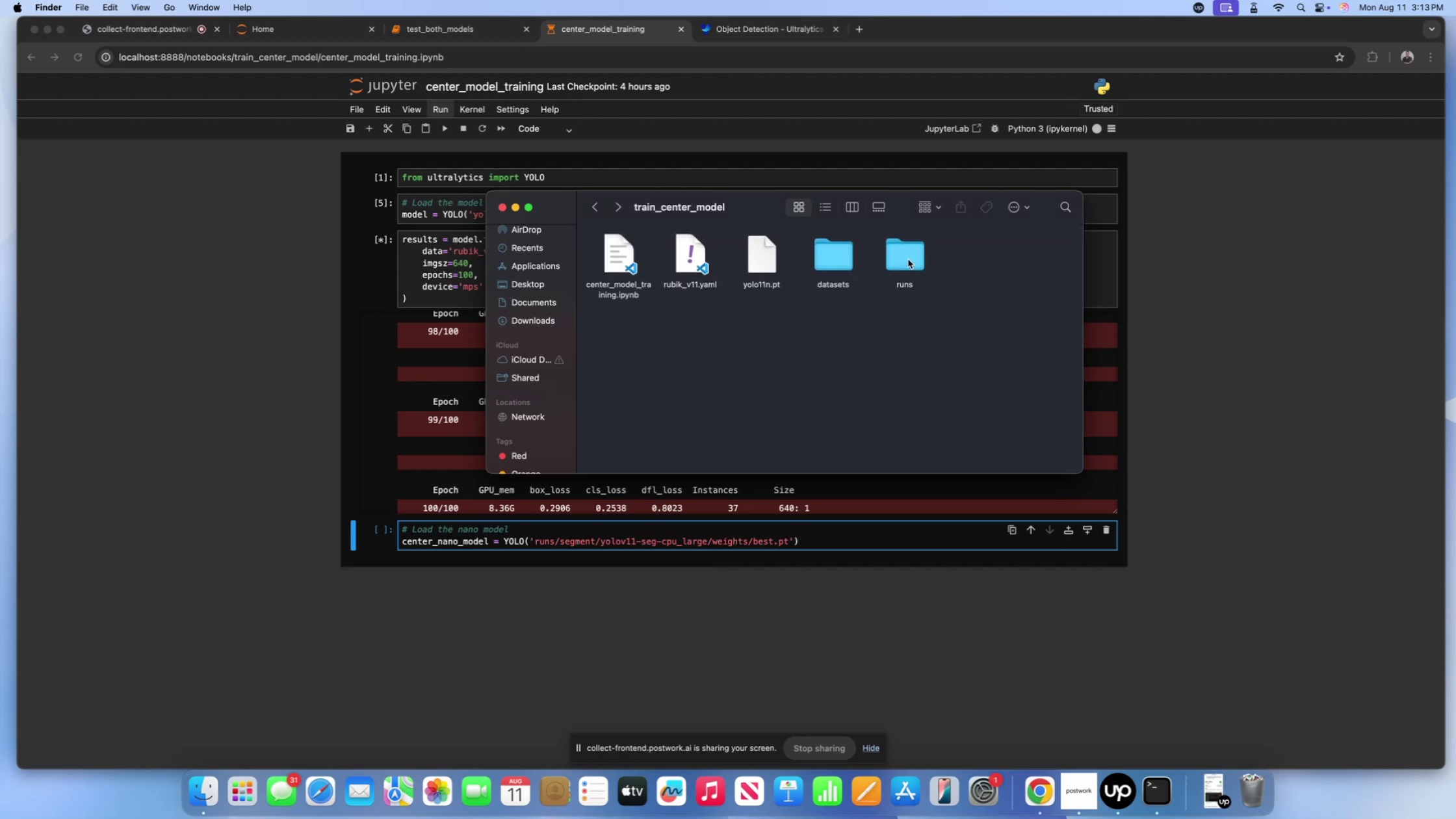 
double_click([908, 259])
 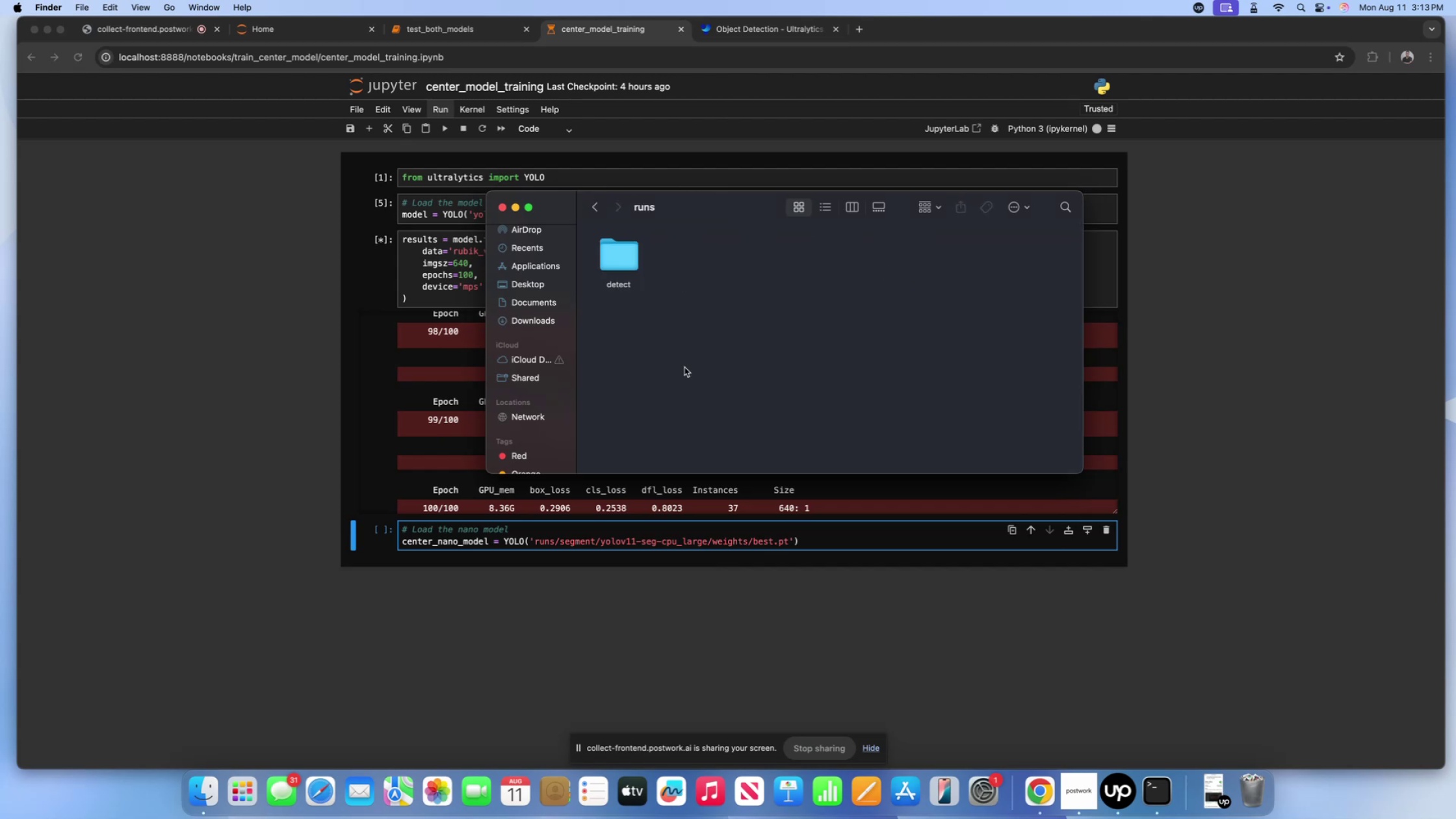 
scroll: coordinate [621, 575], scroll_direction: down, amount: 1.0
 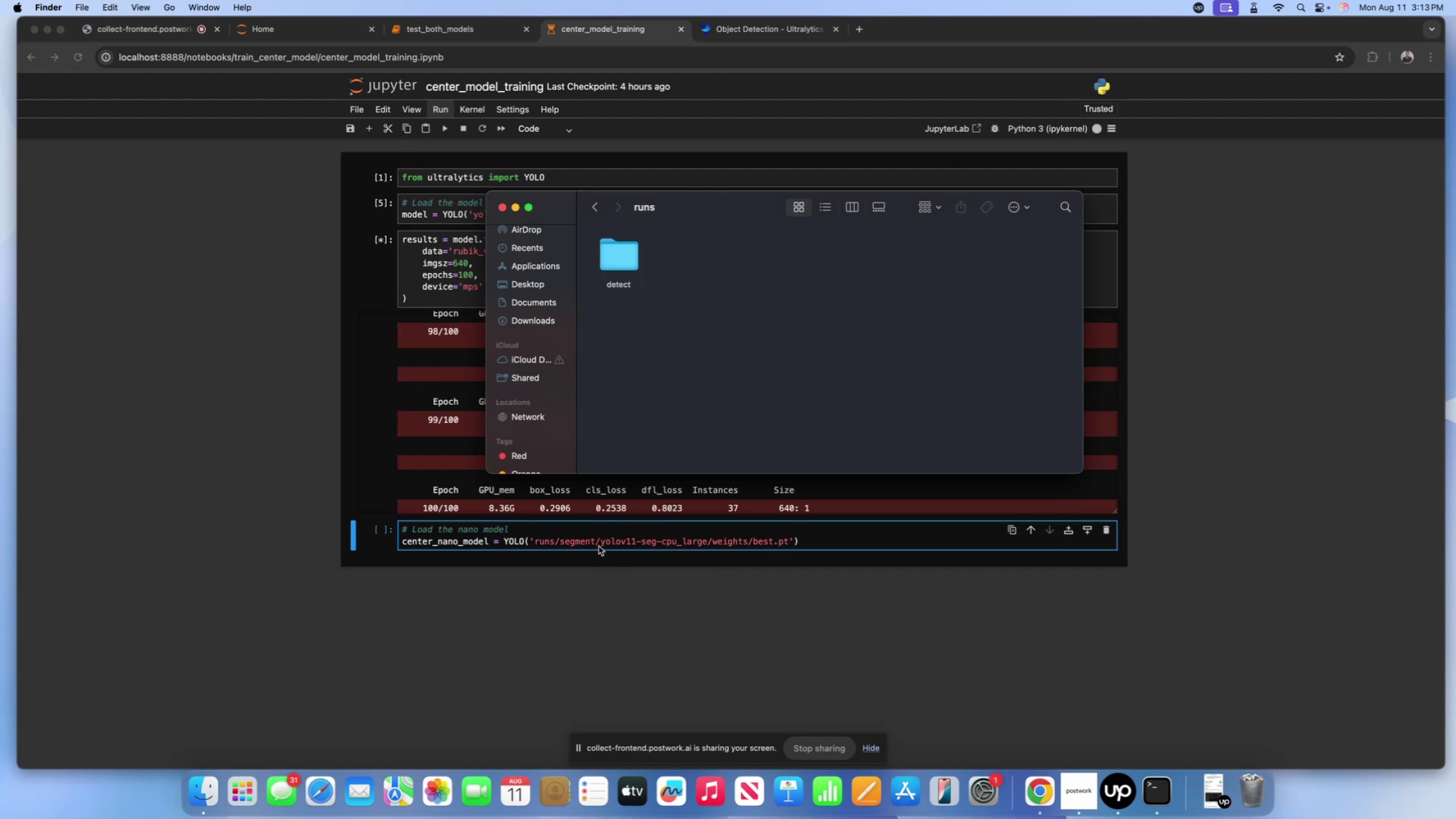 
left_click([597, 543])
 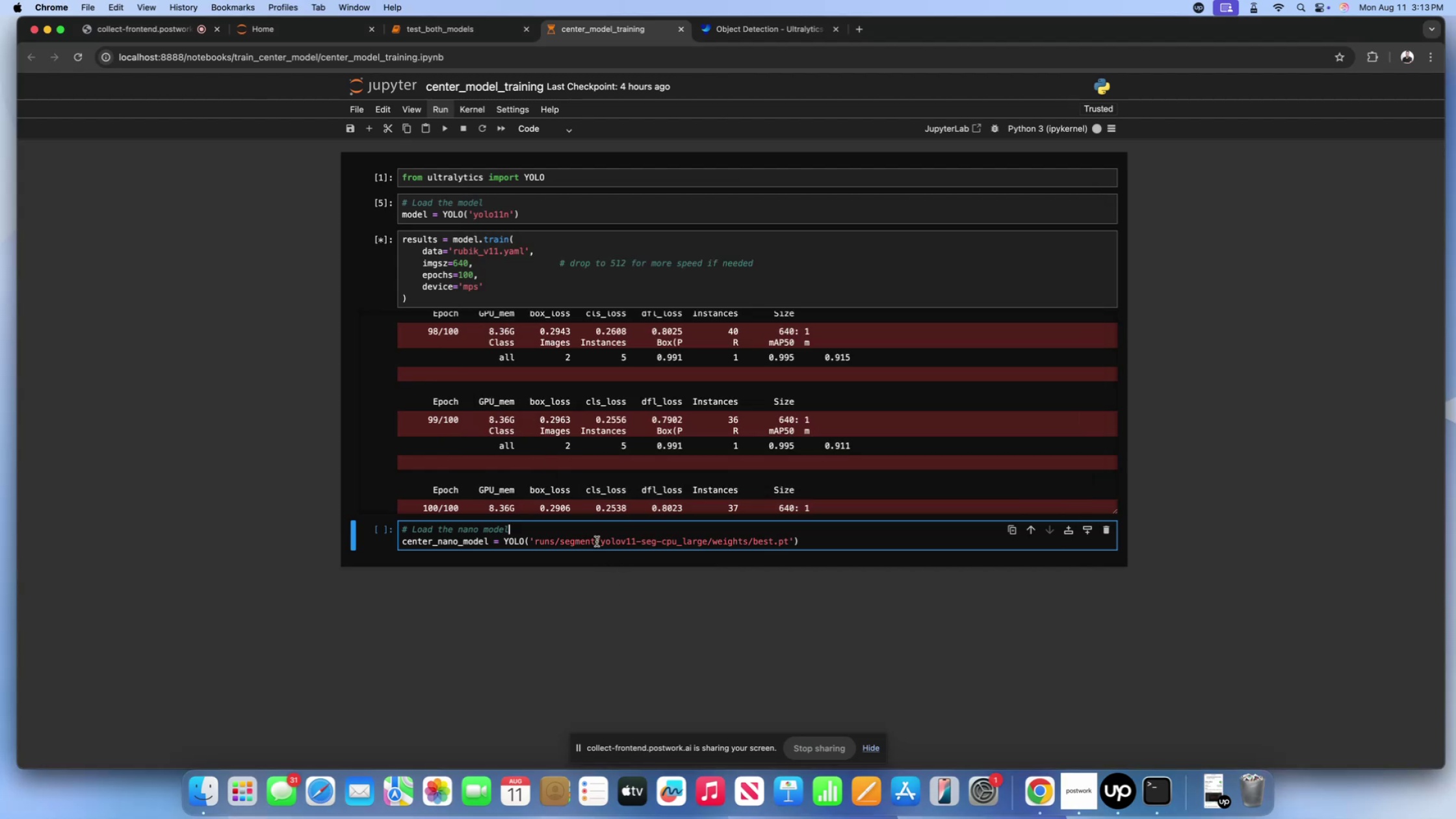 
left_click([597, 541])
 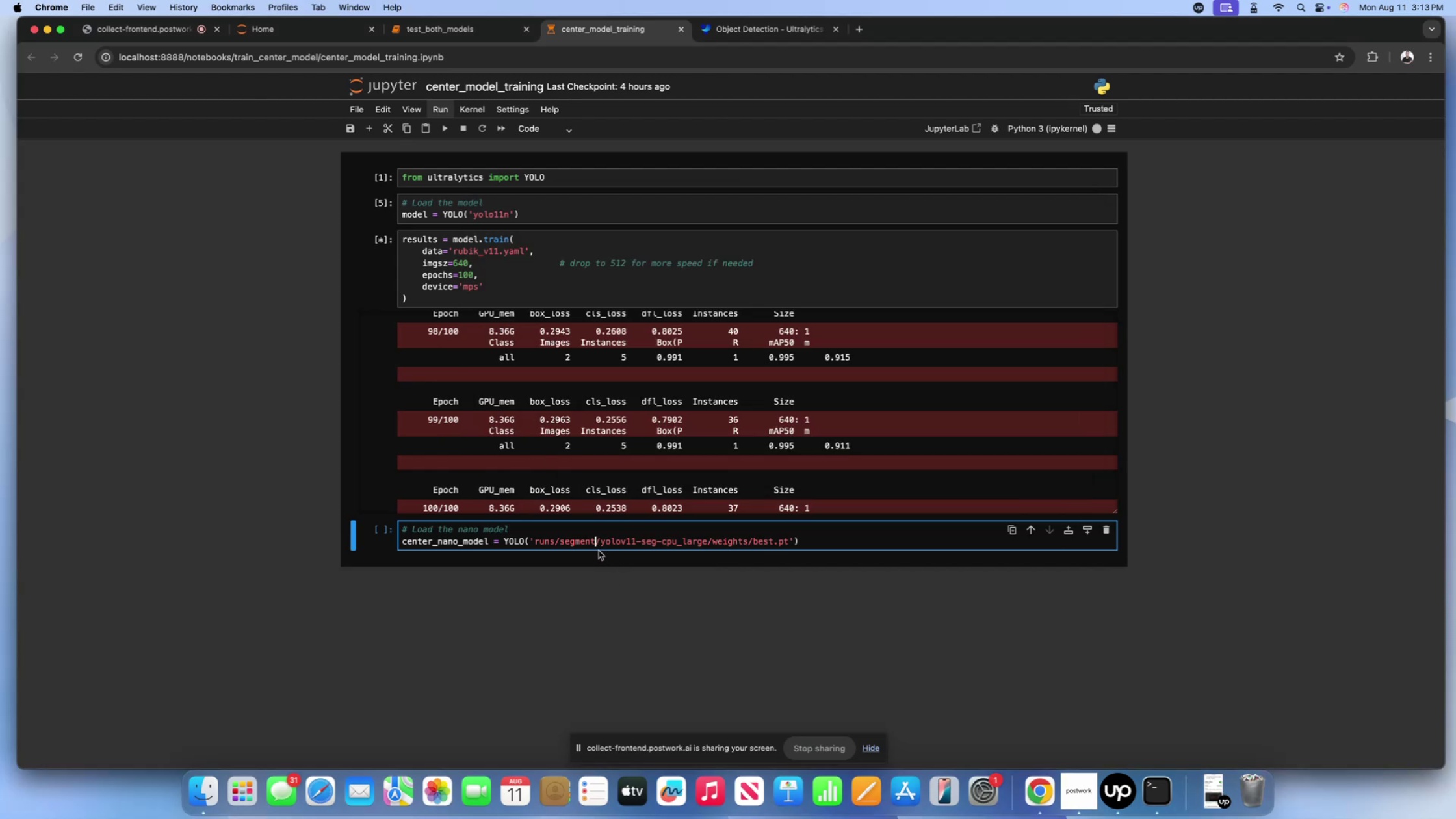 
key(Backspace)
key(Backspace)
key(Backspace)
key(Backspace)
key(Backspace)
key(Backspace)
key(Backspace)
type(detect)
 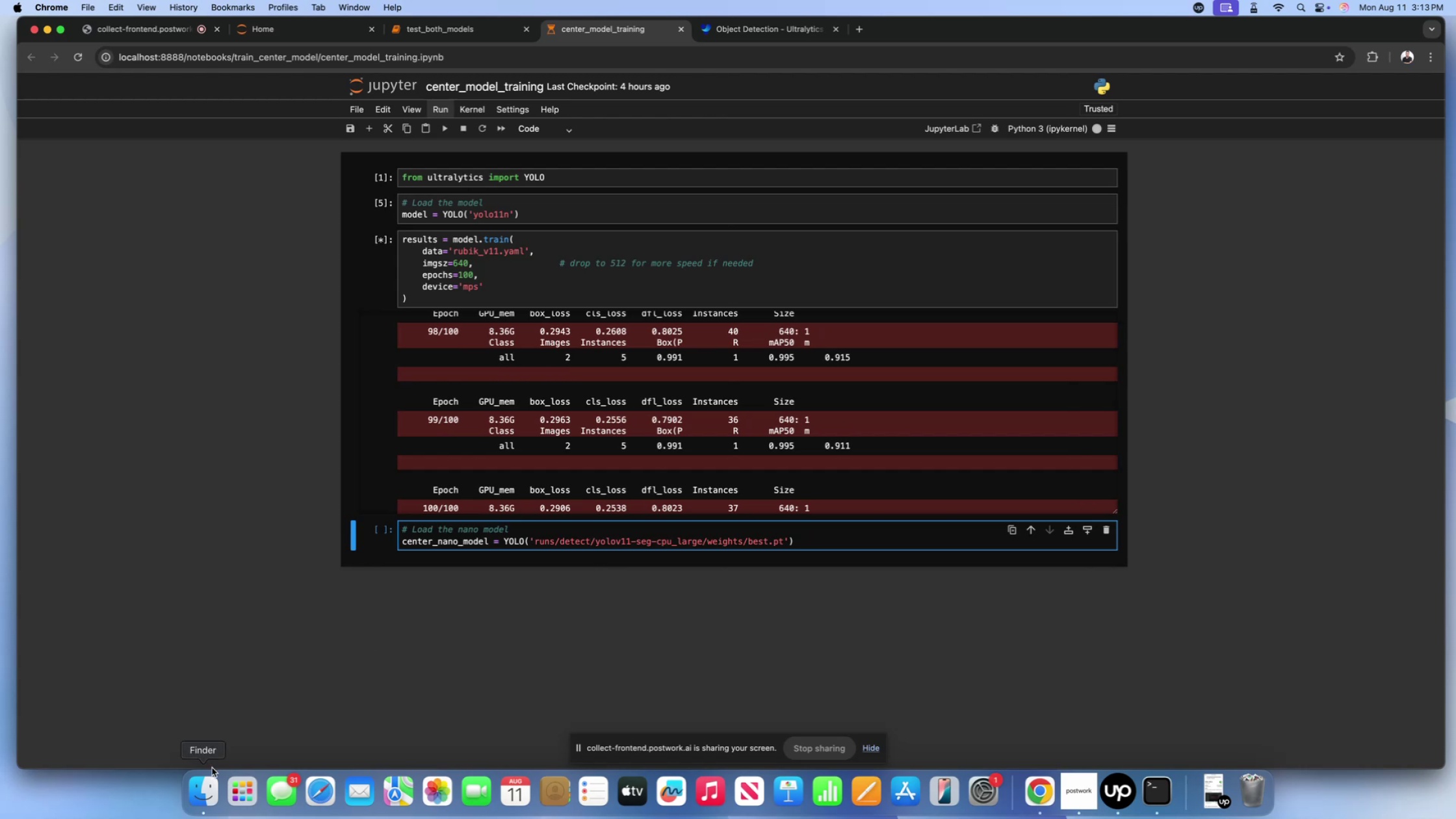 
left_click([198, 790])
 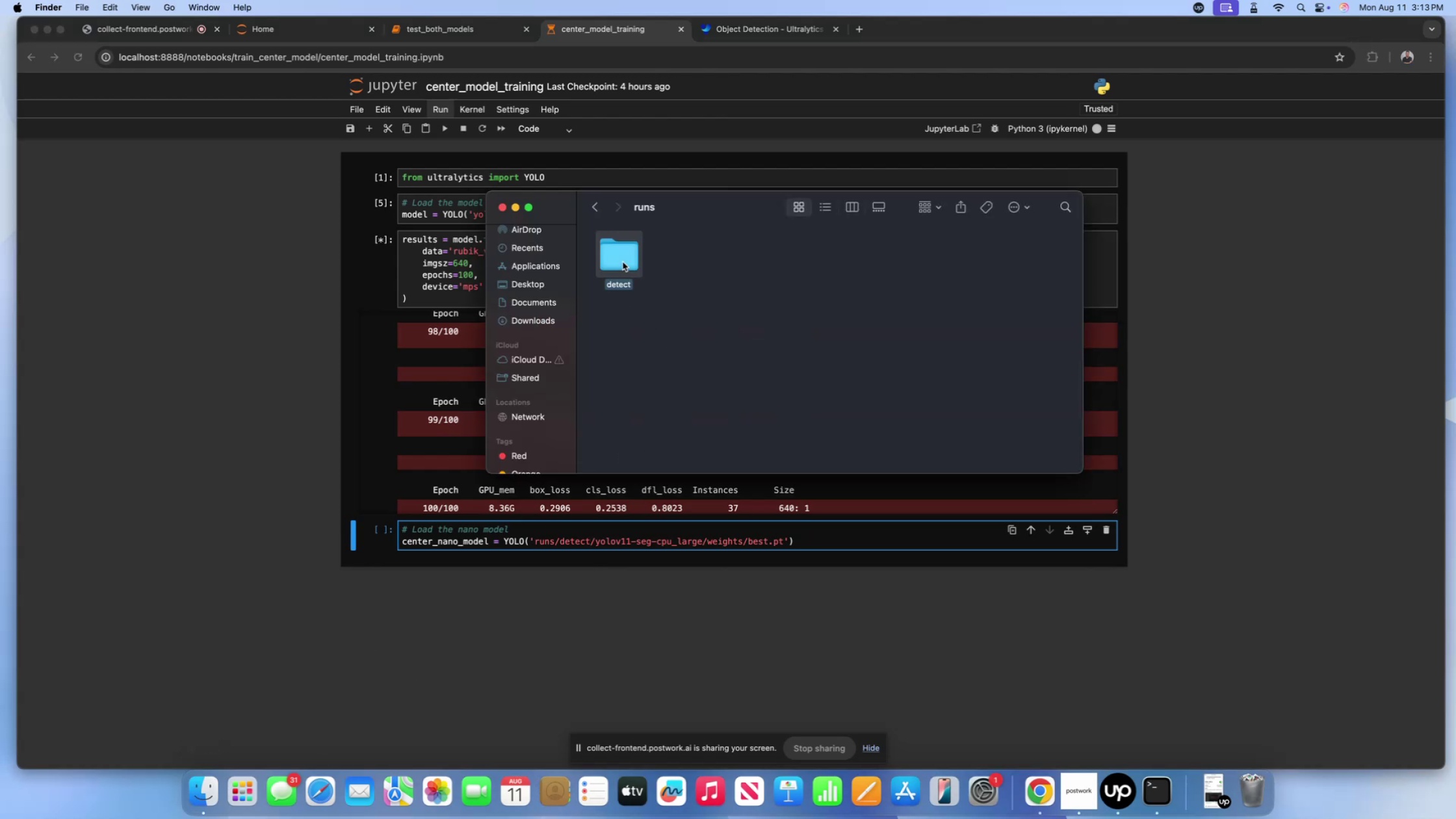 
scroll: coordinate [623, 262], scroll_direction: down, amount: 1.0
 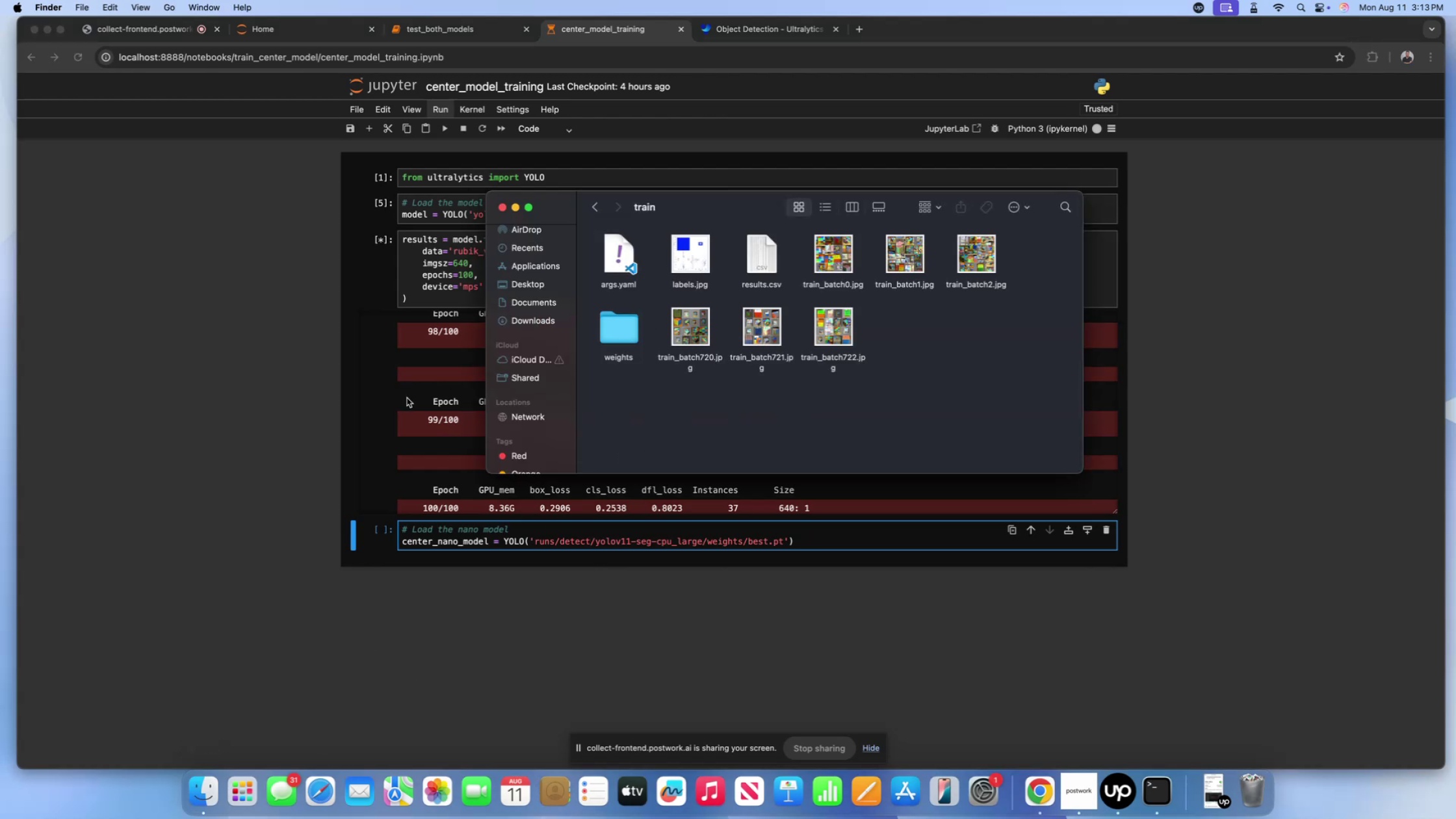 
left_click([419, 409])
 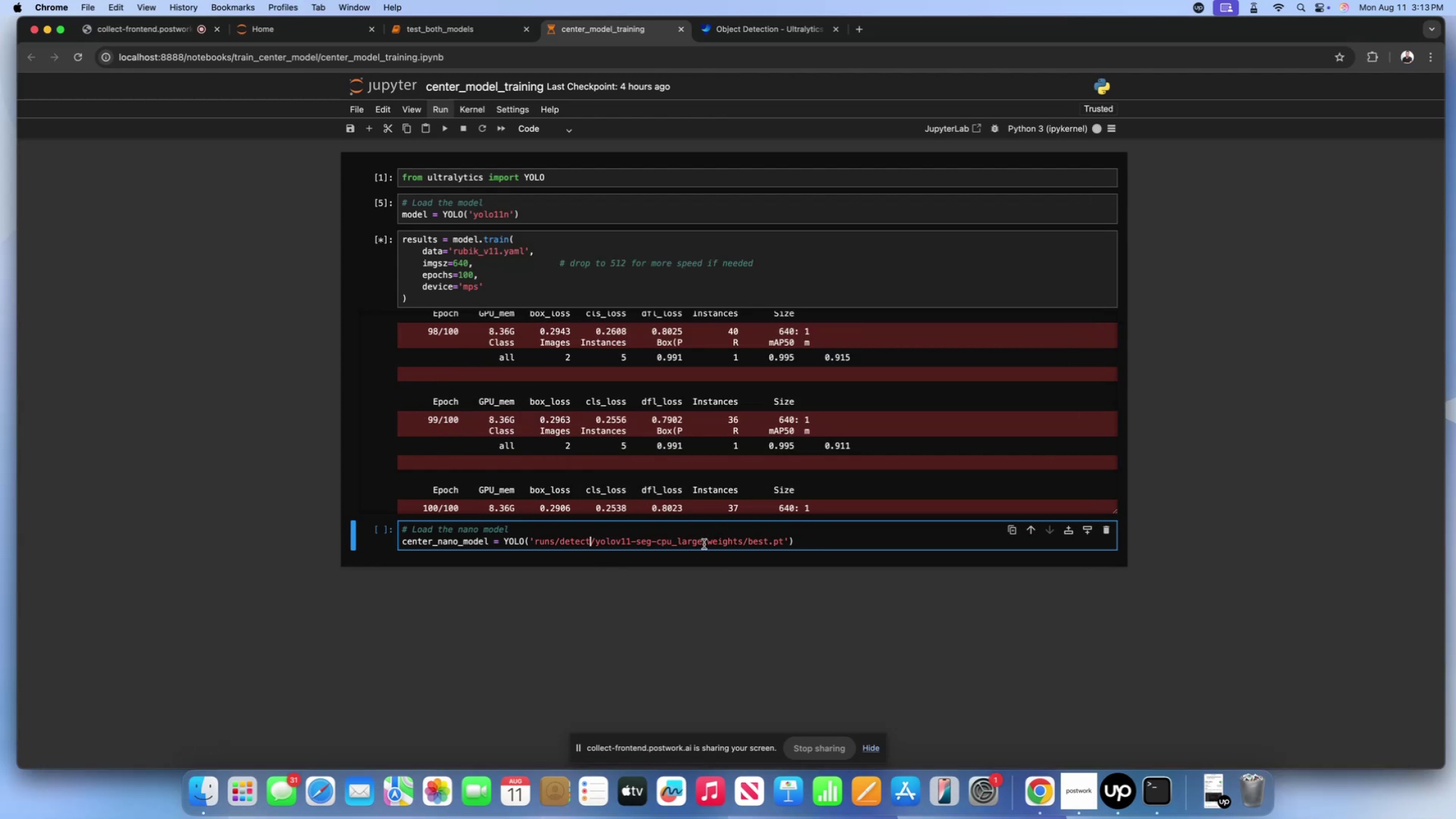 
left_click([699, 545])
 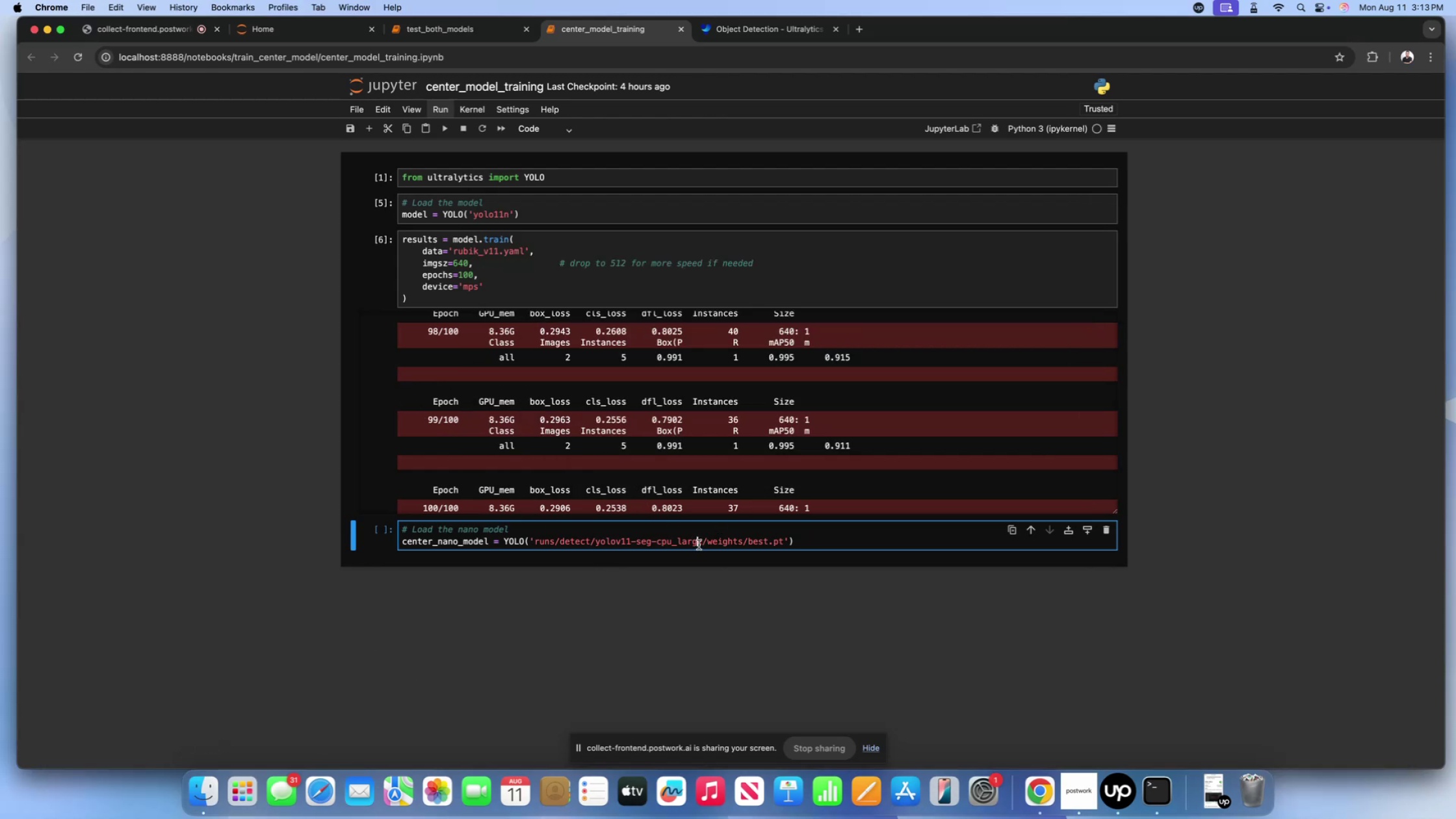 
key(ArrowRight)
 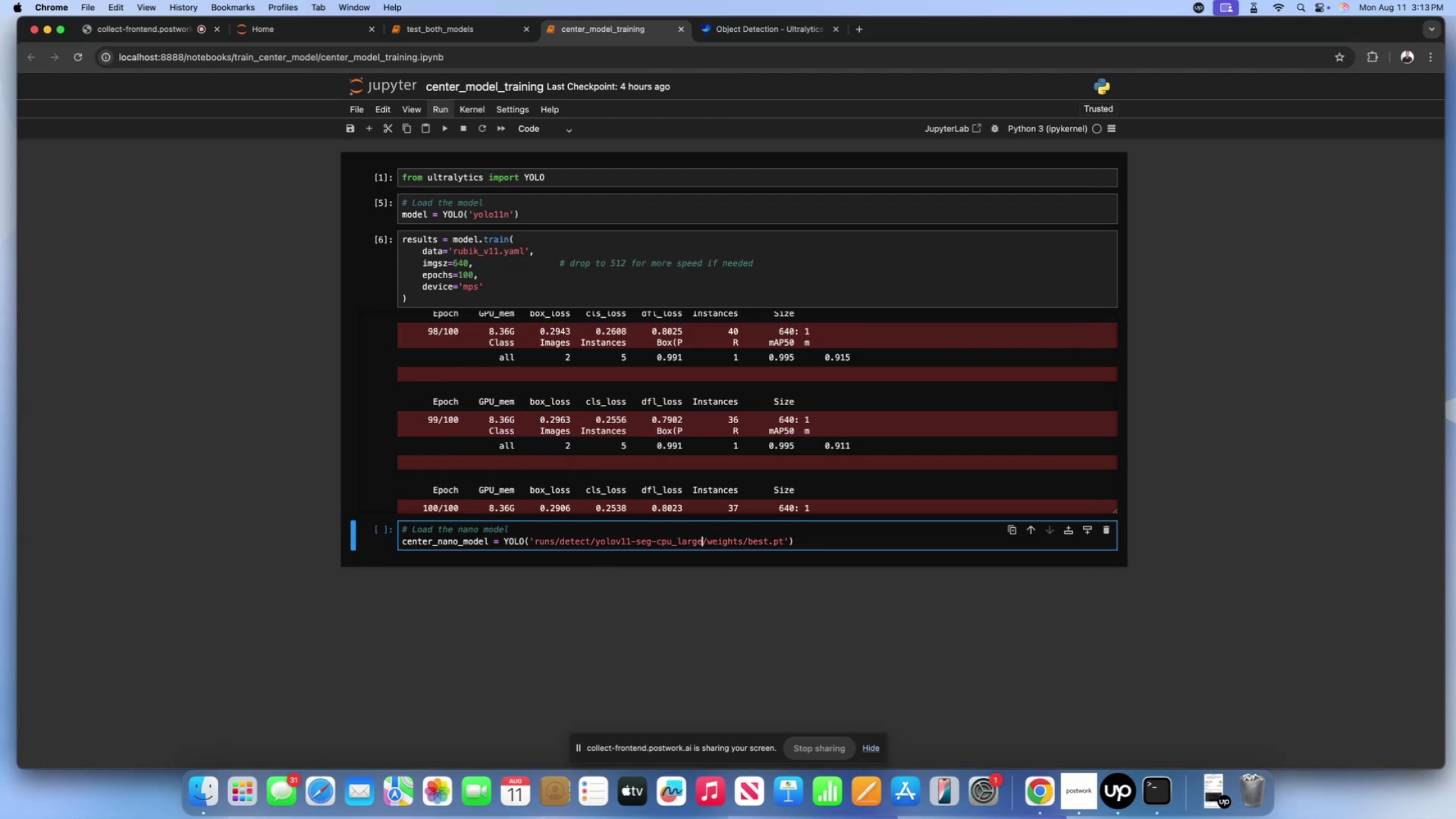 
key(Backspace)
key(Backspace)
key(Backspace)
key(Backspace)
key(Backspace)
key(Backspace)
key(Backspace)
key(Backspace)
key(Backspace)
key(Backspace)
key(Backspace)
key(Backspace)
key(Backspace)
key(Backspace)
key(Backspace)
key(Backspace)
key(Backspace)
key(Backspace)
key(Backspace)
key(Backspace)
key(Backspace)
type(r)
key(Backspace)
type(train)
 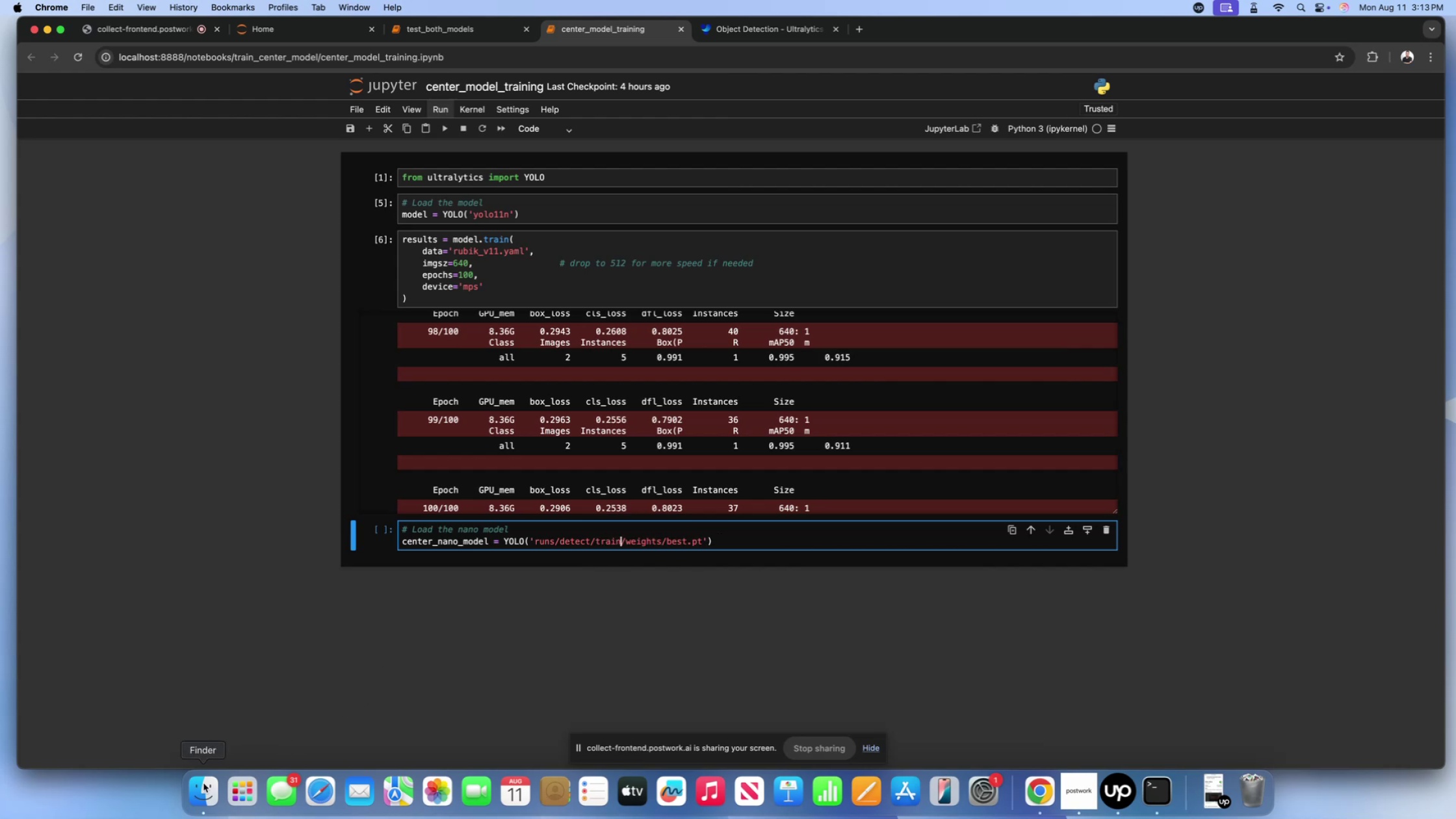 
left_click([203, 783])
 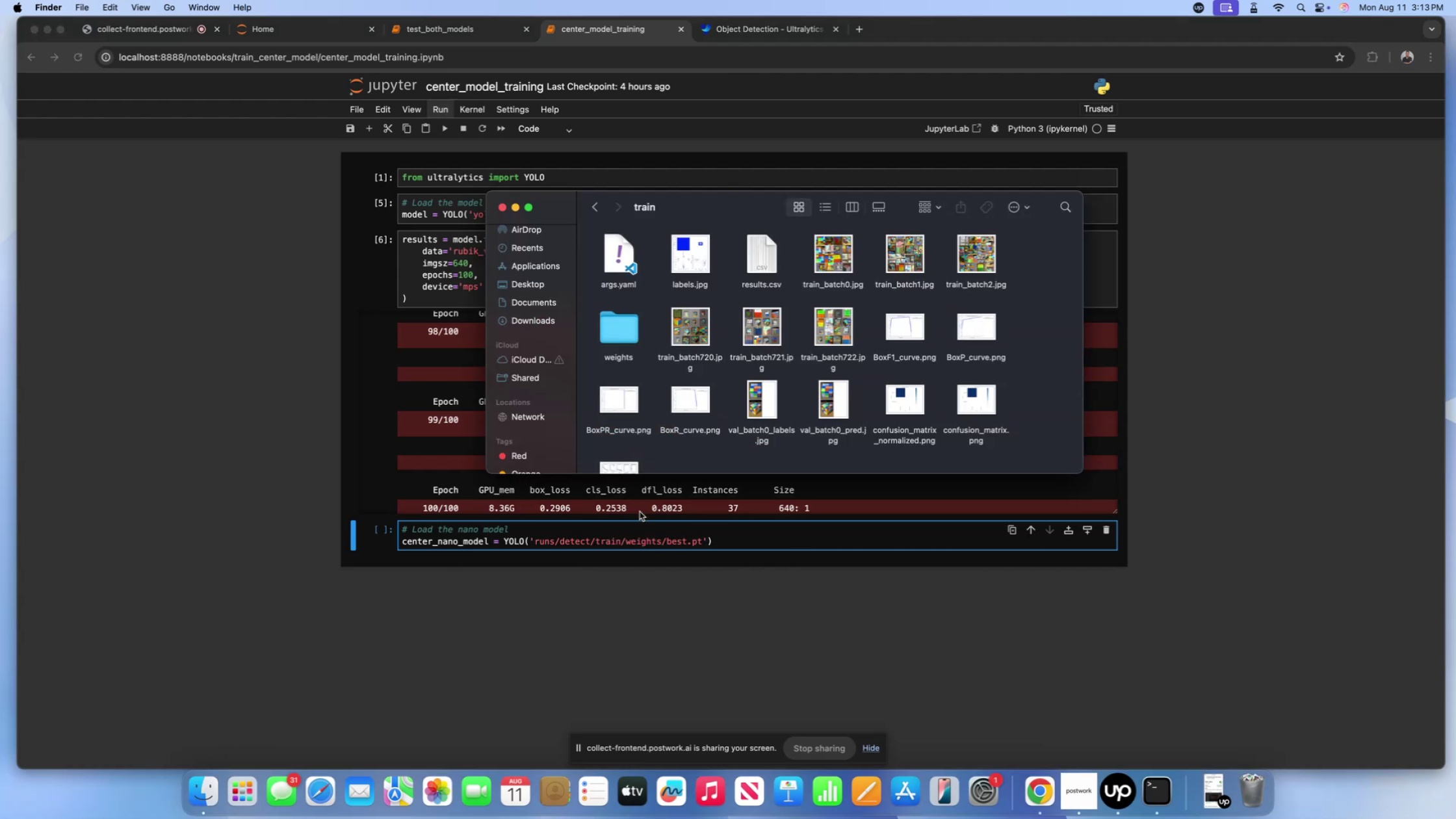 
left_click([676, 531])
 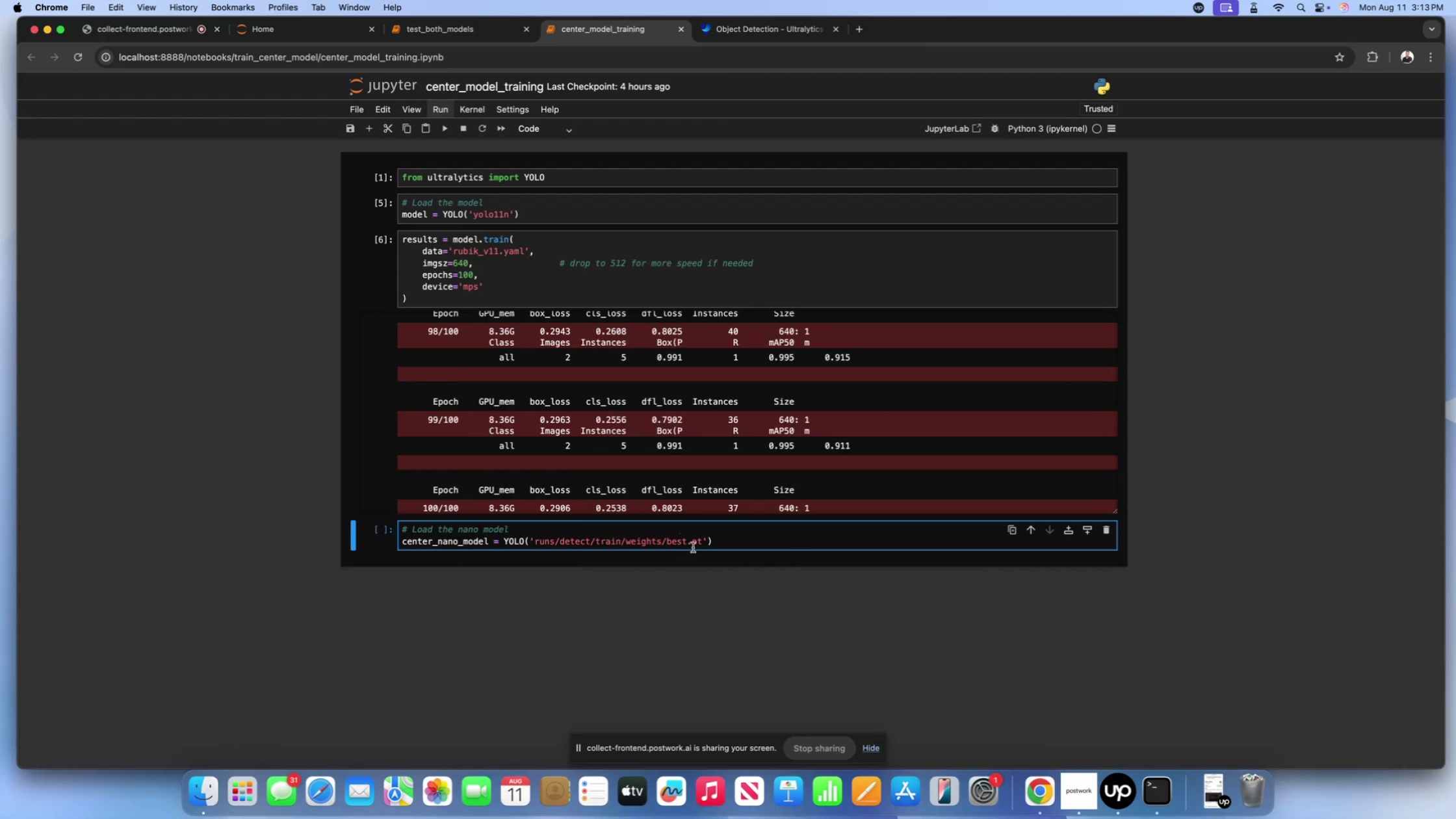 
left_click_drag(start_coordinate=[736, 543], to_coordinate=[359, 526])
 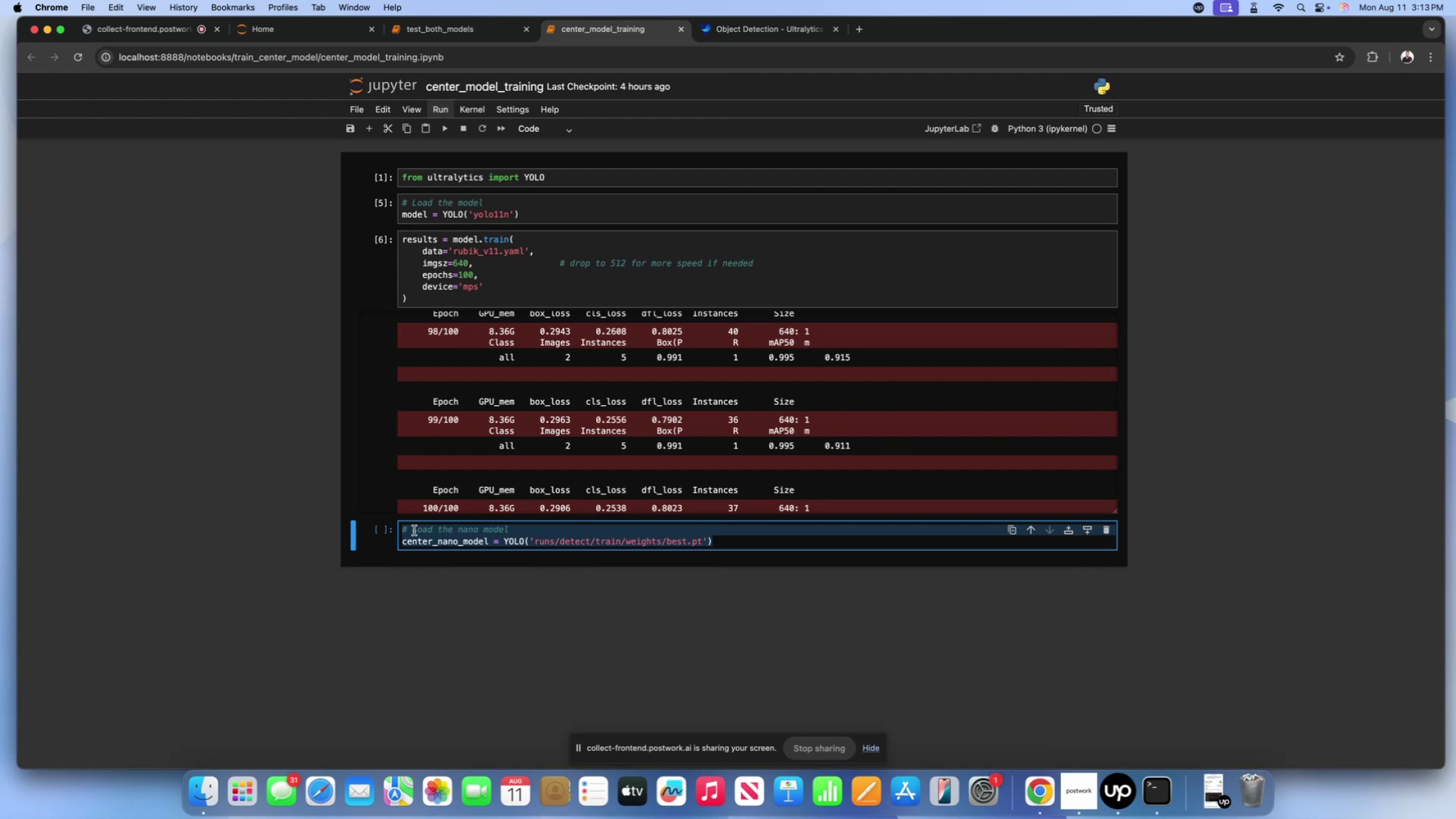 
key(Meta+CommandLeft)
 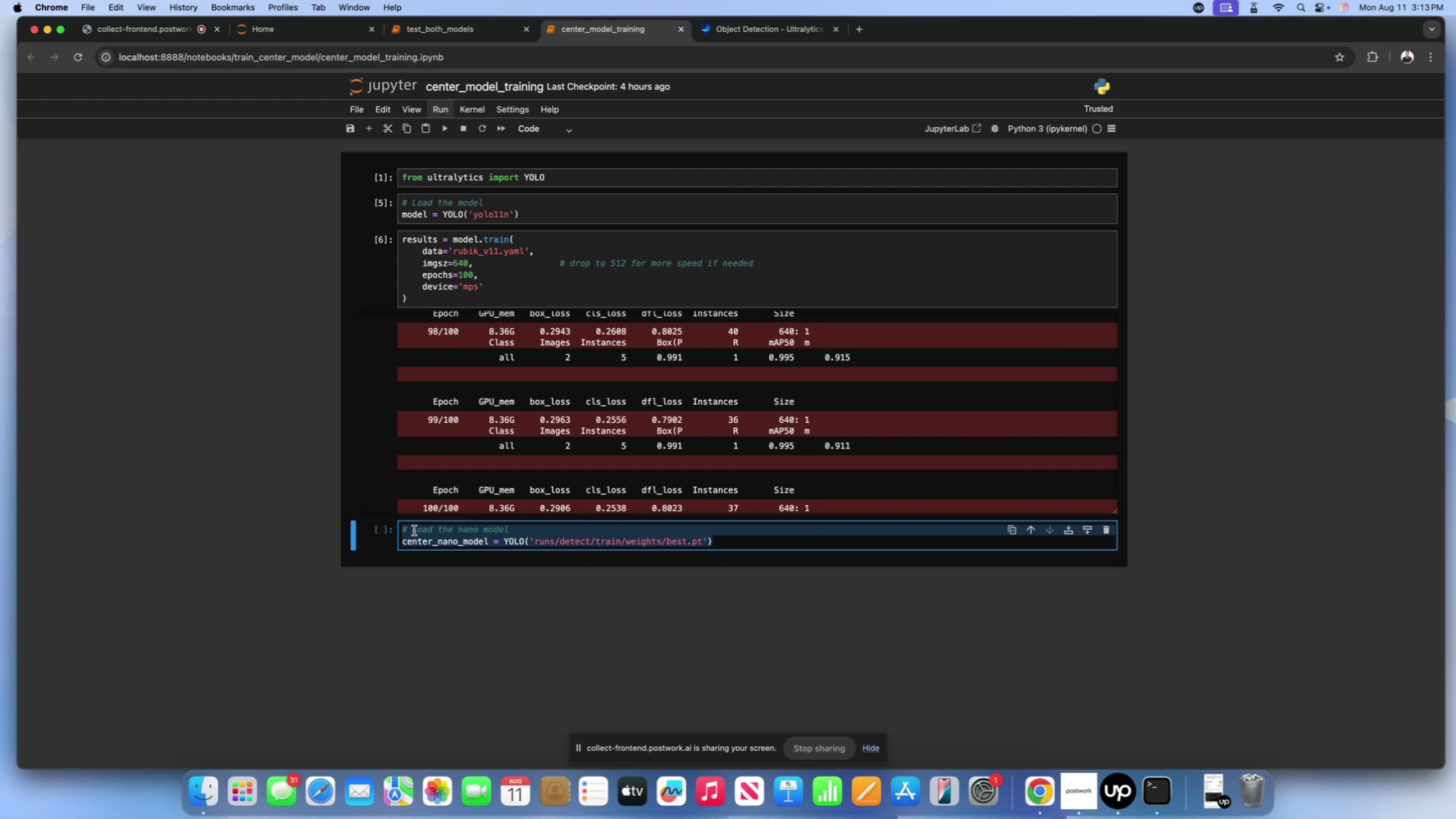 
key(Meta+C)
 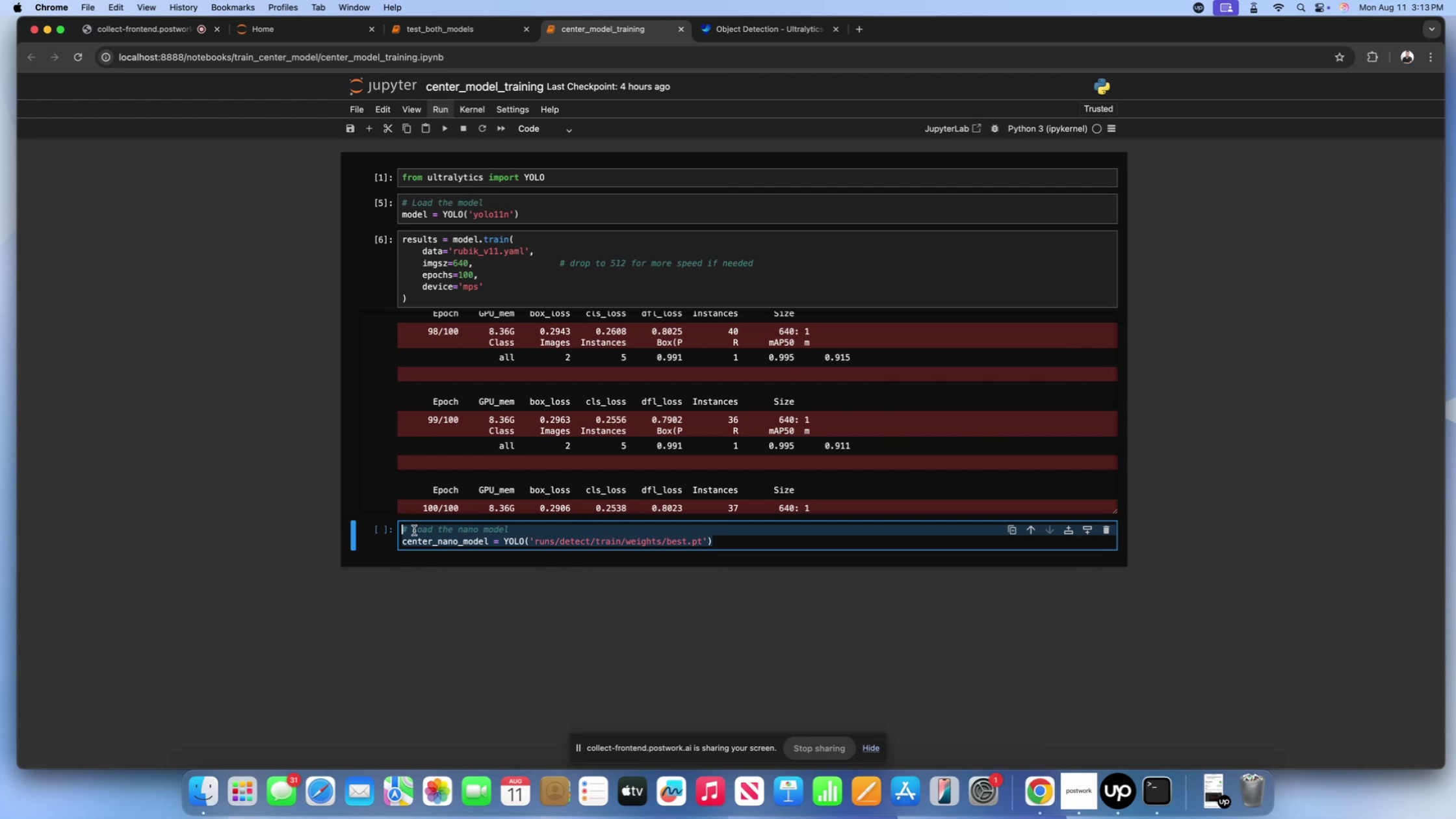 
left_click([414, 530])
 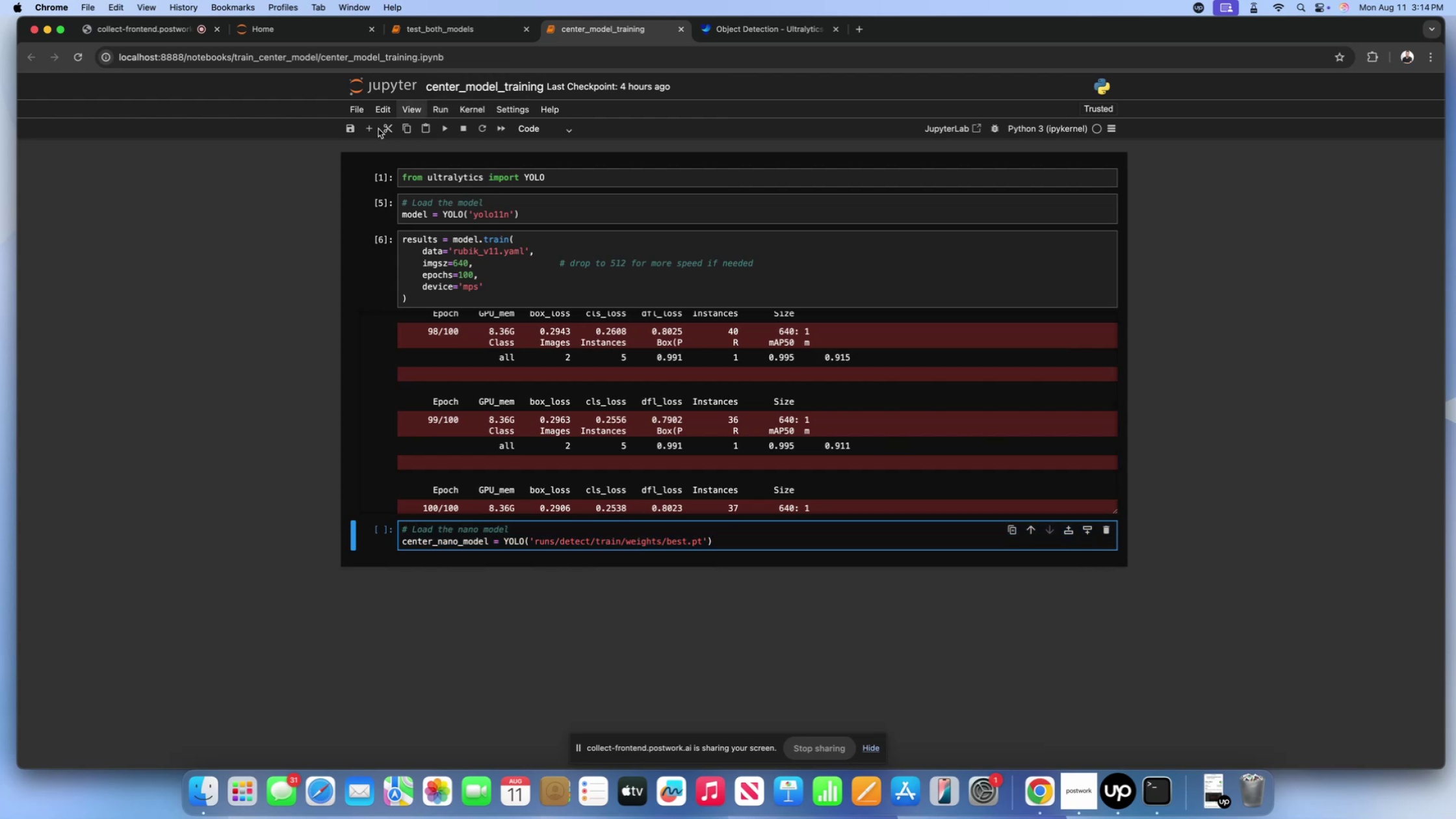 
left_click([373, 129])
 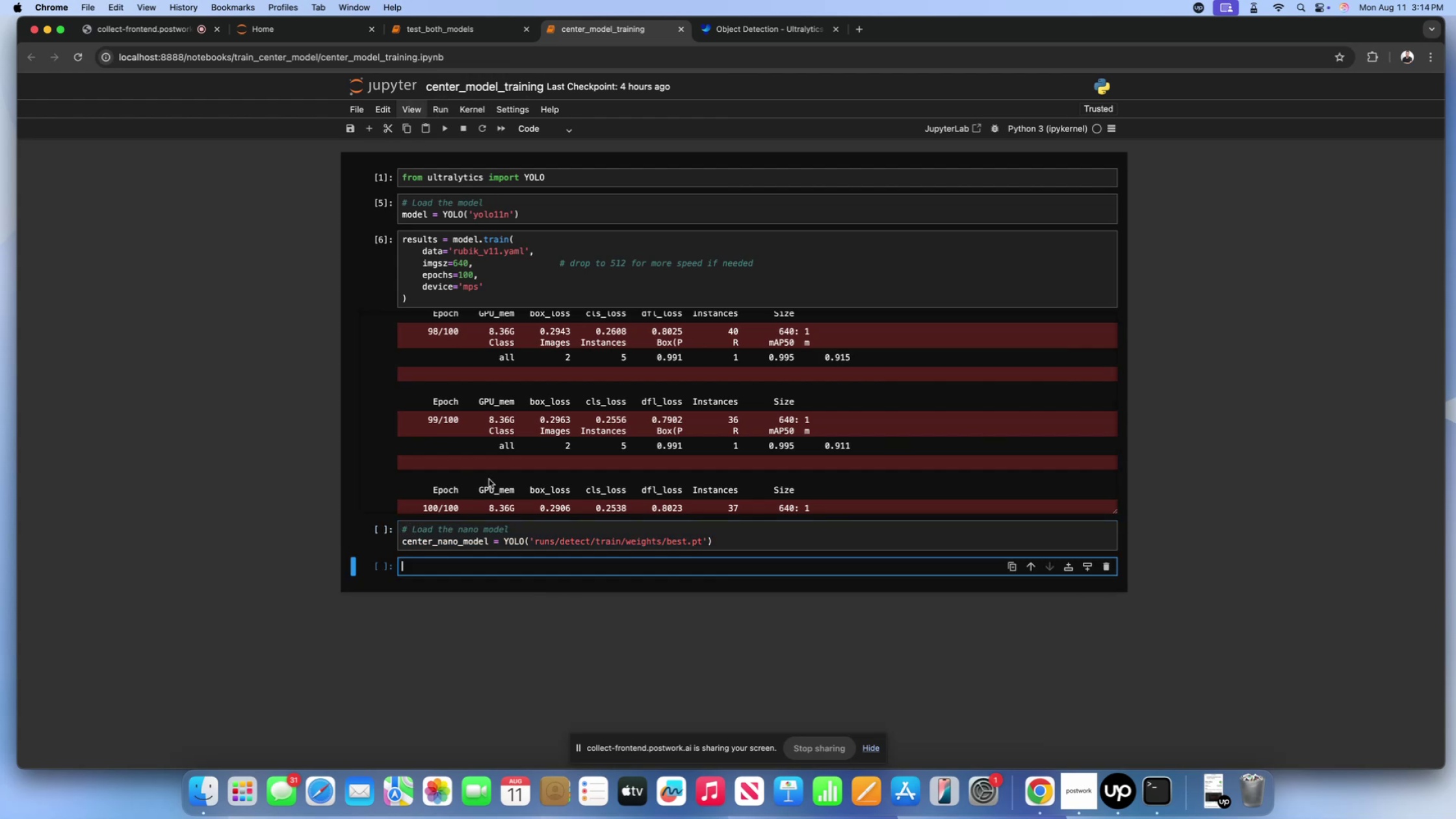 
scroll: coordinate [524, 430], scroll_direction: down, amount: 41.0
 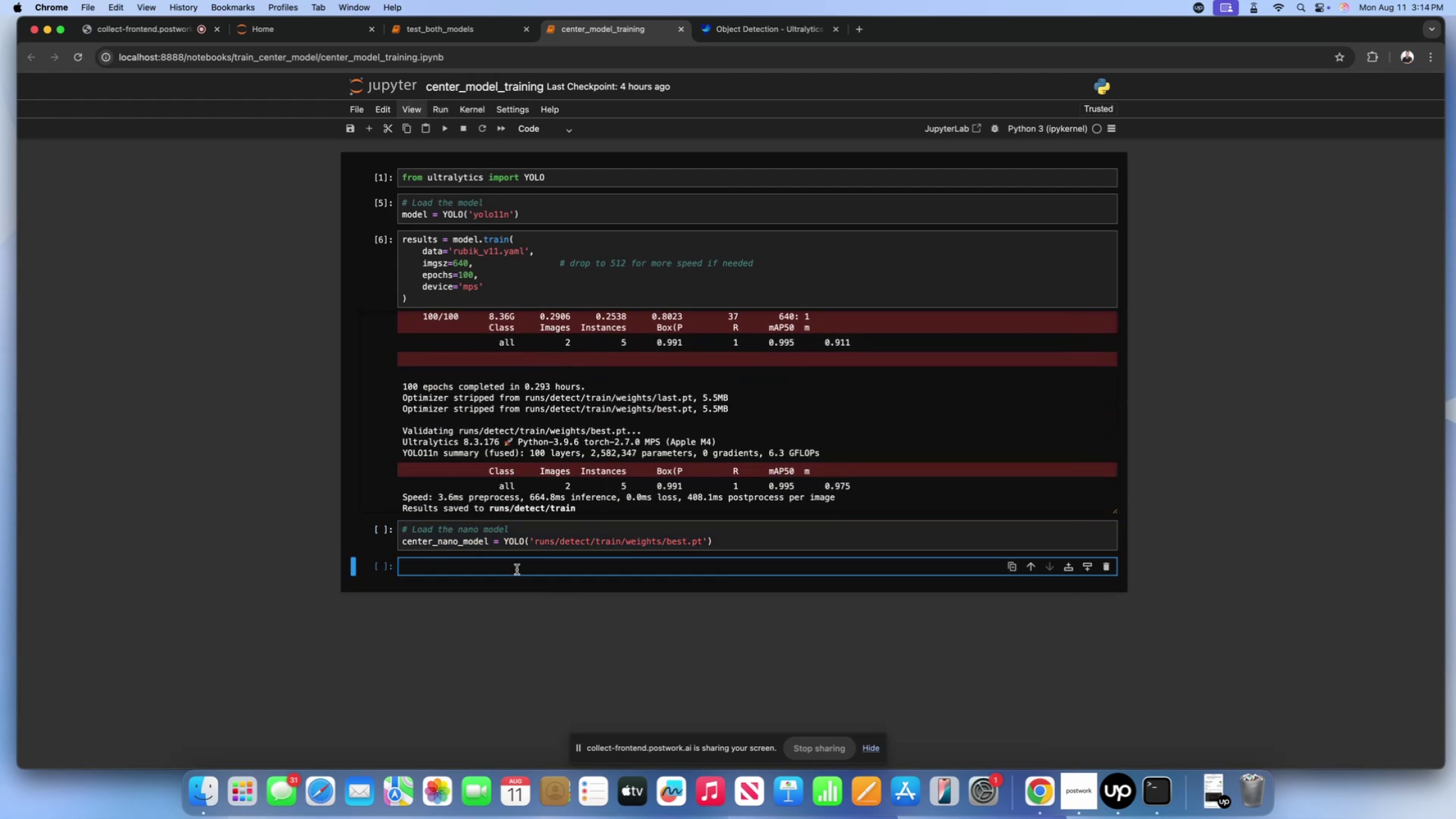 
left_click([504, 568])
 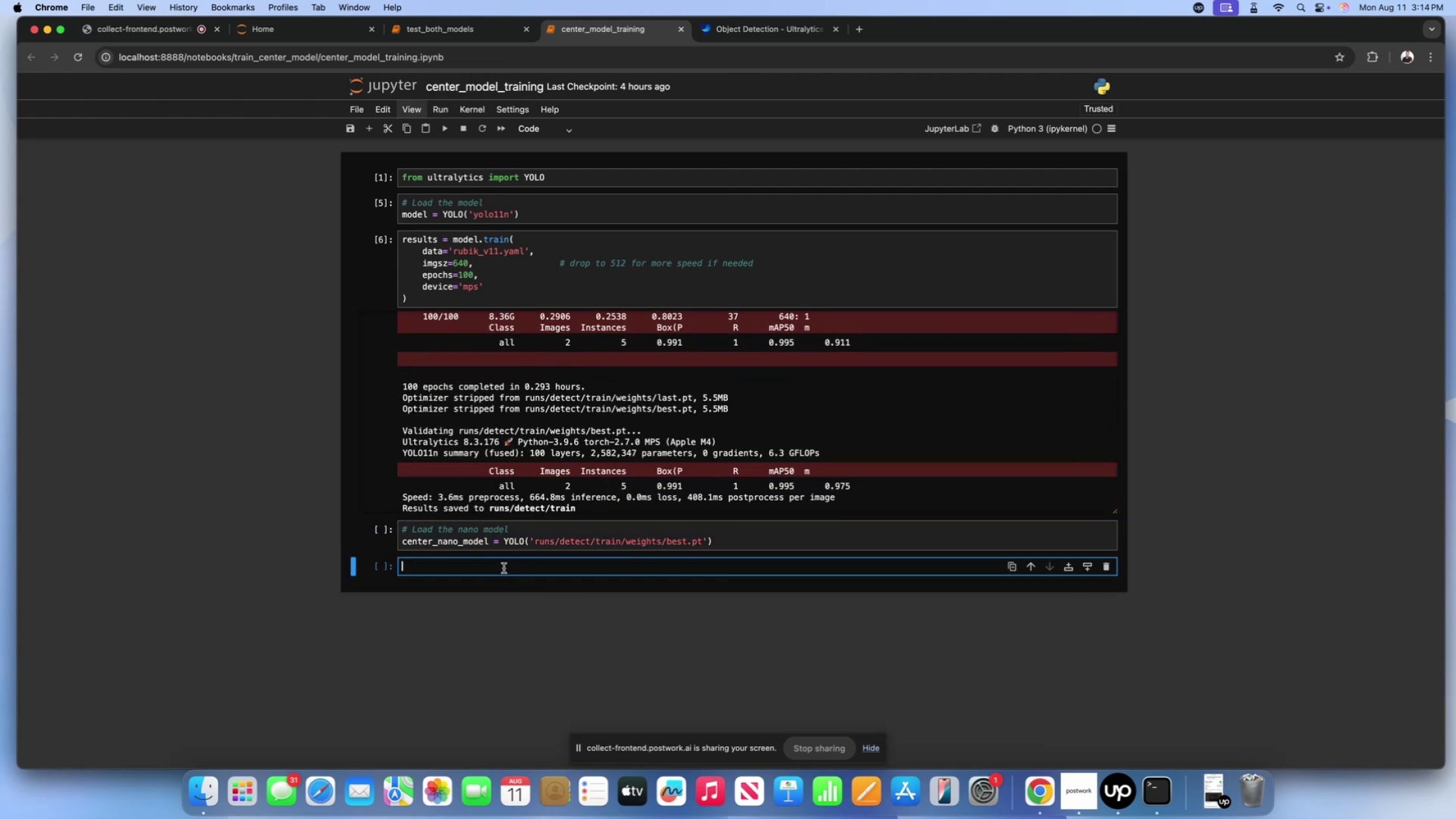 
key(Meta+V)
 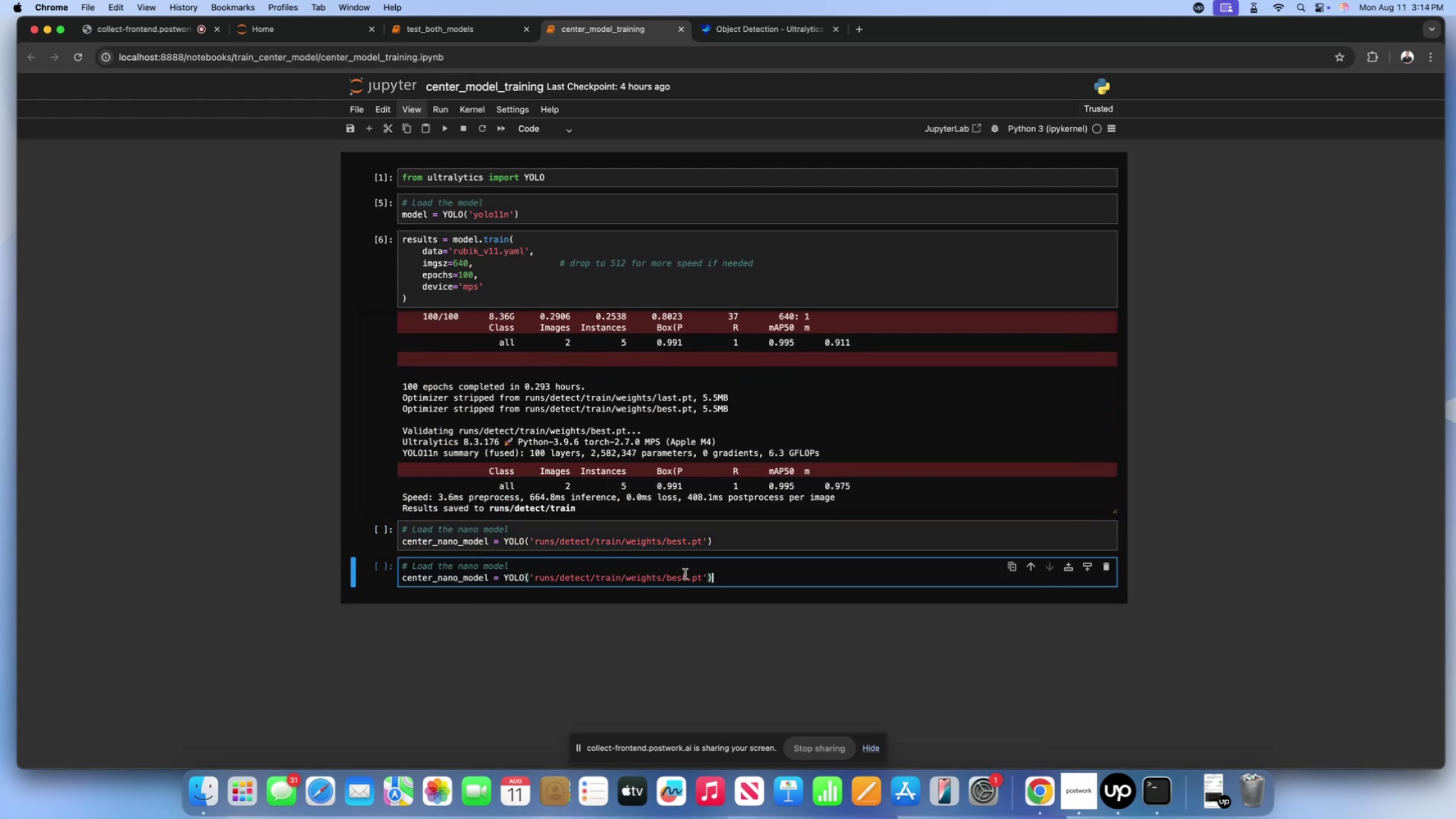 
left_click([684, 582])
 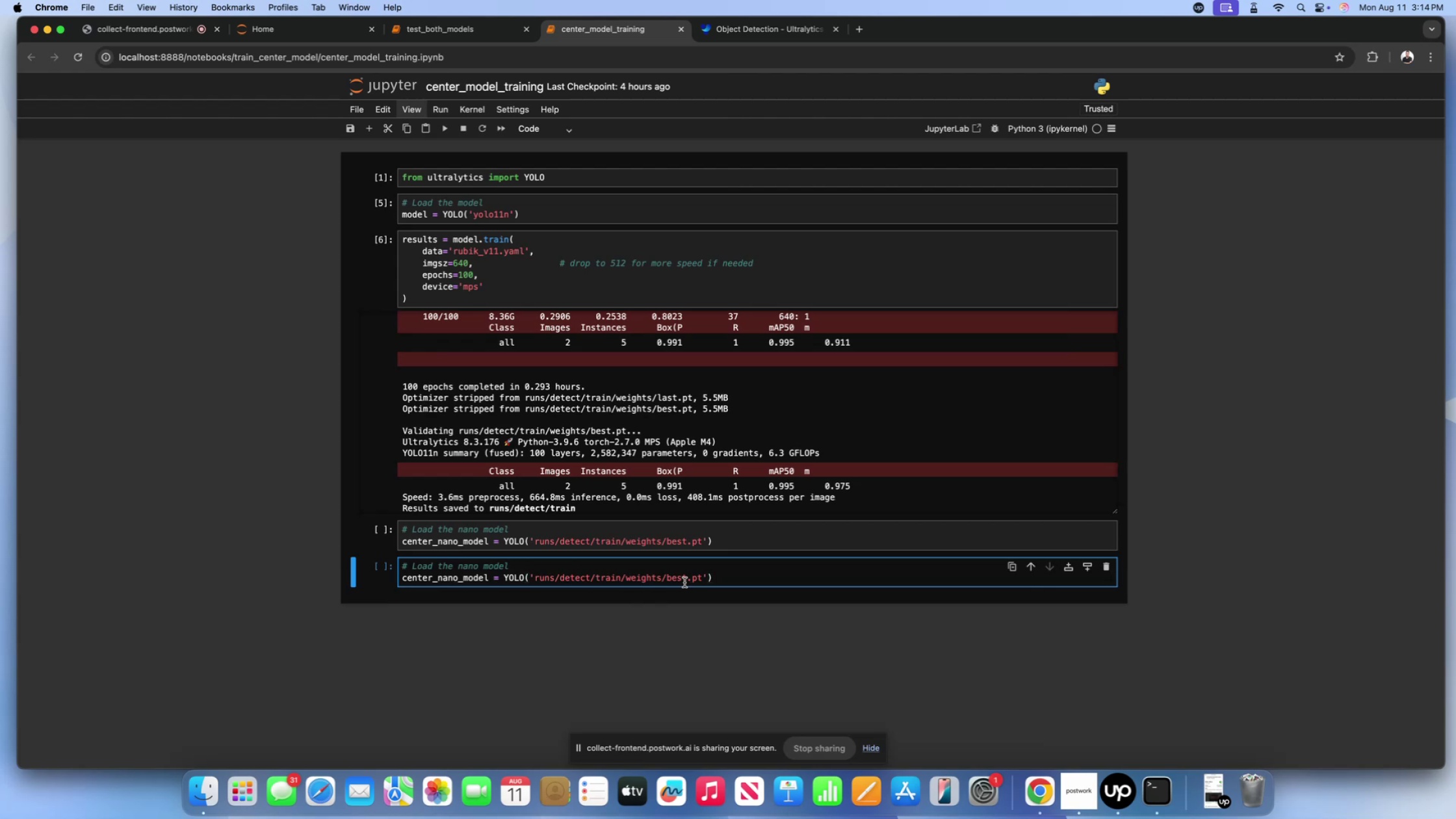 
key(Backspace)
 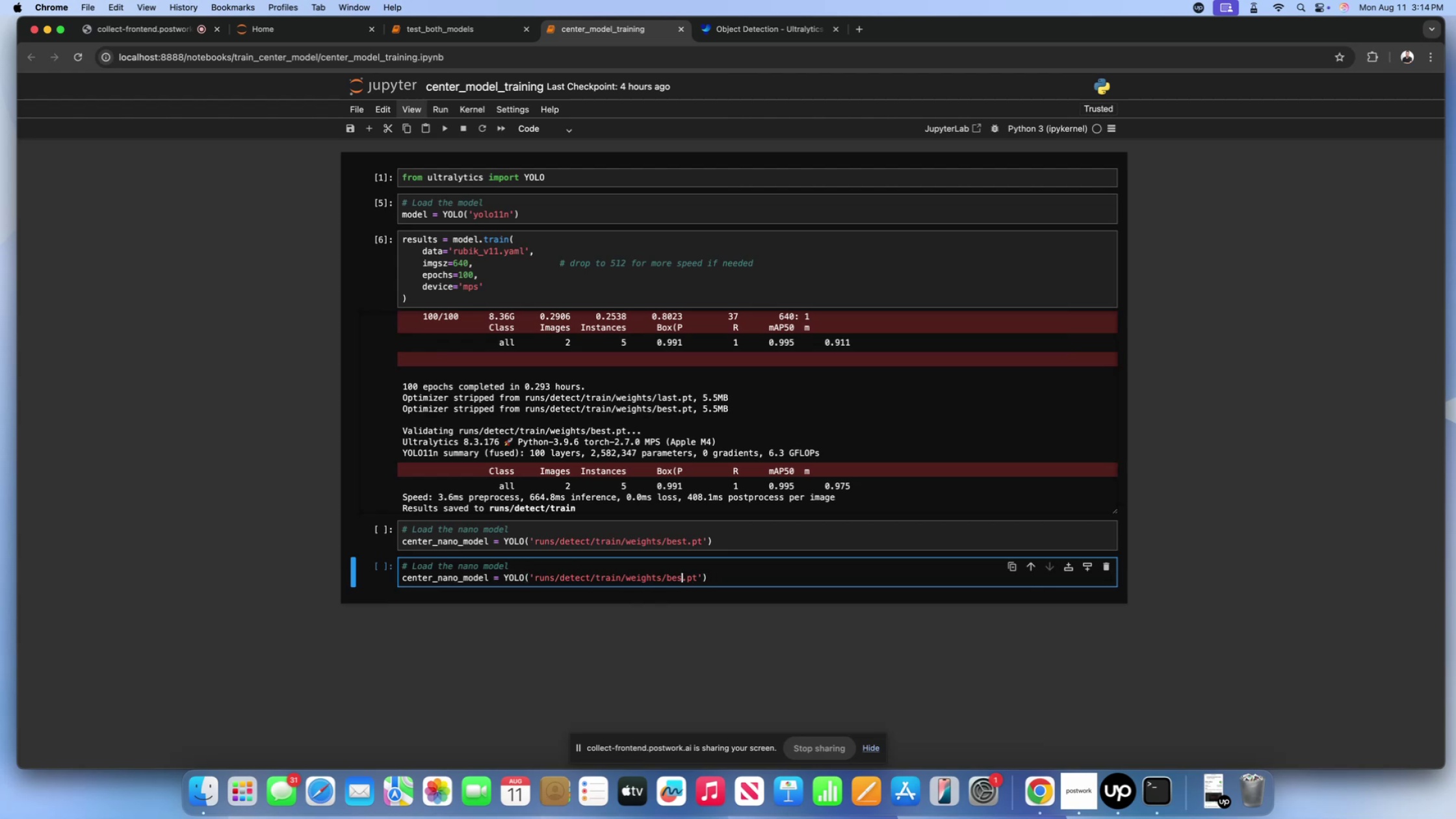 
key(Backspace)
 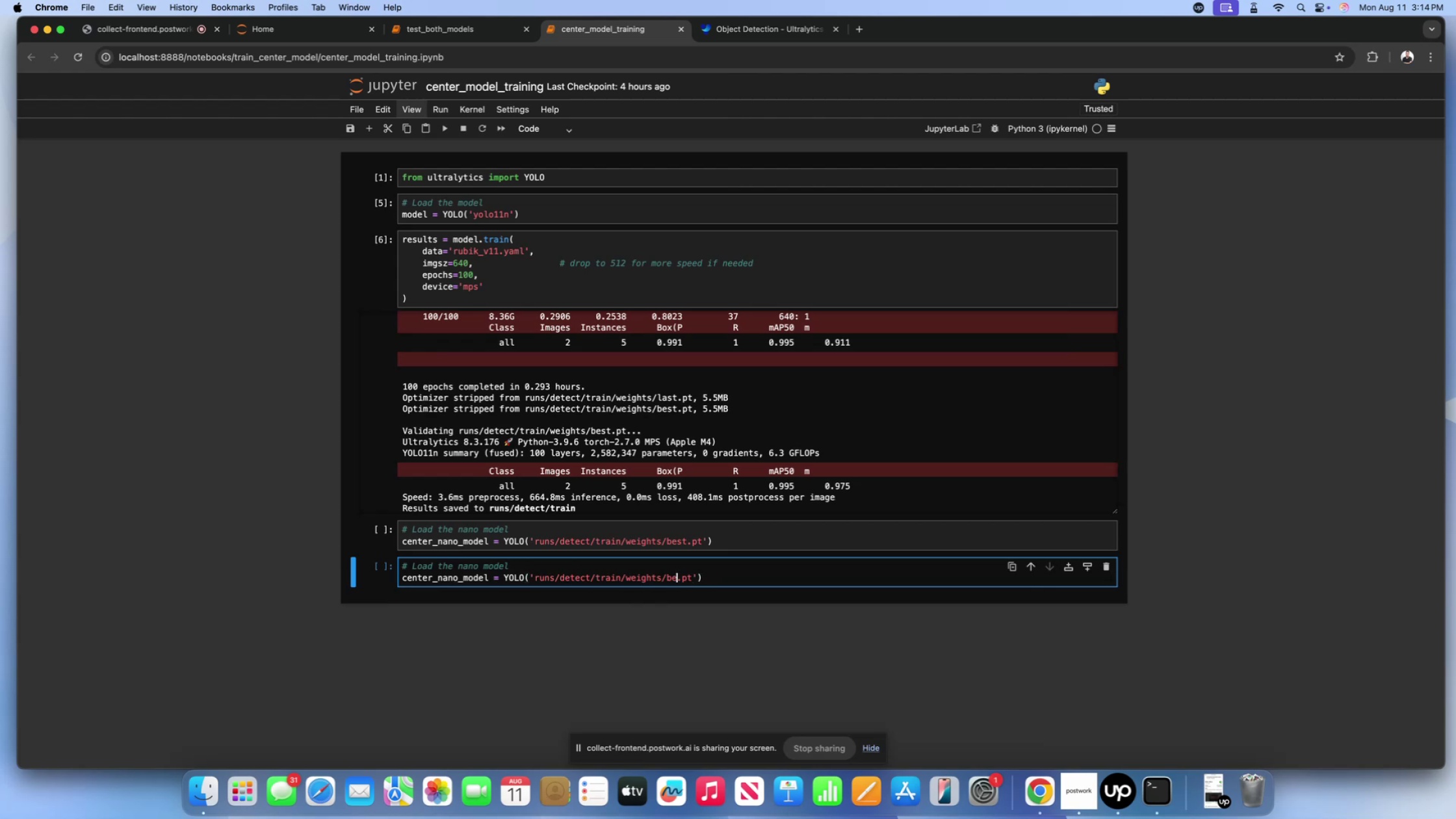 
key(Backspace)
 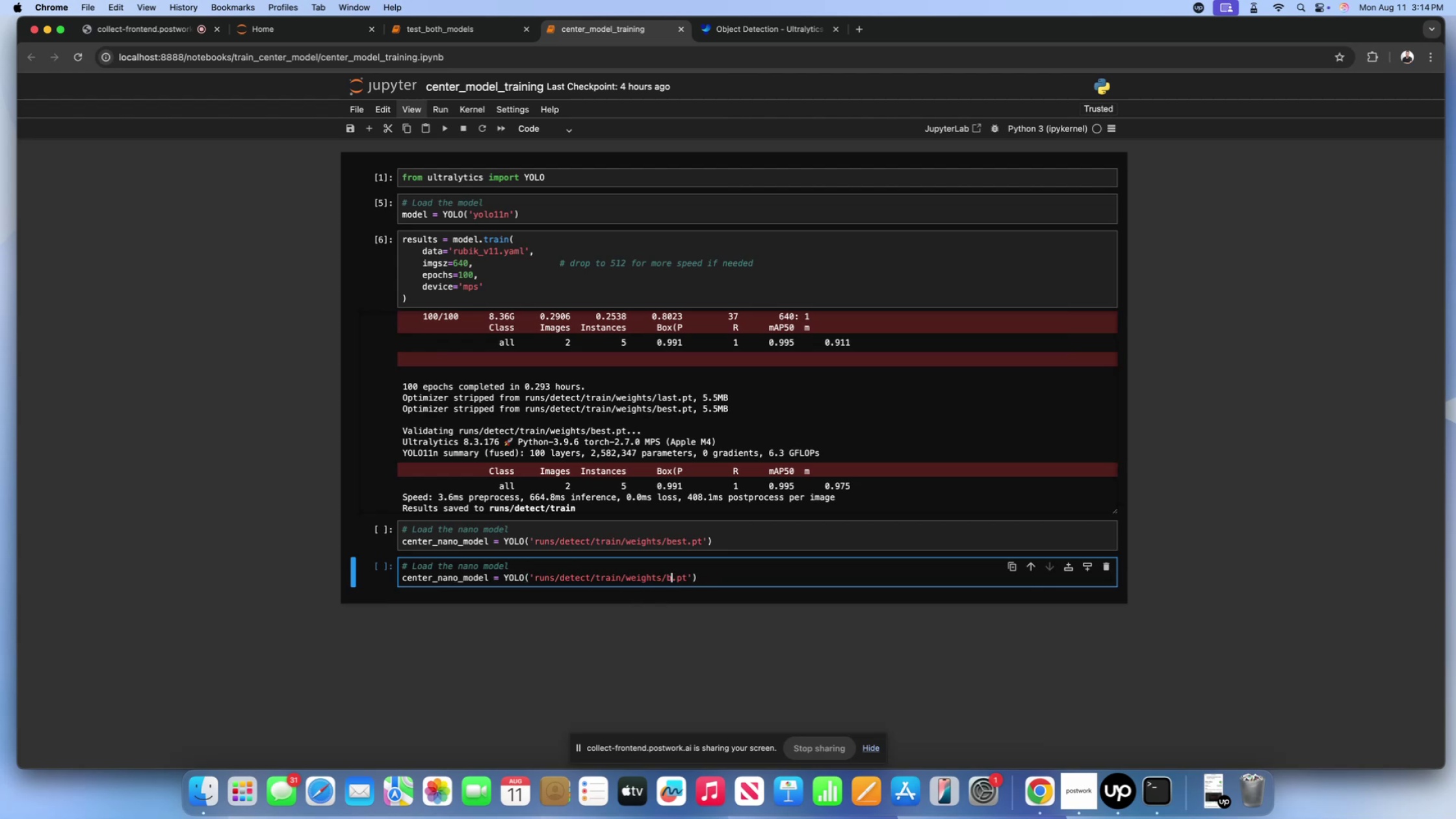 
key(Backspace)
 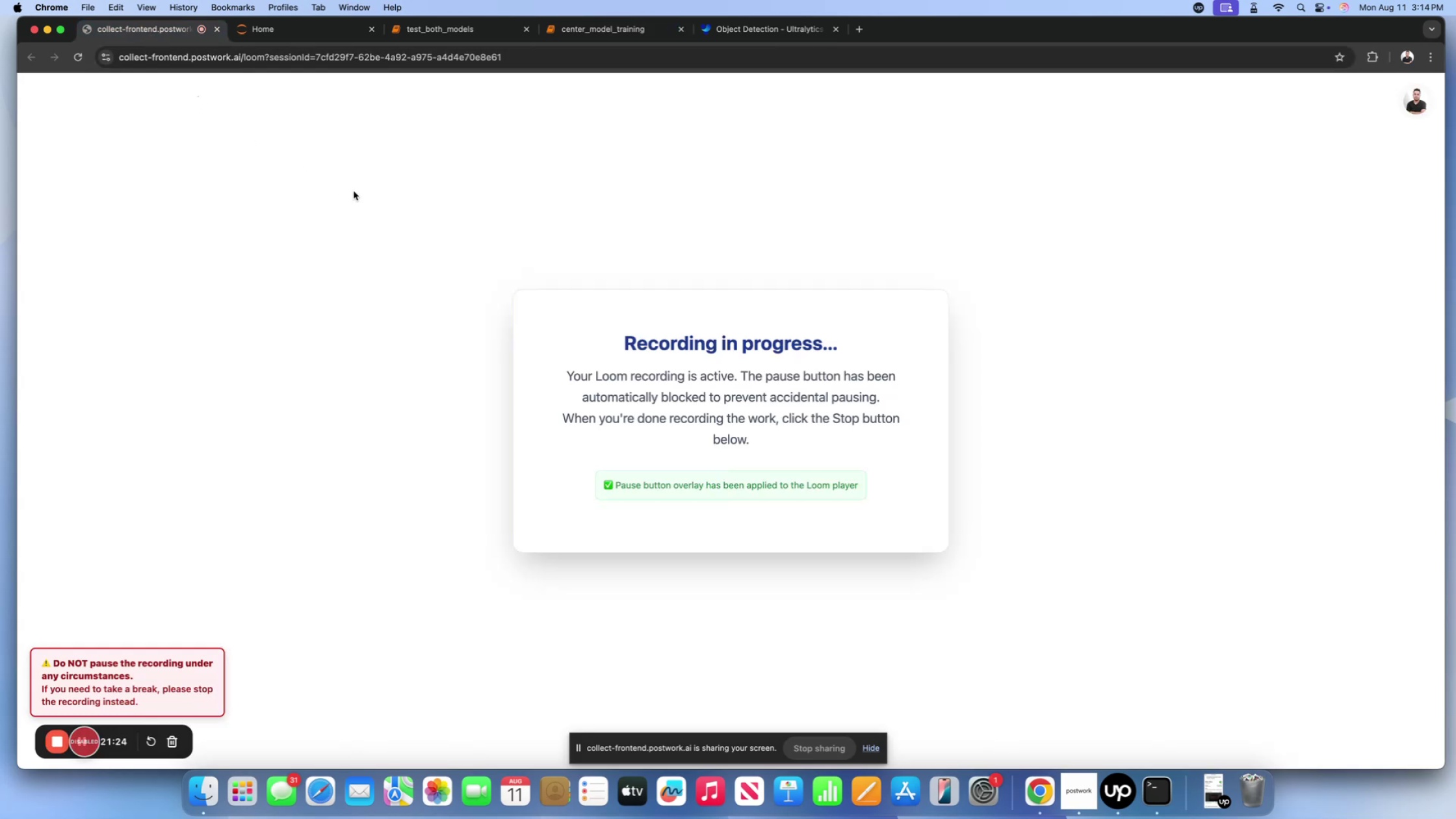 
left_click([454, 35])
 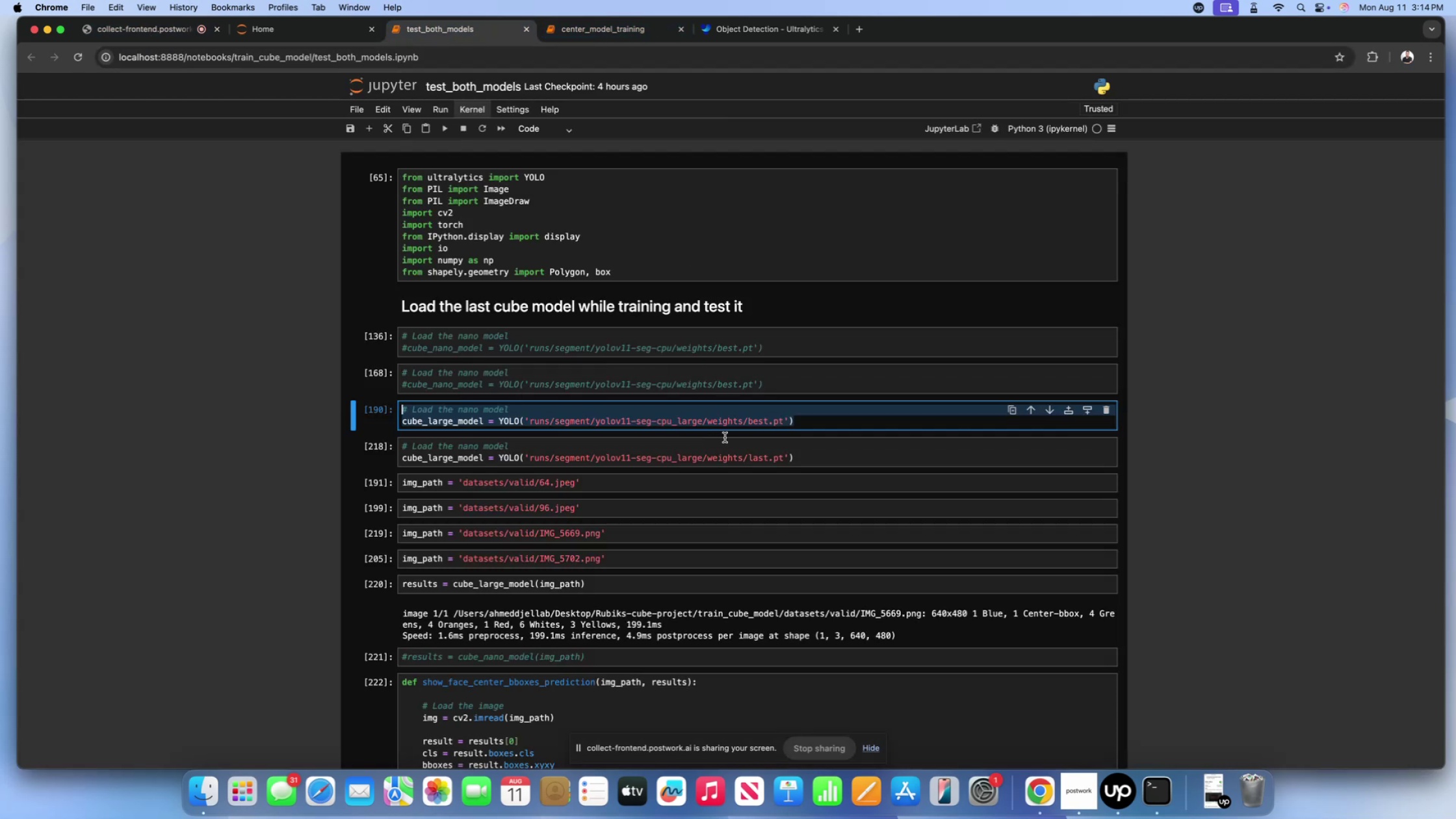 
left_click([754, 441])
 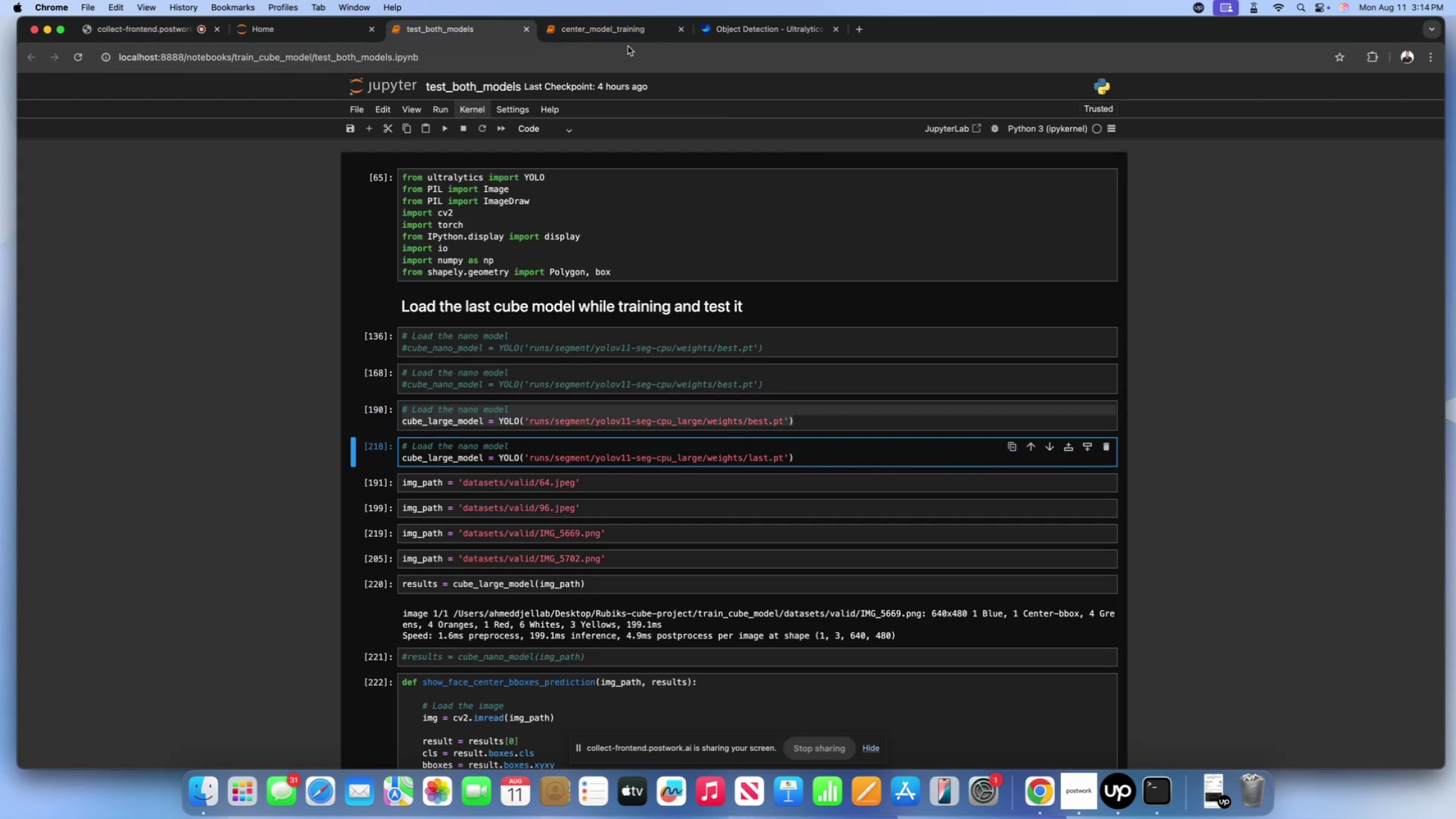 
left_click([623, 35])
 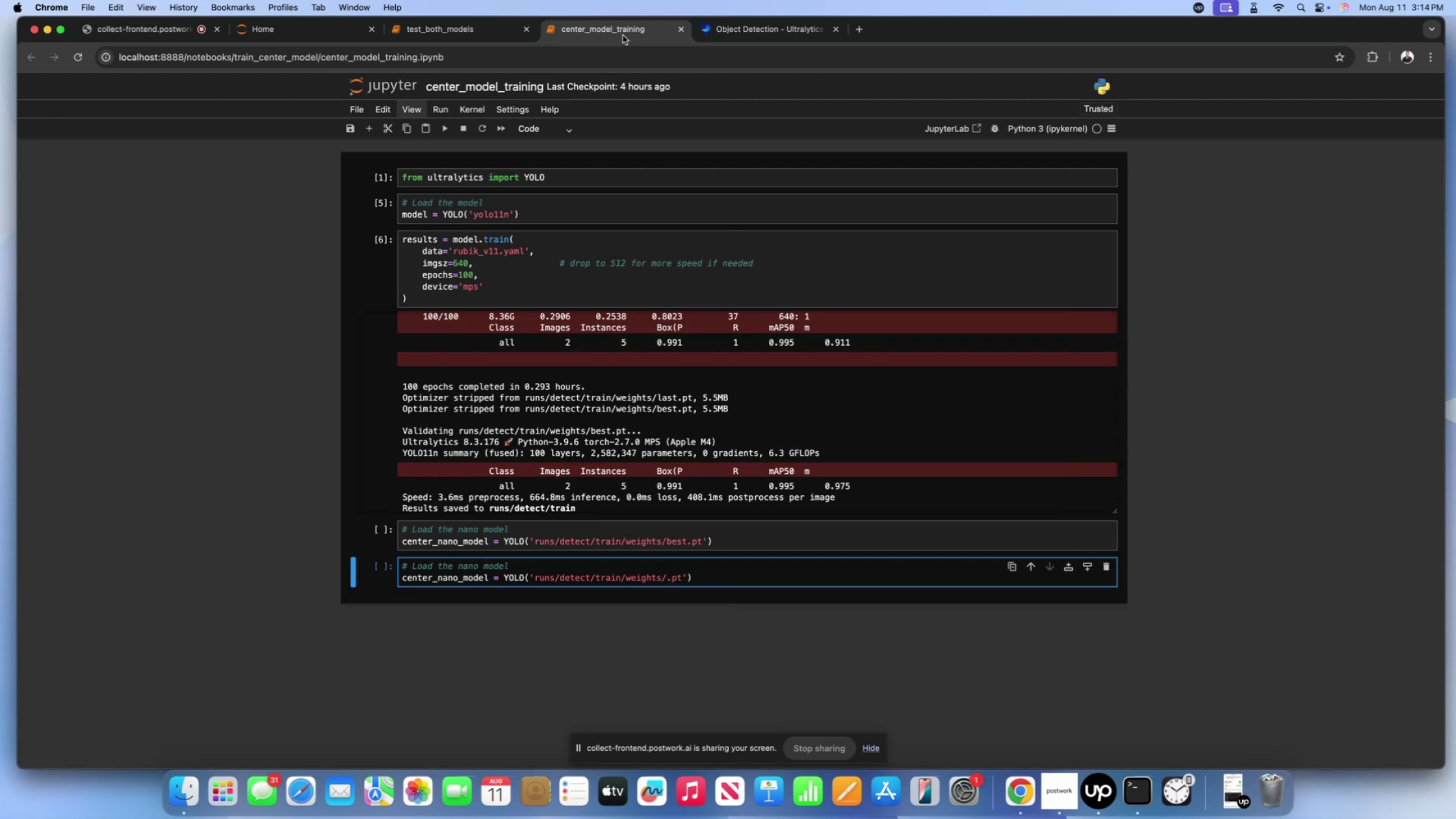 
wait(19.07)
 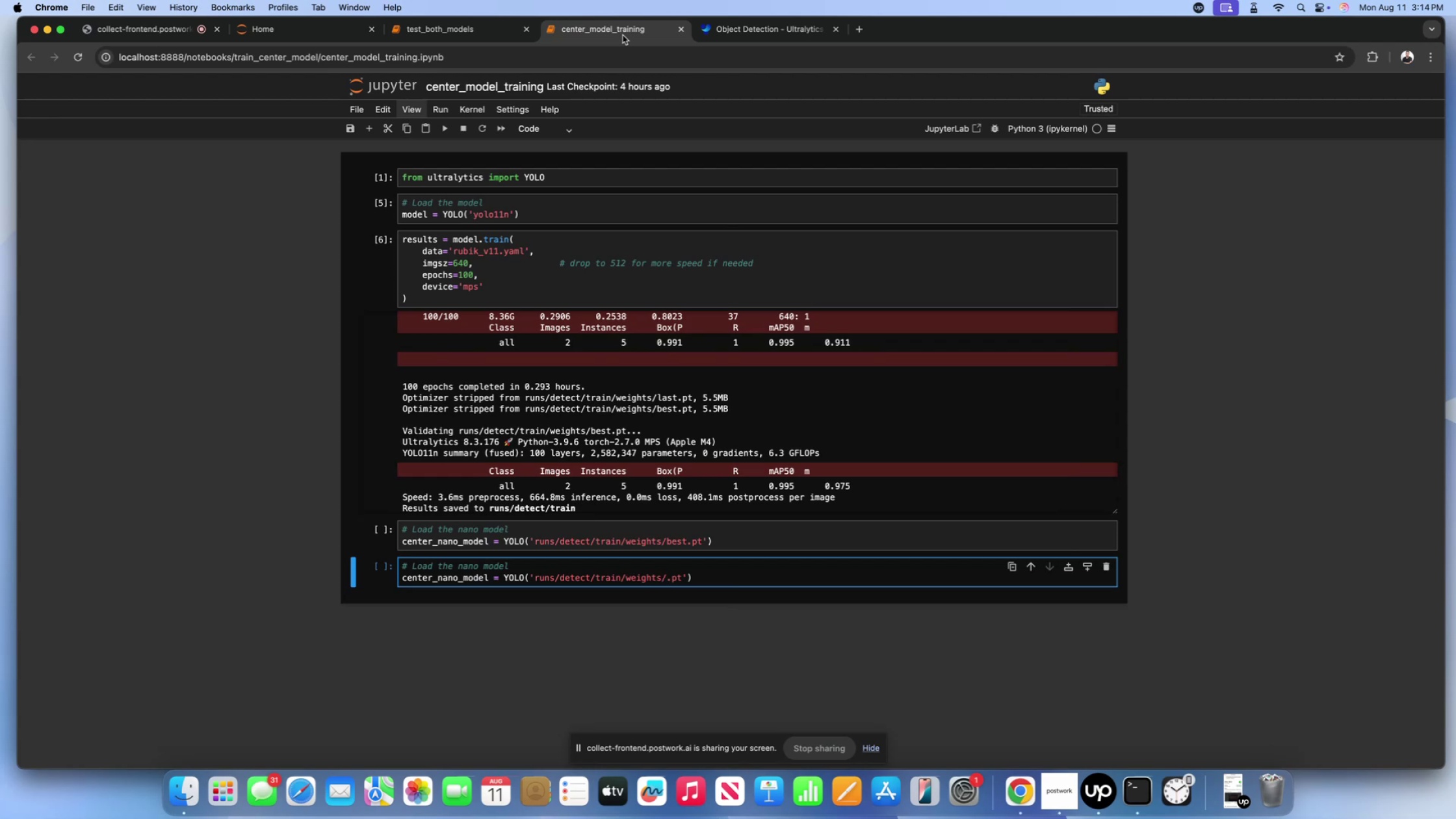 
type(last)
 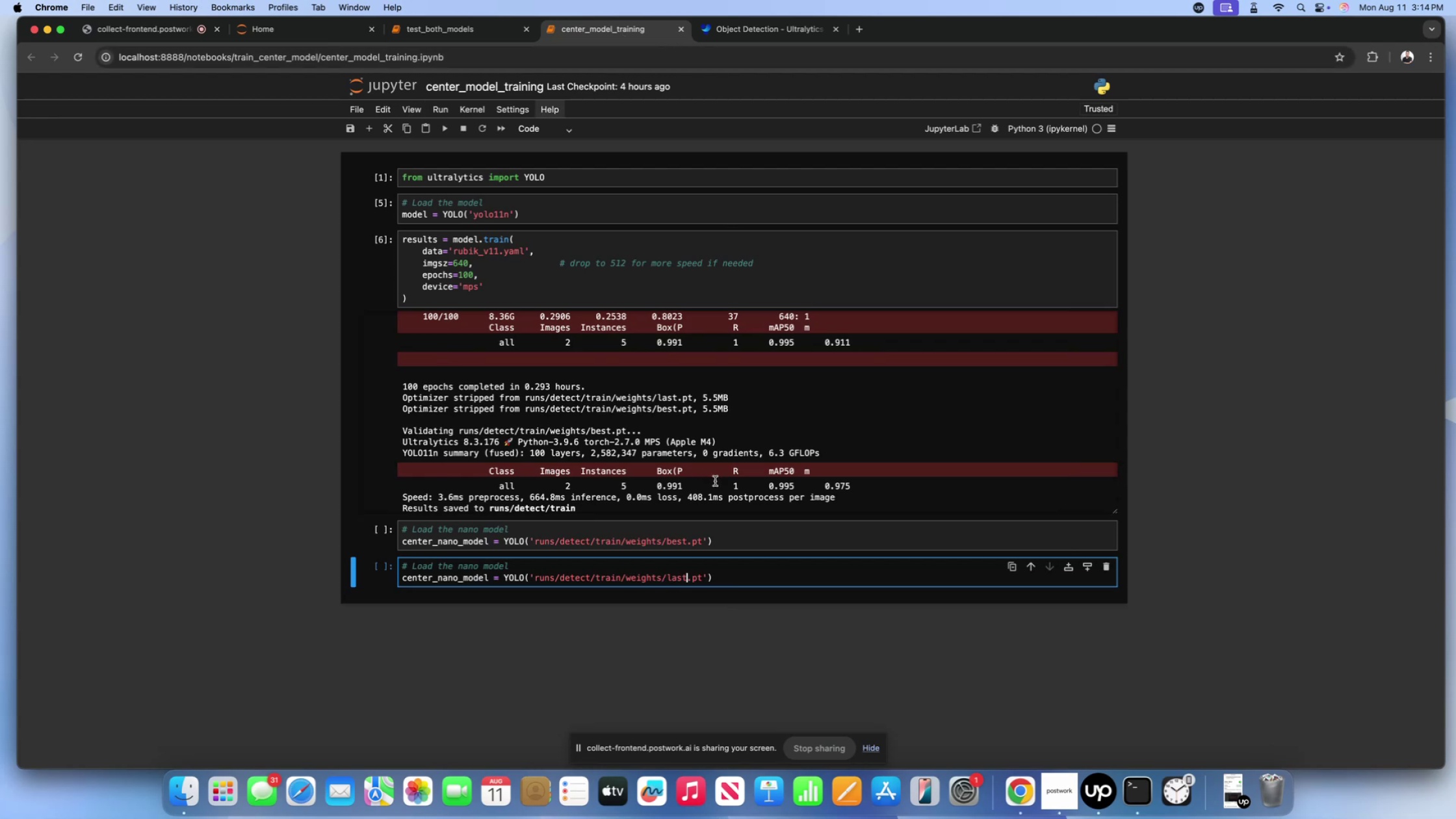 
left_click([764, 573])
 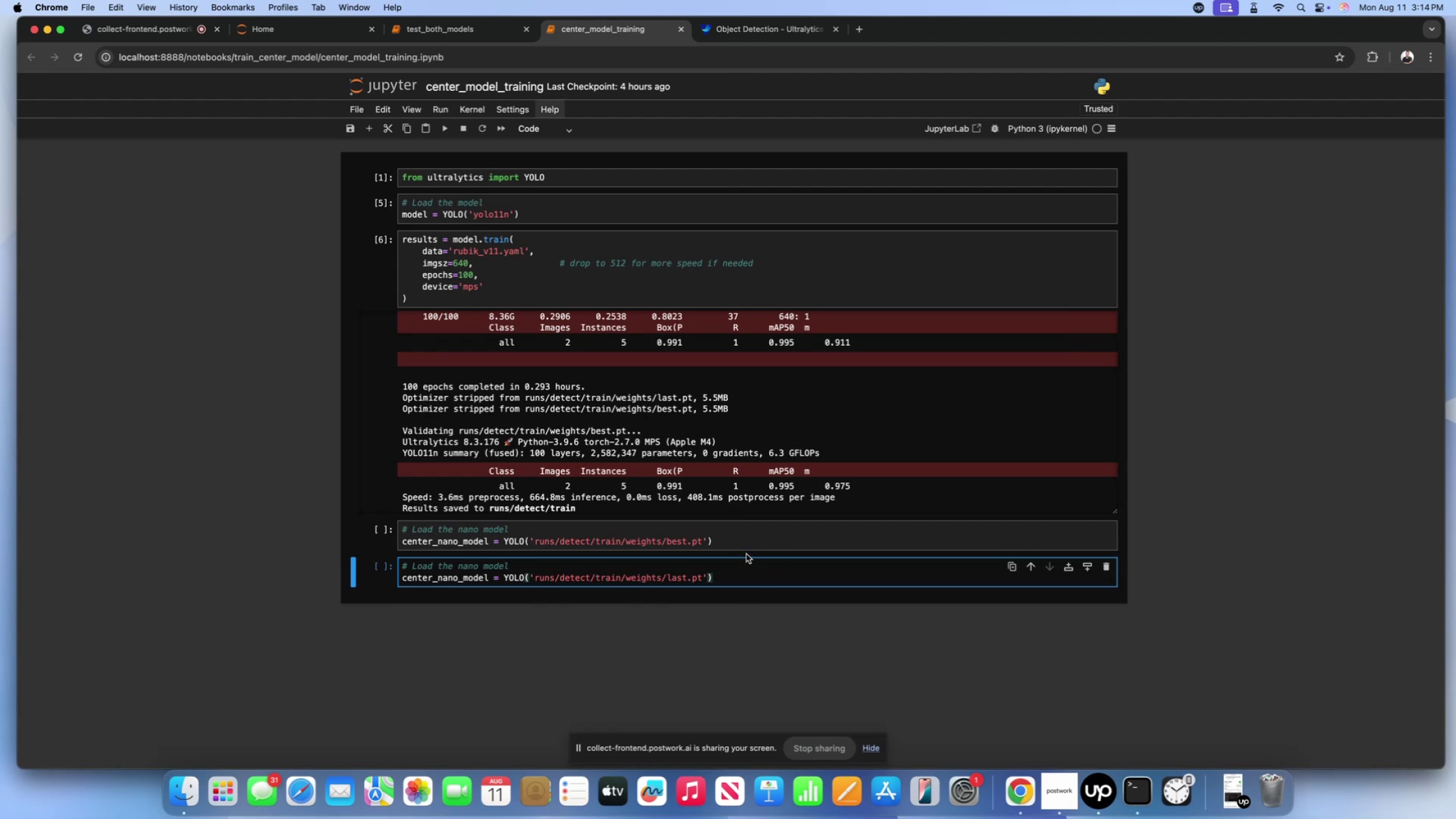 
double_click([745, 540])
 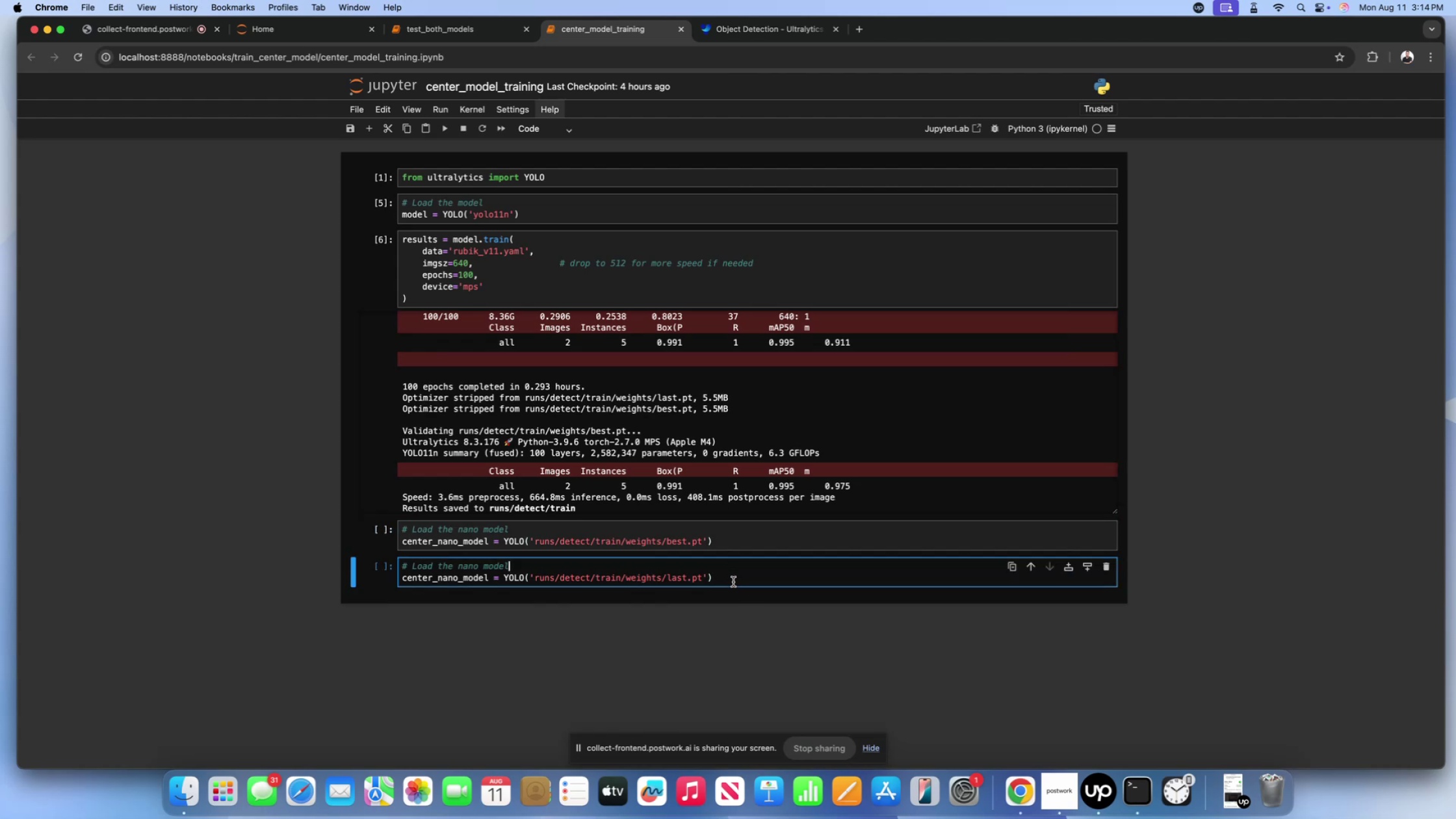 
double_click([733, 582])
 